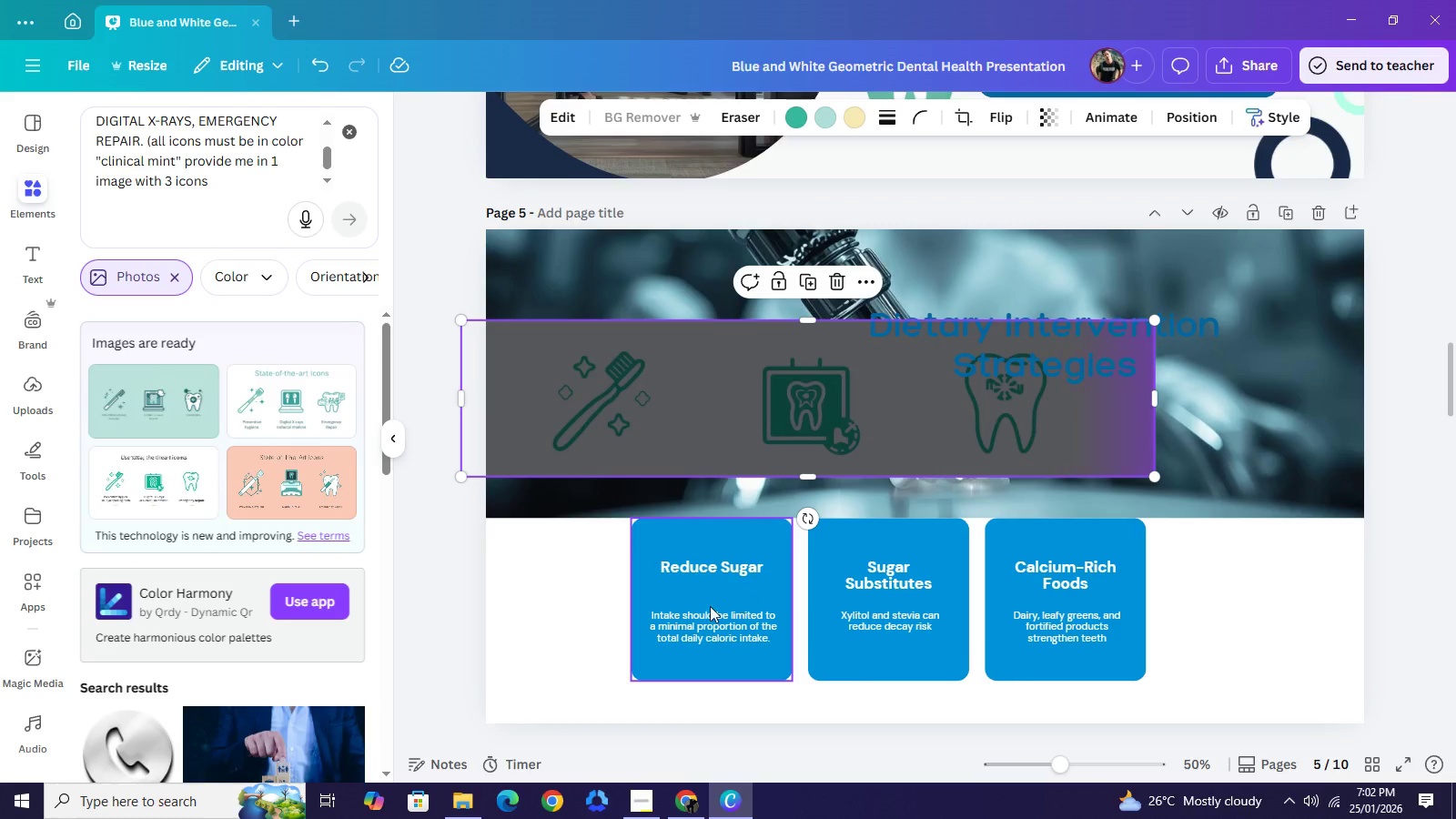 
wait(12.8)
 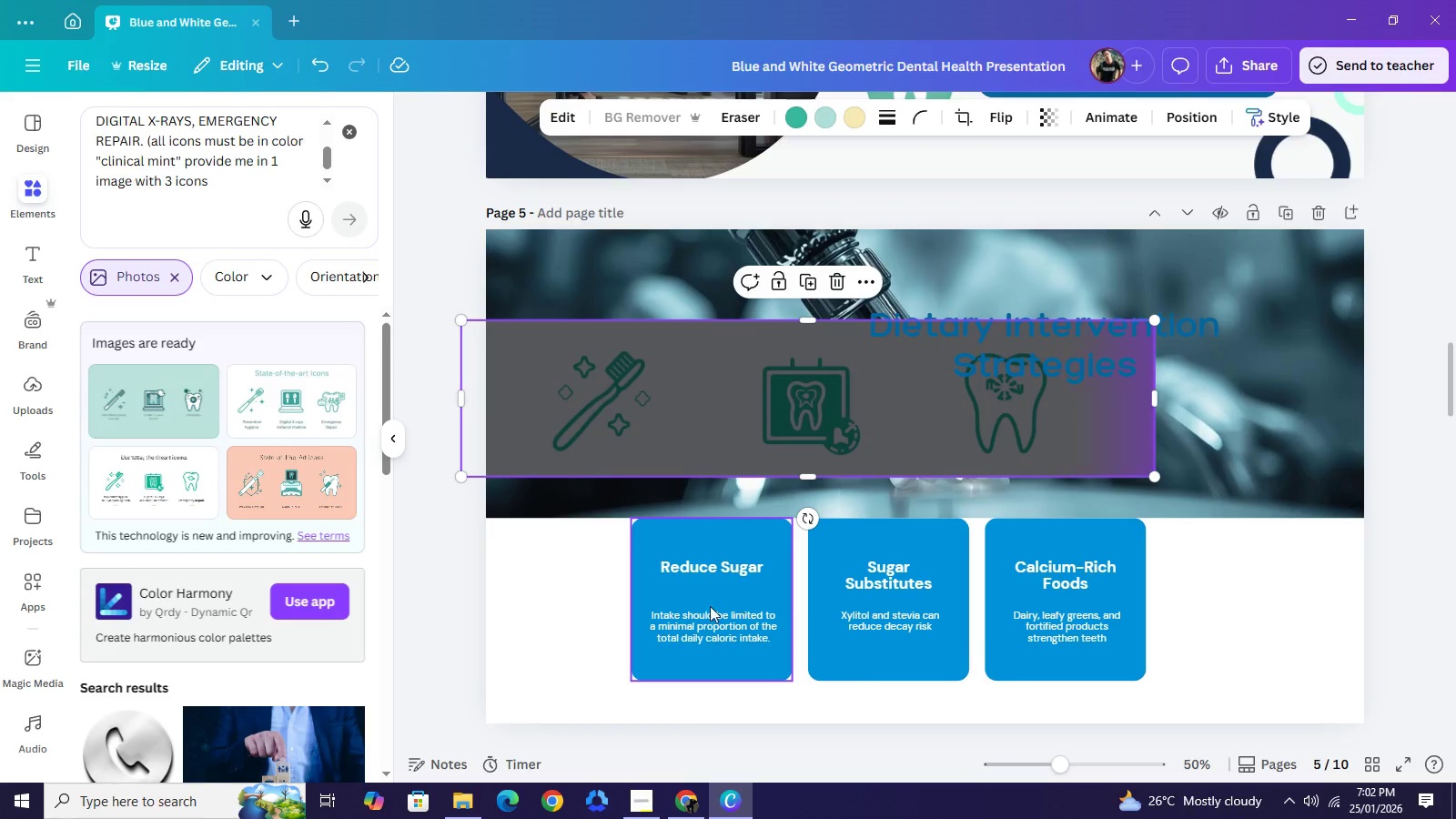 
left_click([672, 544])
 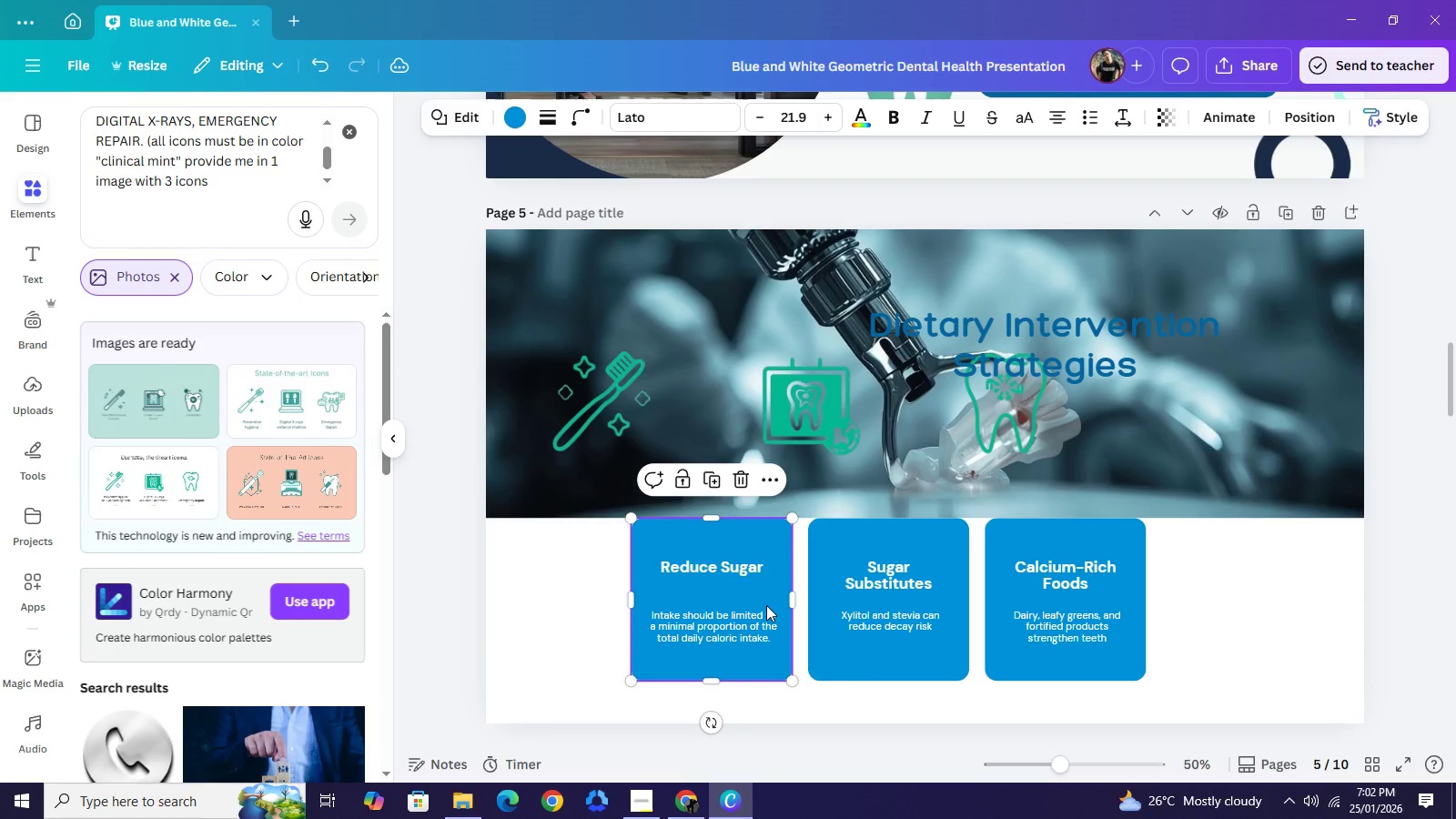 
key(Backspace)
 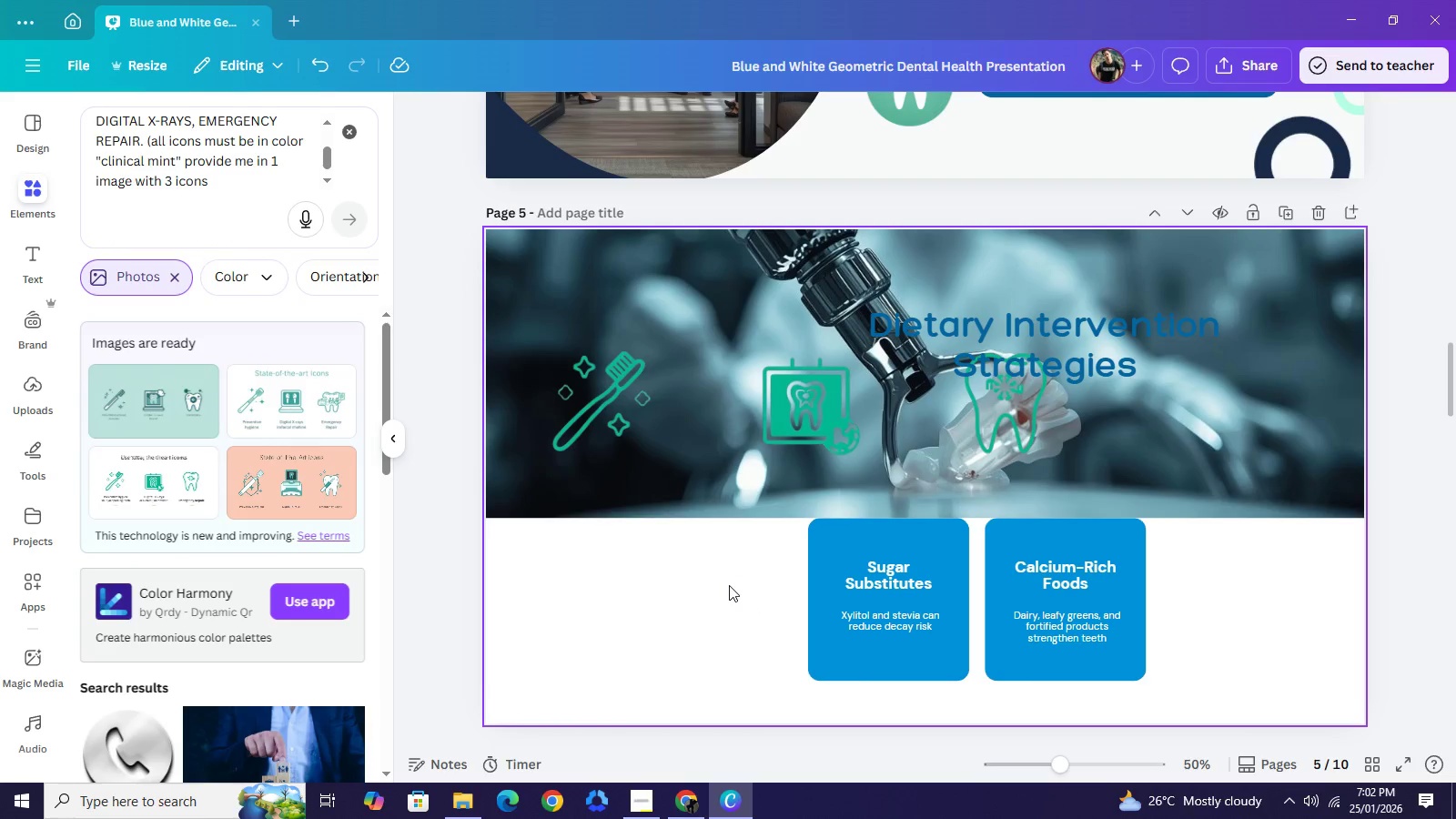 
key(Control+Z)
 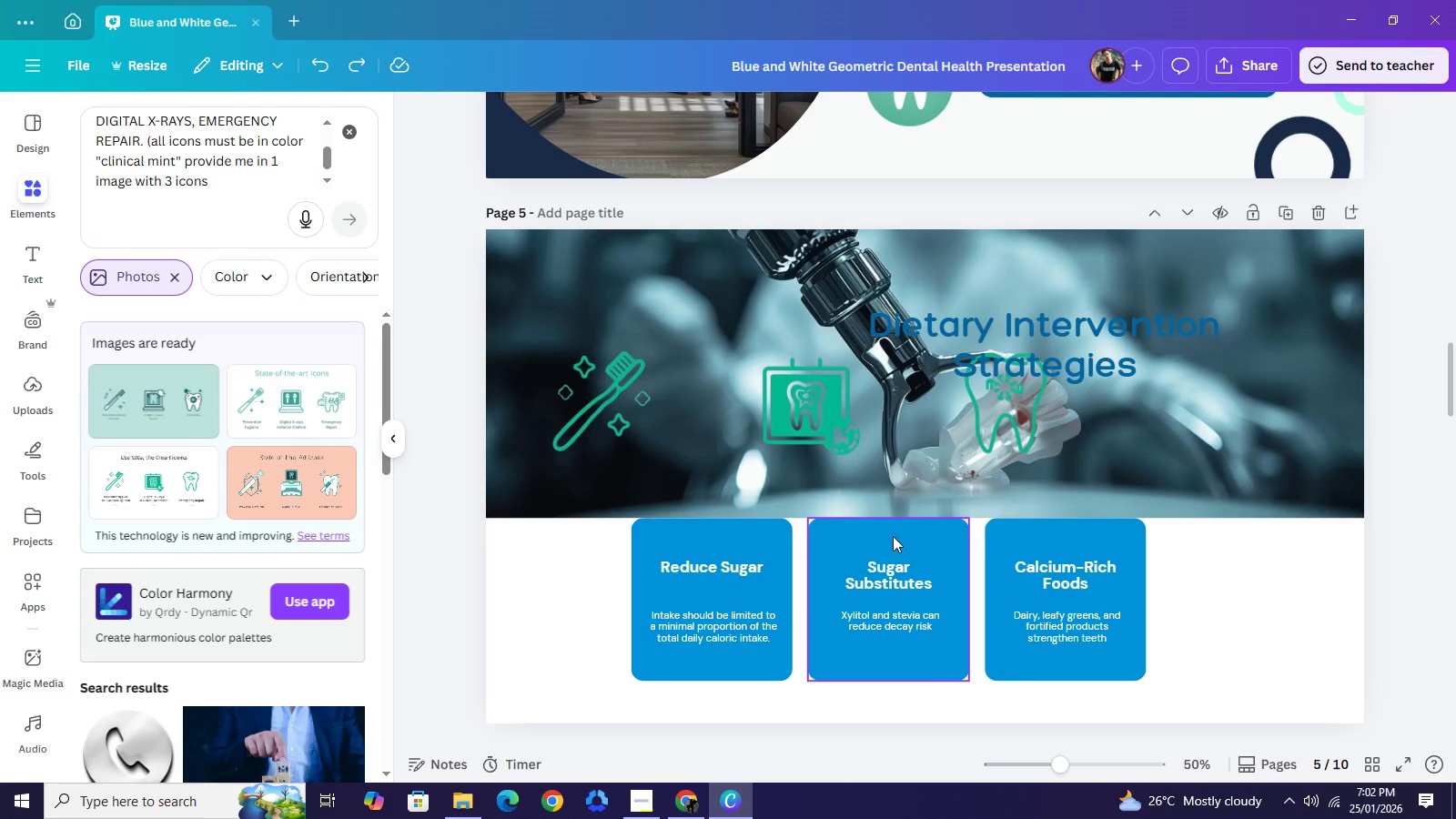 
left_click([893, 536])
 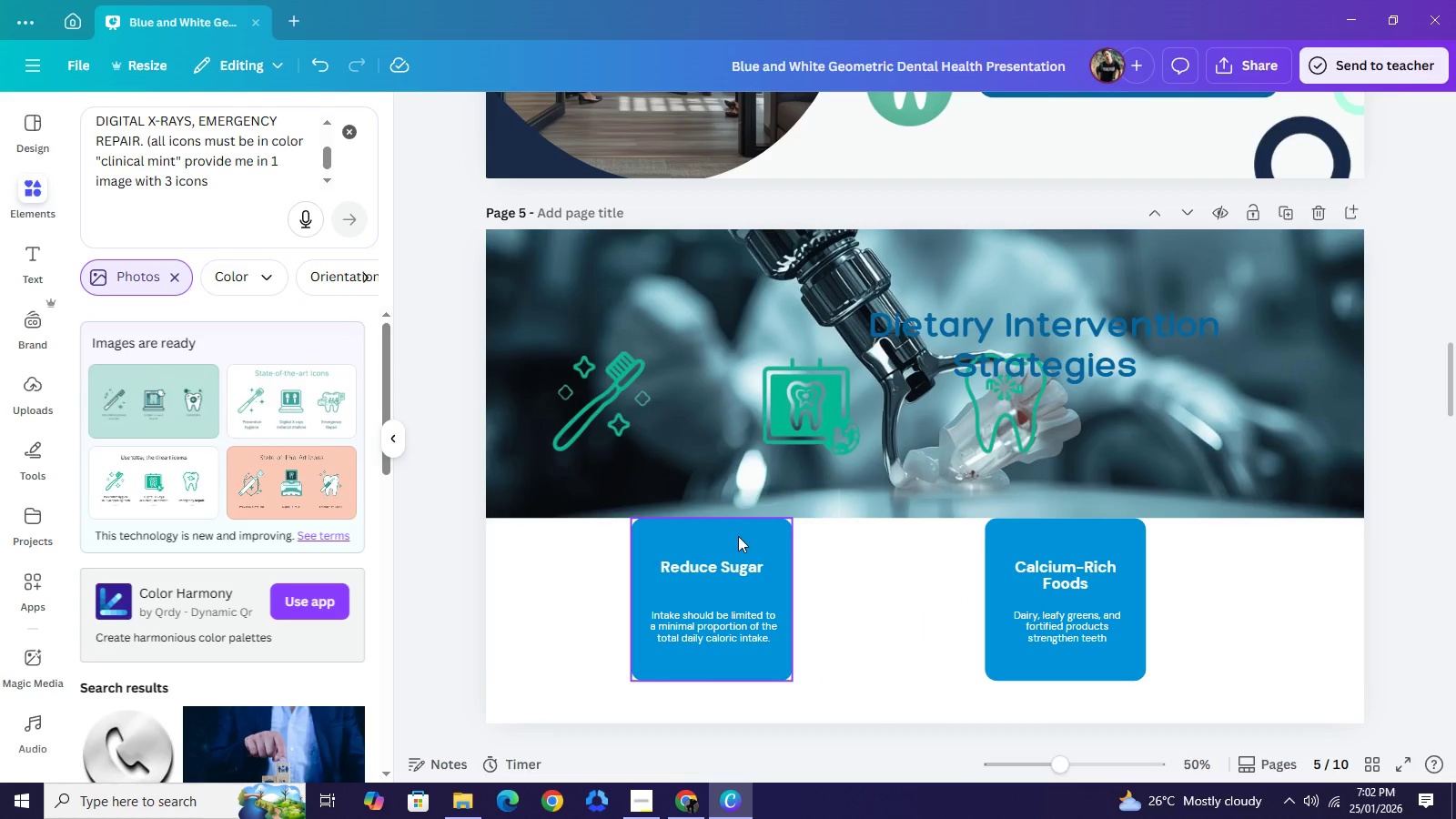 
key(Backspace)
 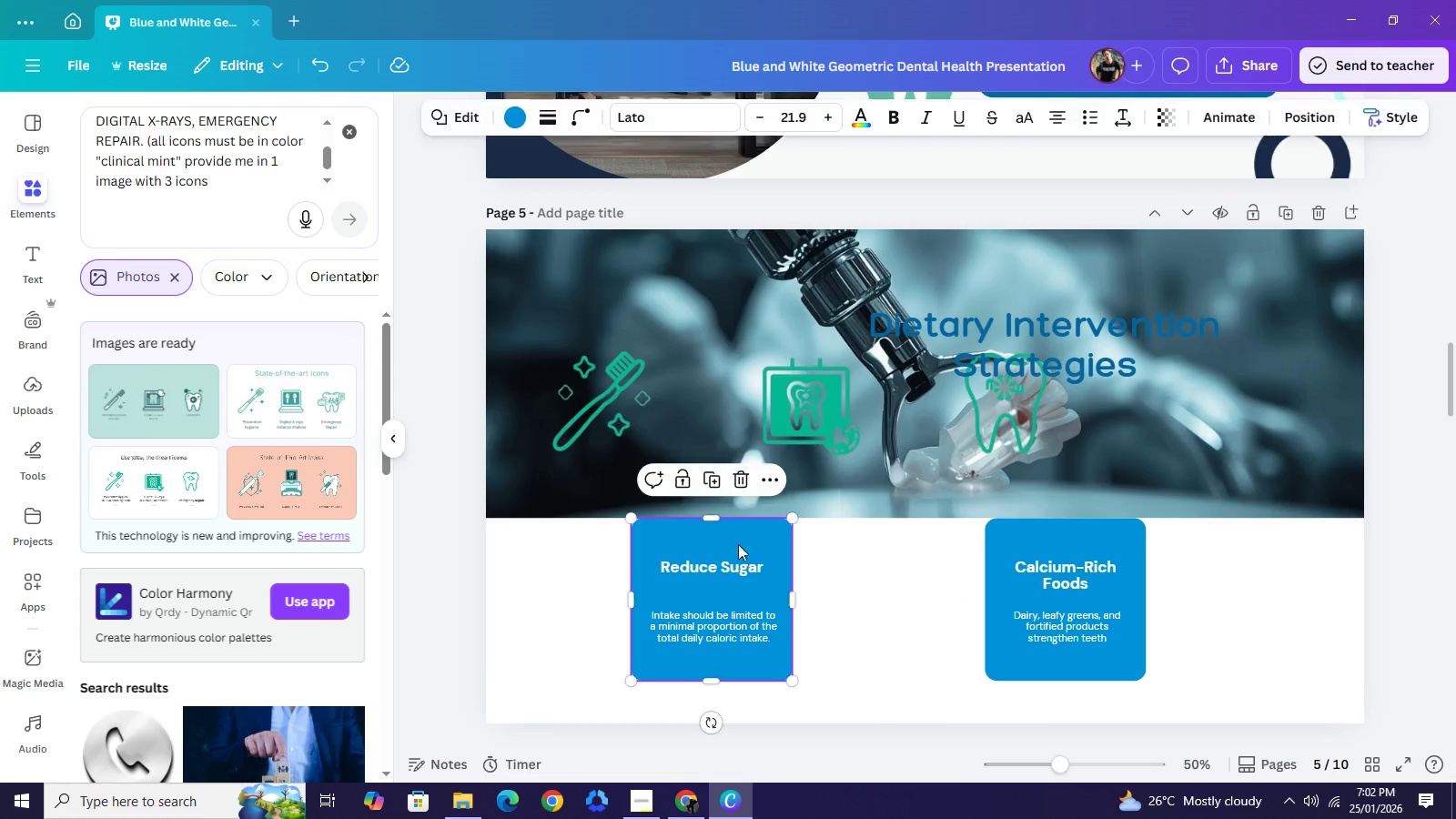 
left_click([736, 535])
 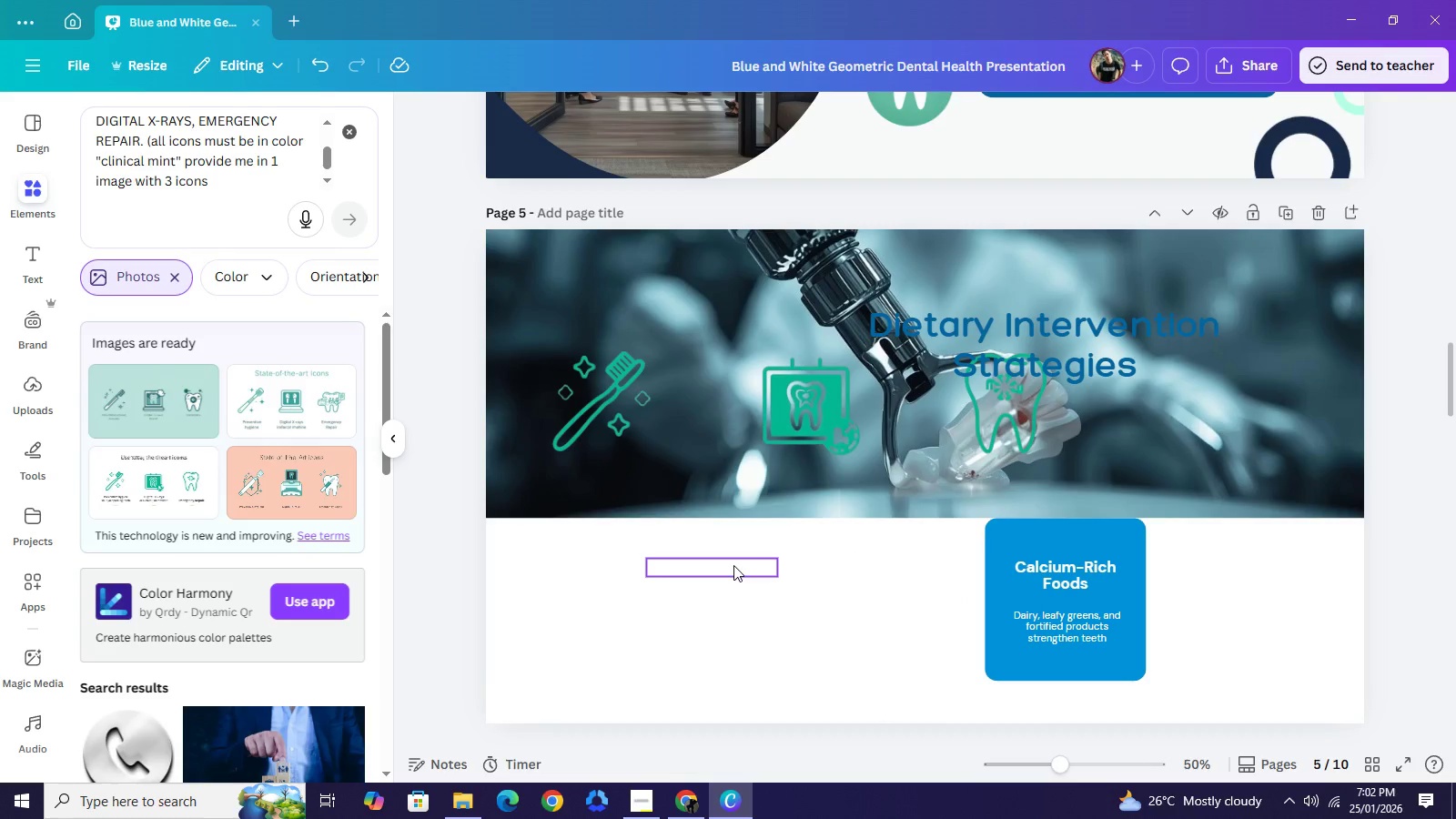 
key(Backspace)
 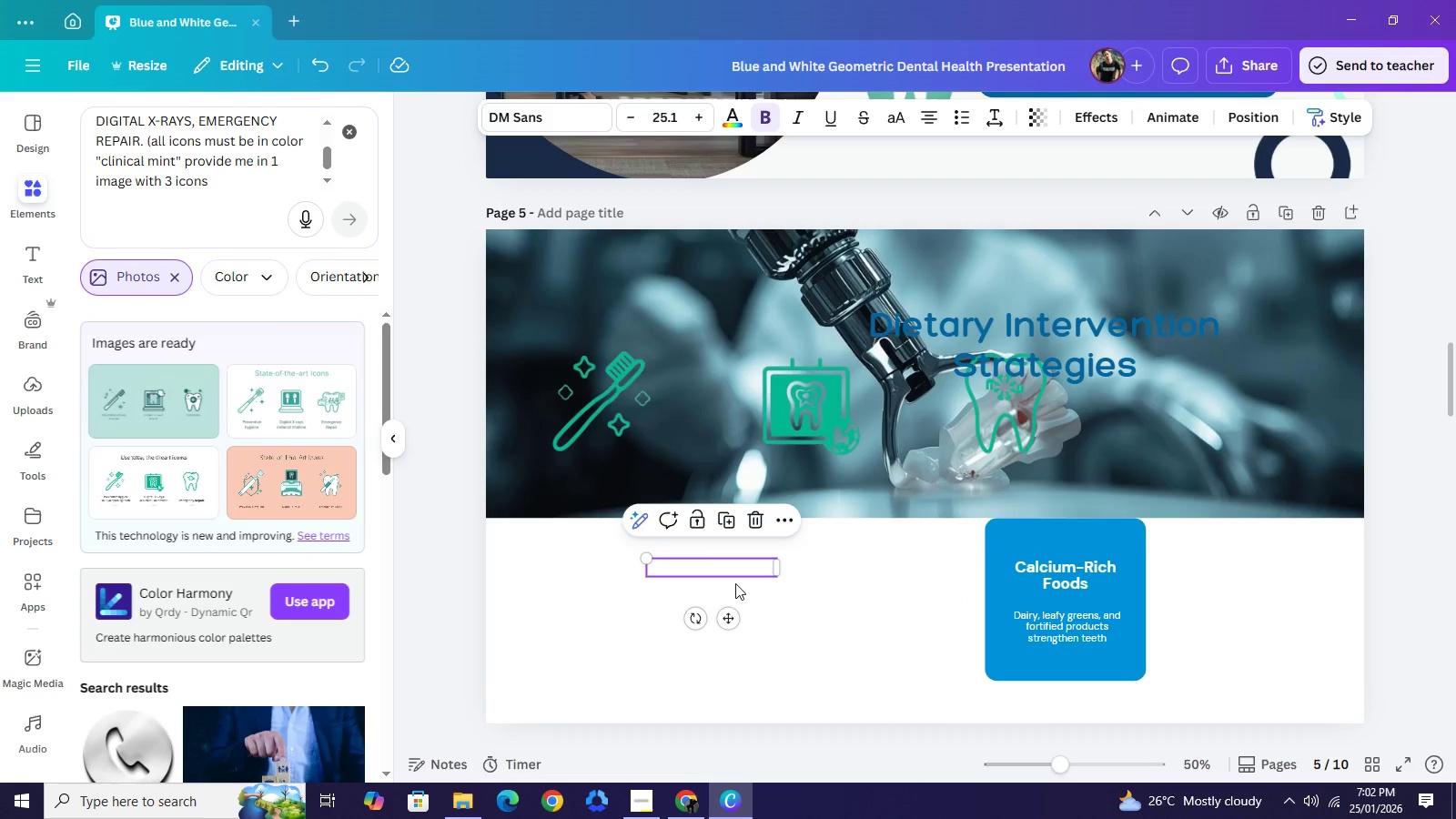 
left_click([733, 565])
 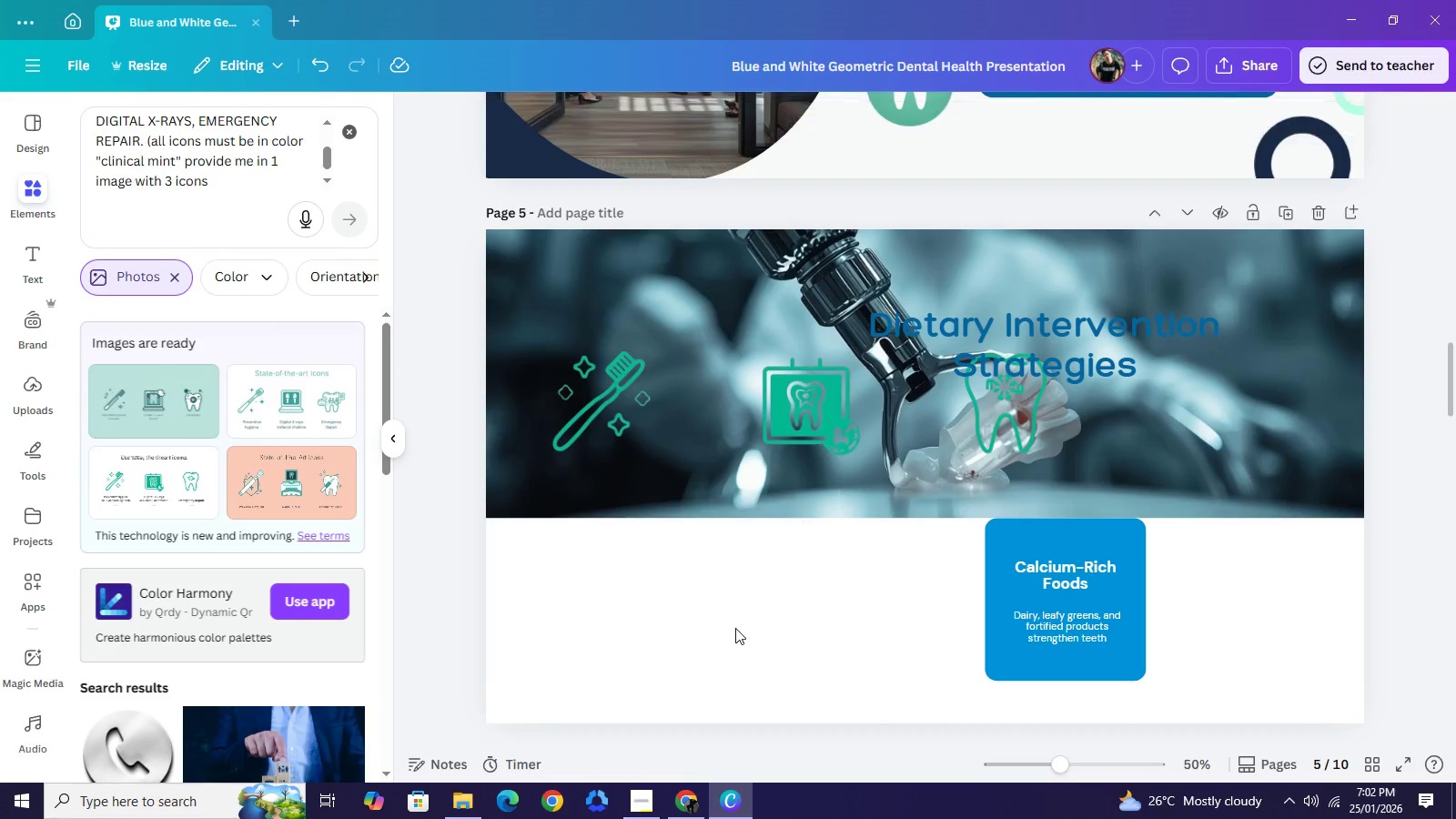 
key(Backspace)
 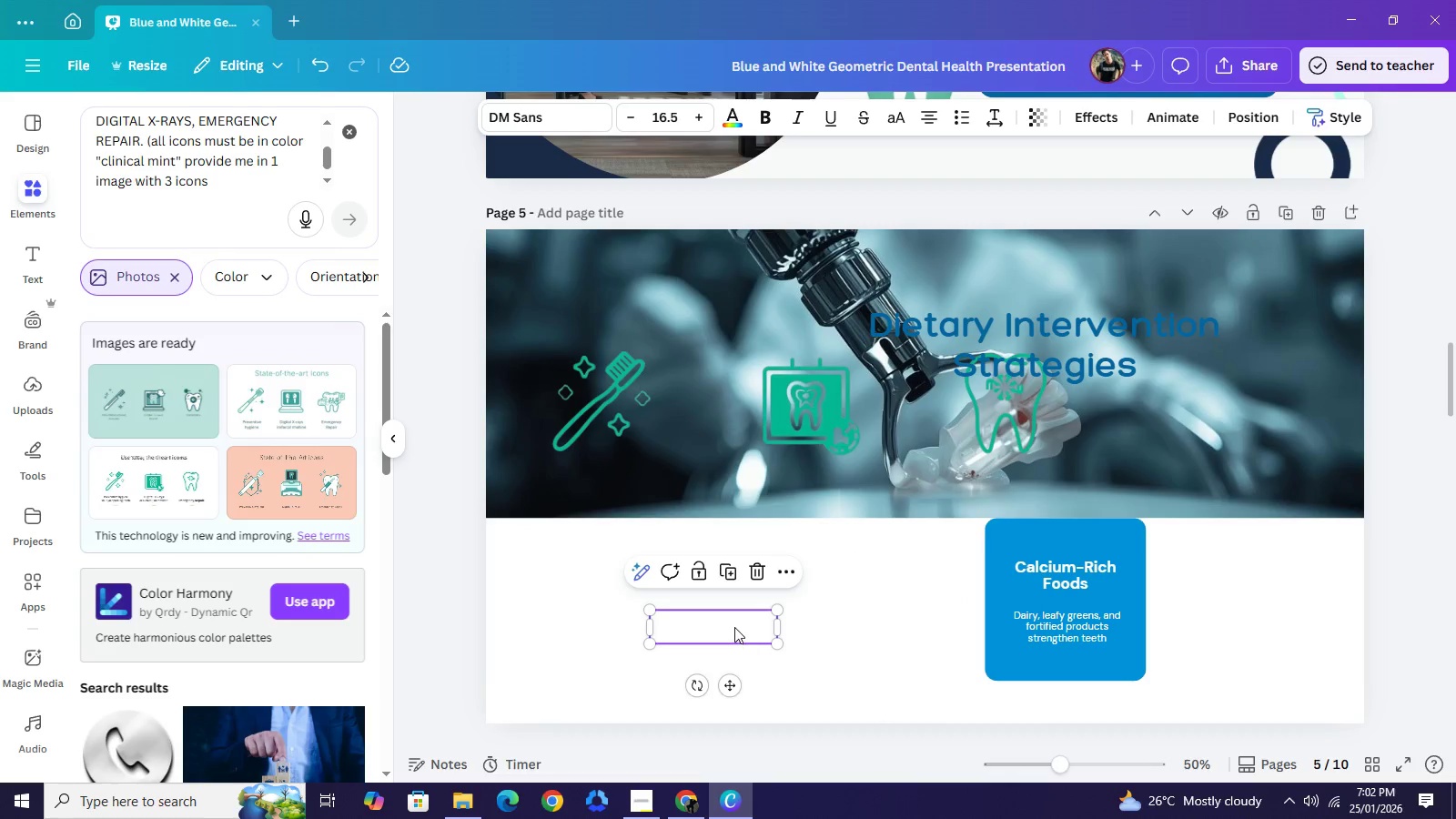 
left_click([735, 628])
 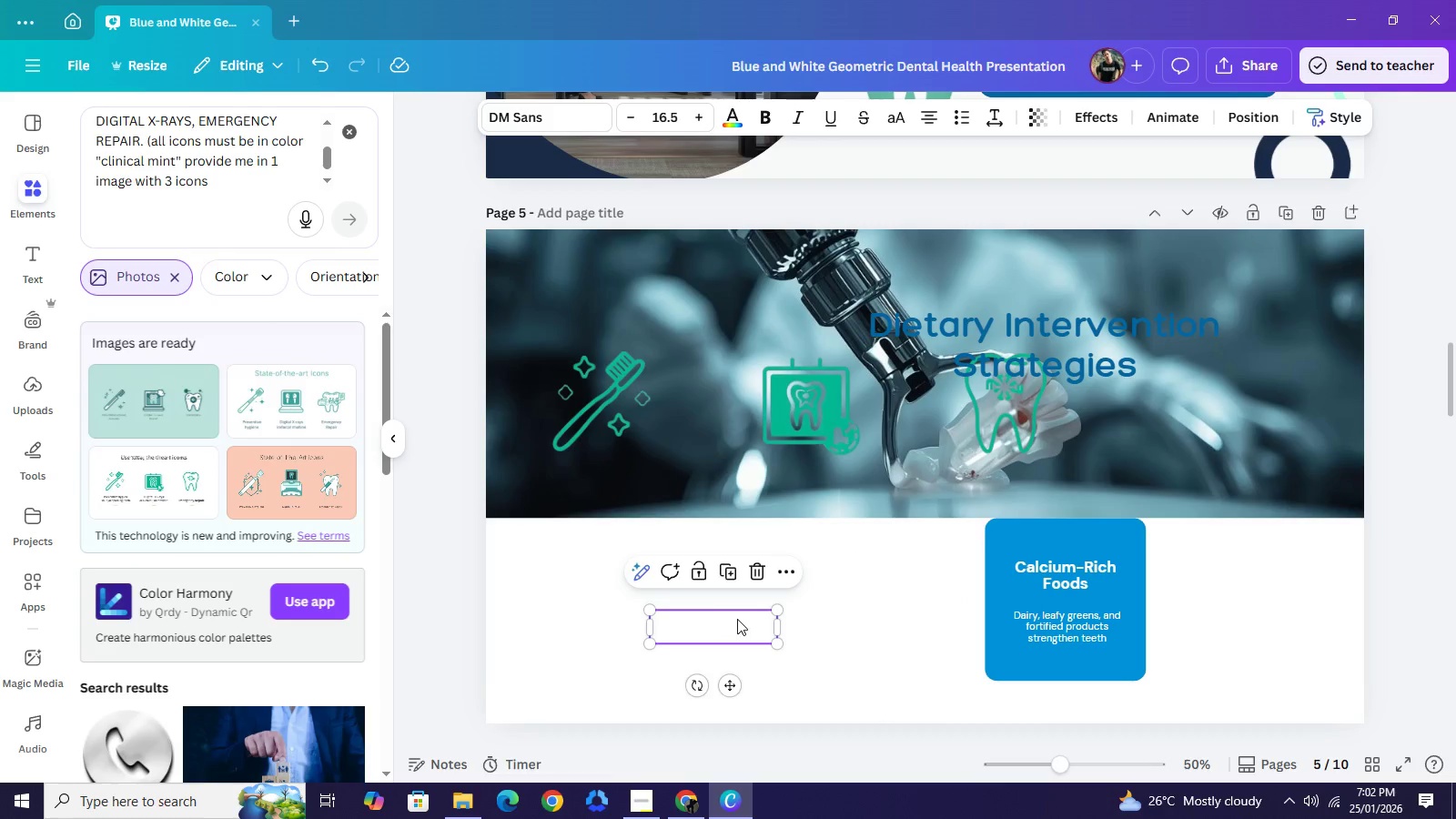 
left_click([727, 619])
 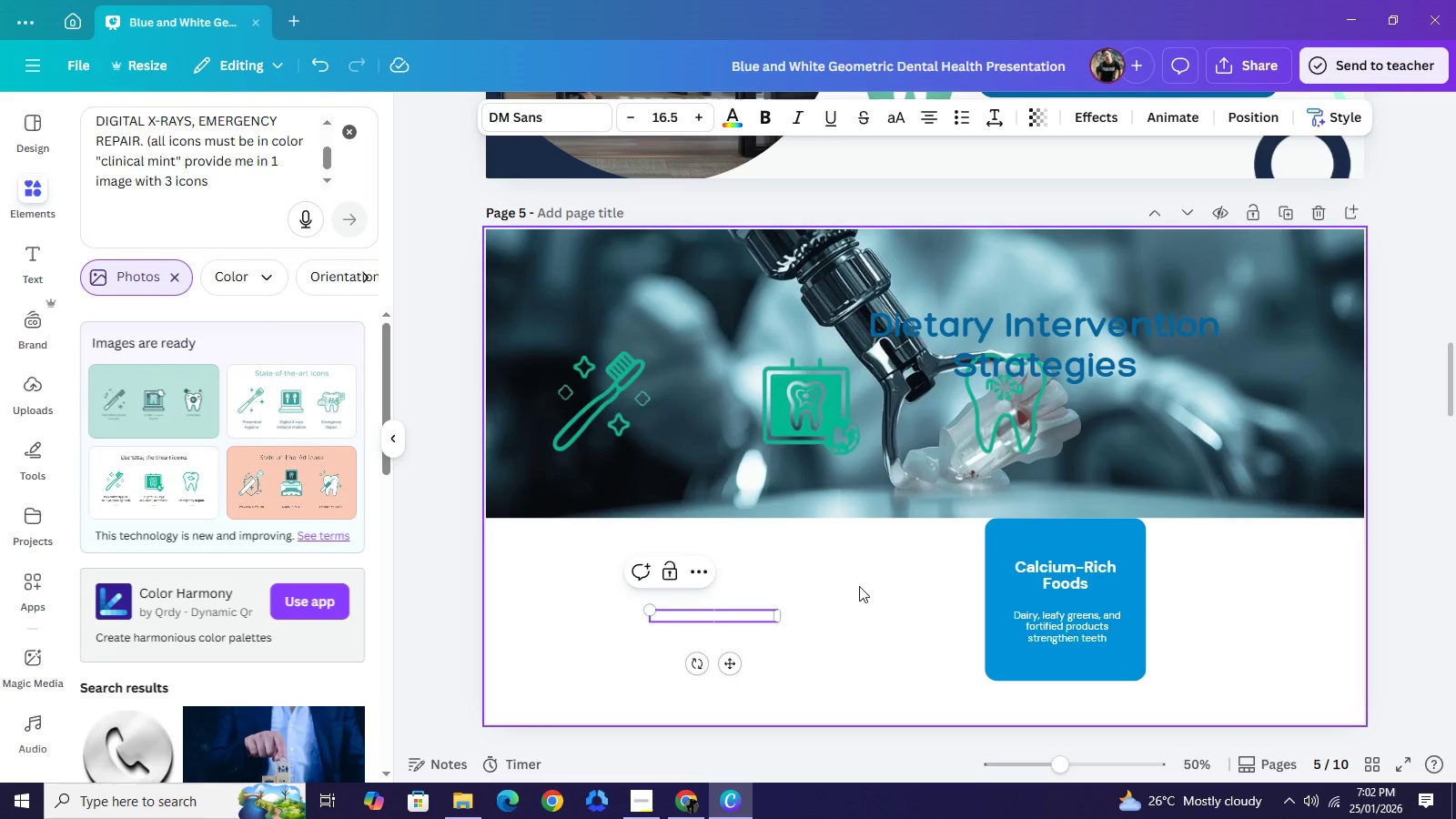 
key(Backspace)
 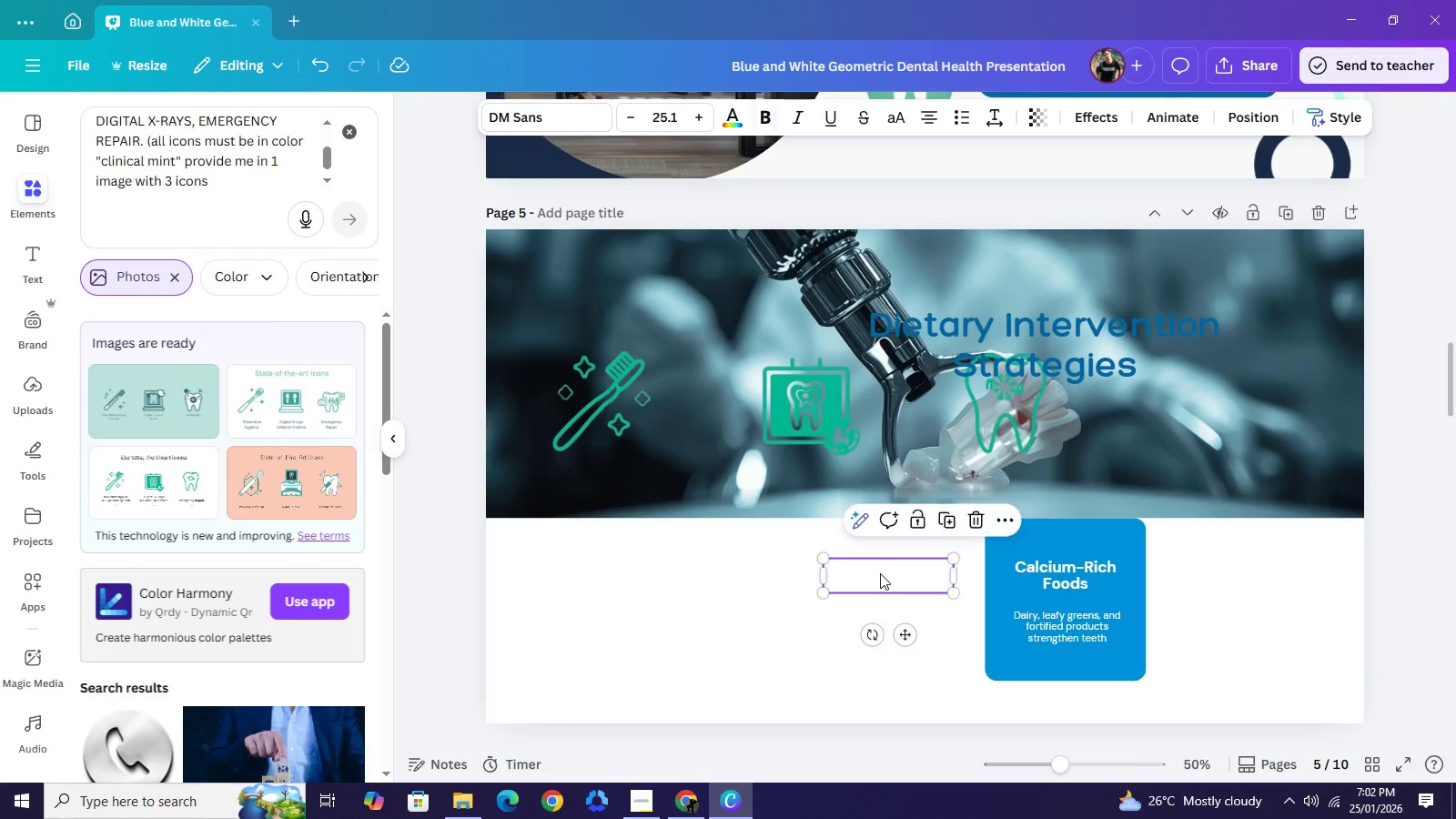 
left_click([880, 573])
 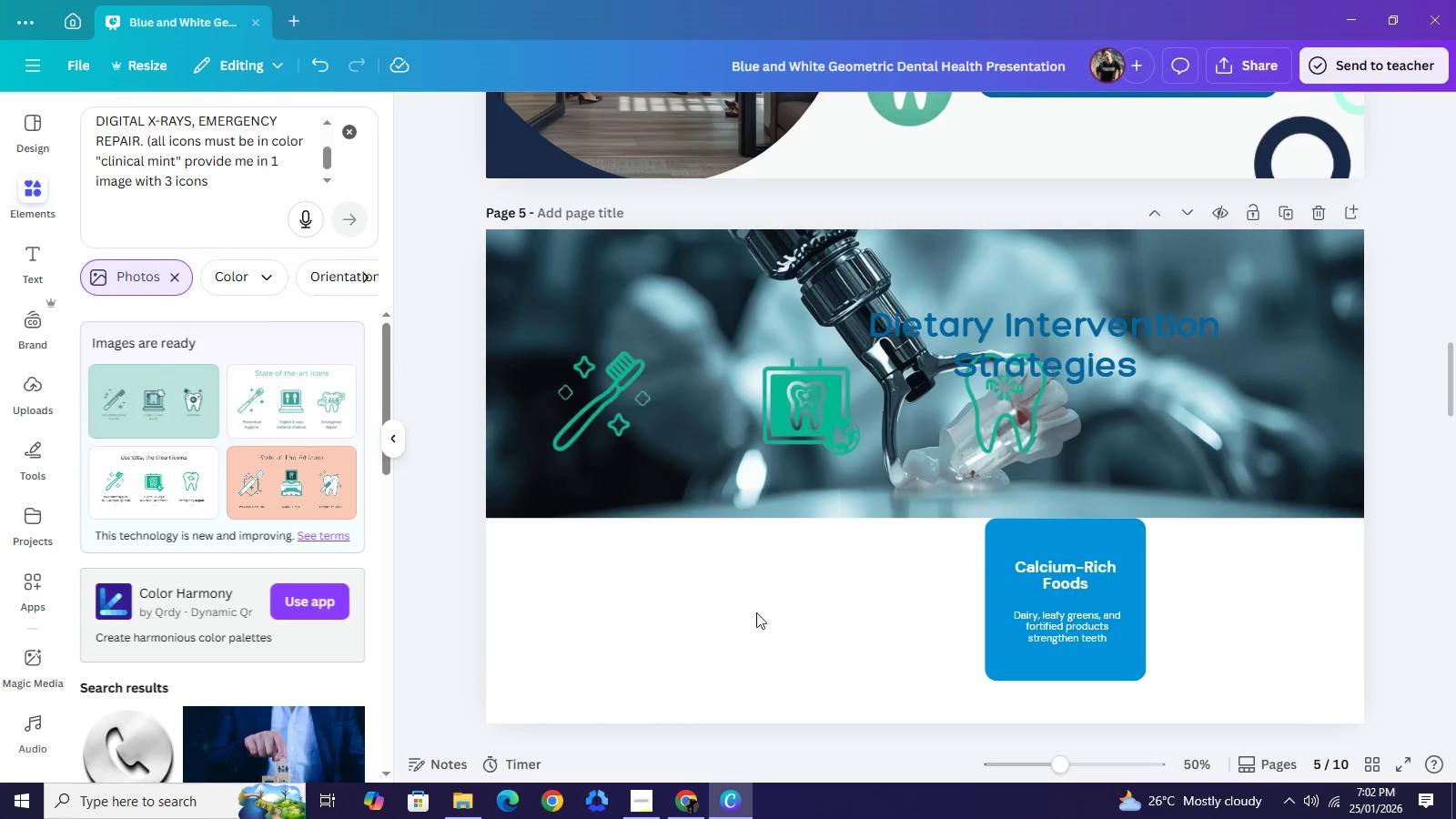 
key(Backspace)
 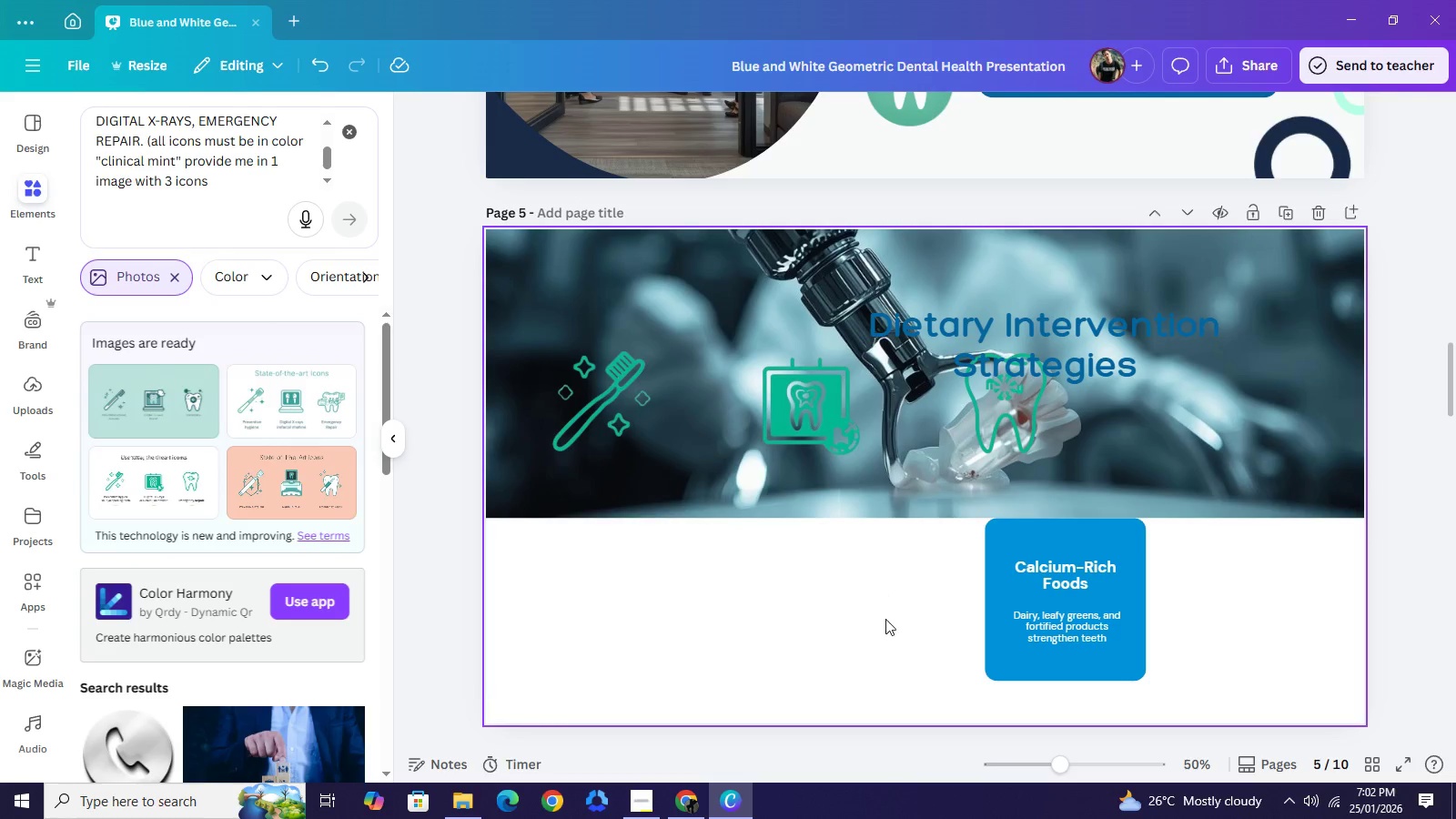 
left_click([886, 619])
 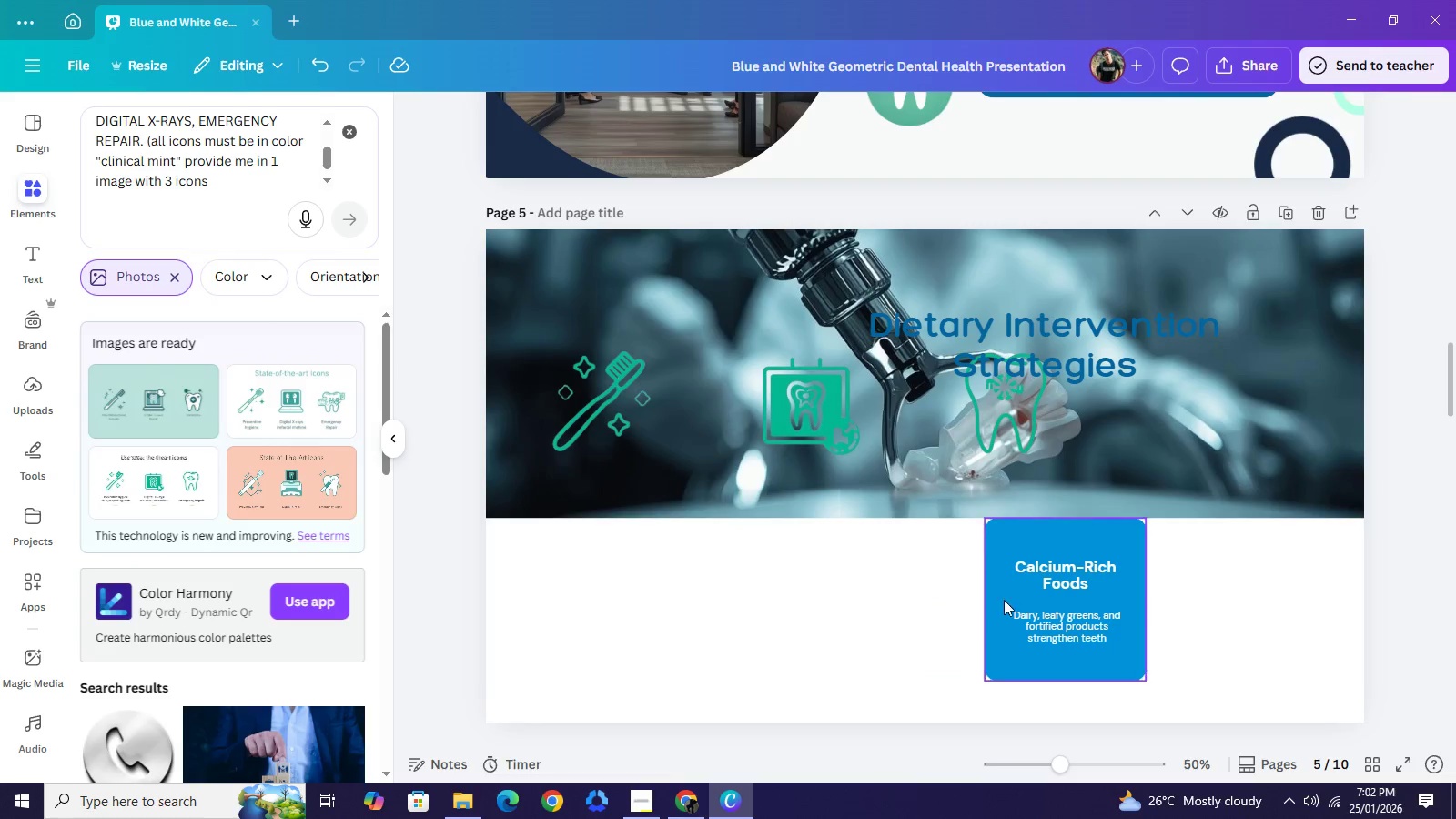 
key(Backspace)
 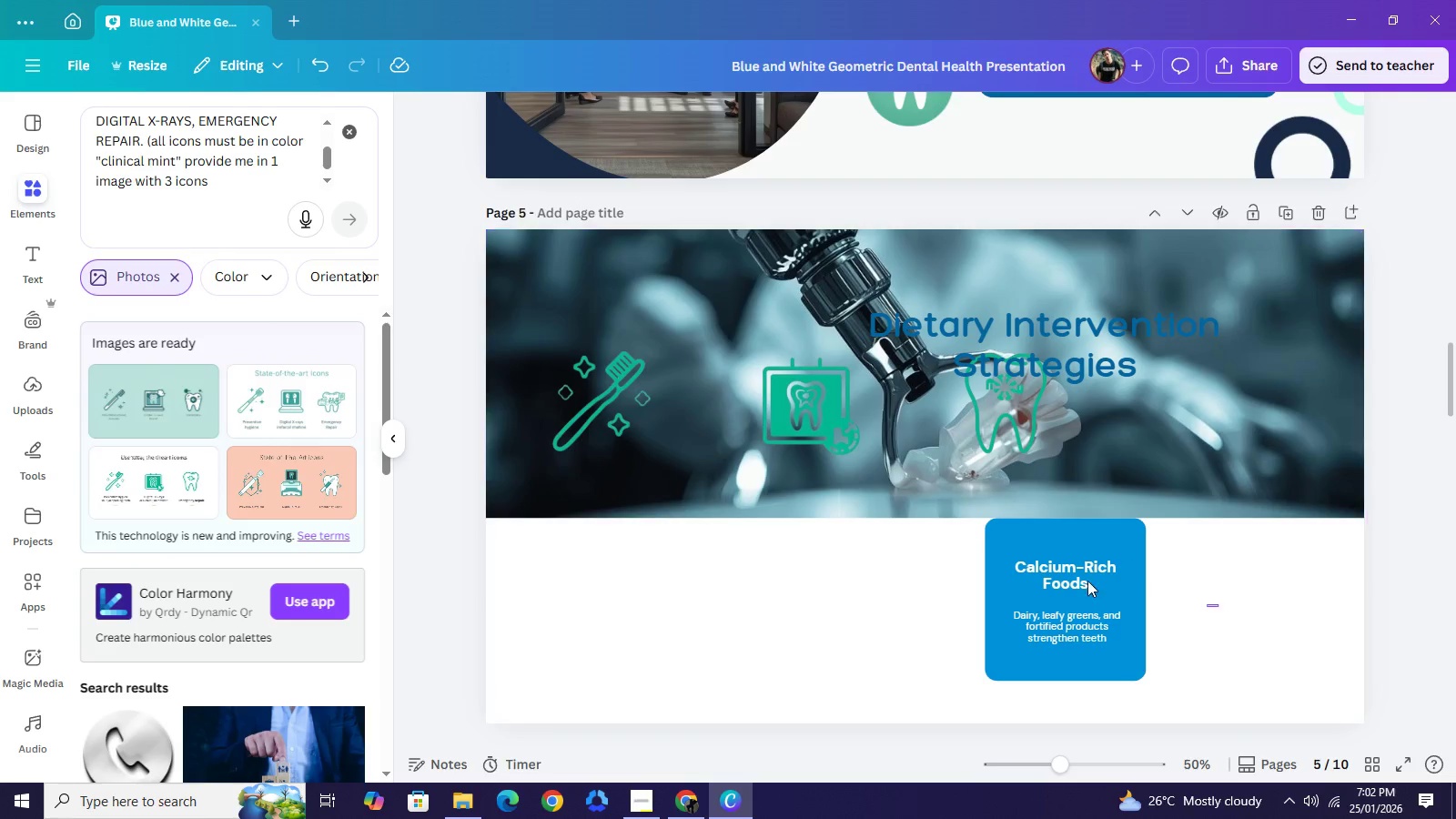 
left_click_drag(start_coordinate=[1218, 607], to_coordinate=[1054, 653])
 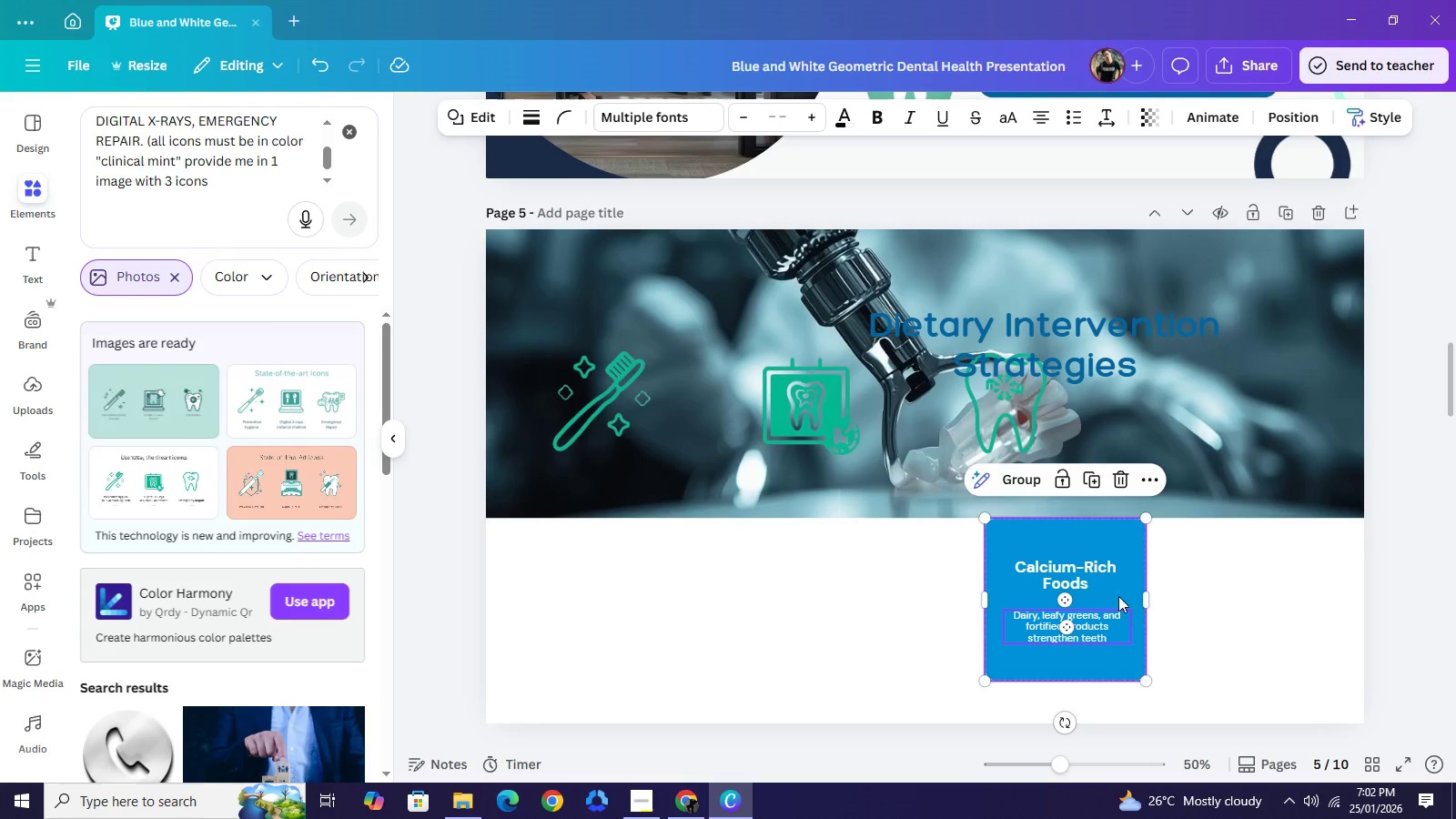 
left_click_drag(start_coordinate=[1113, 631], to_coordinate=[1249, 397])
 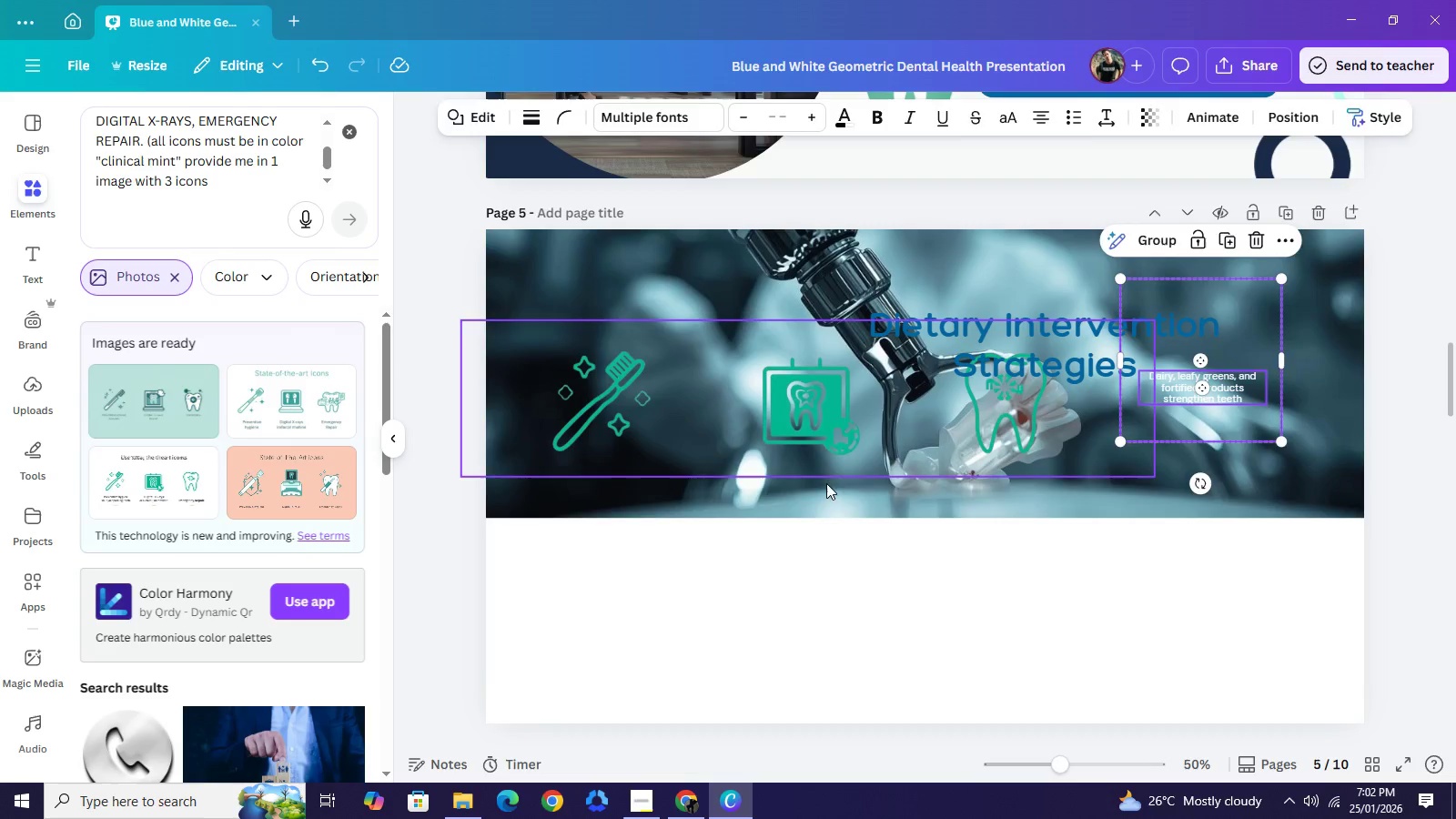 
left_click_drag(start_coordinate=[810, 444], to_coordinate=[914, 658])
 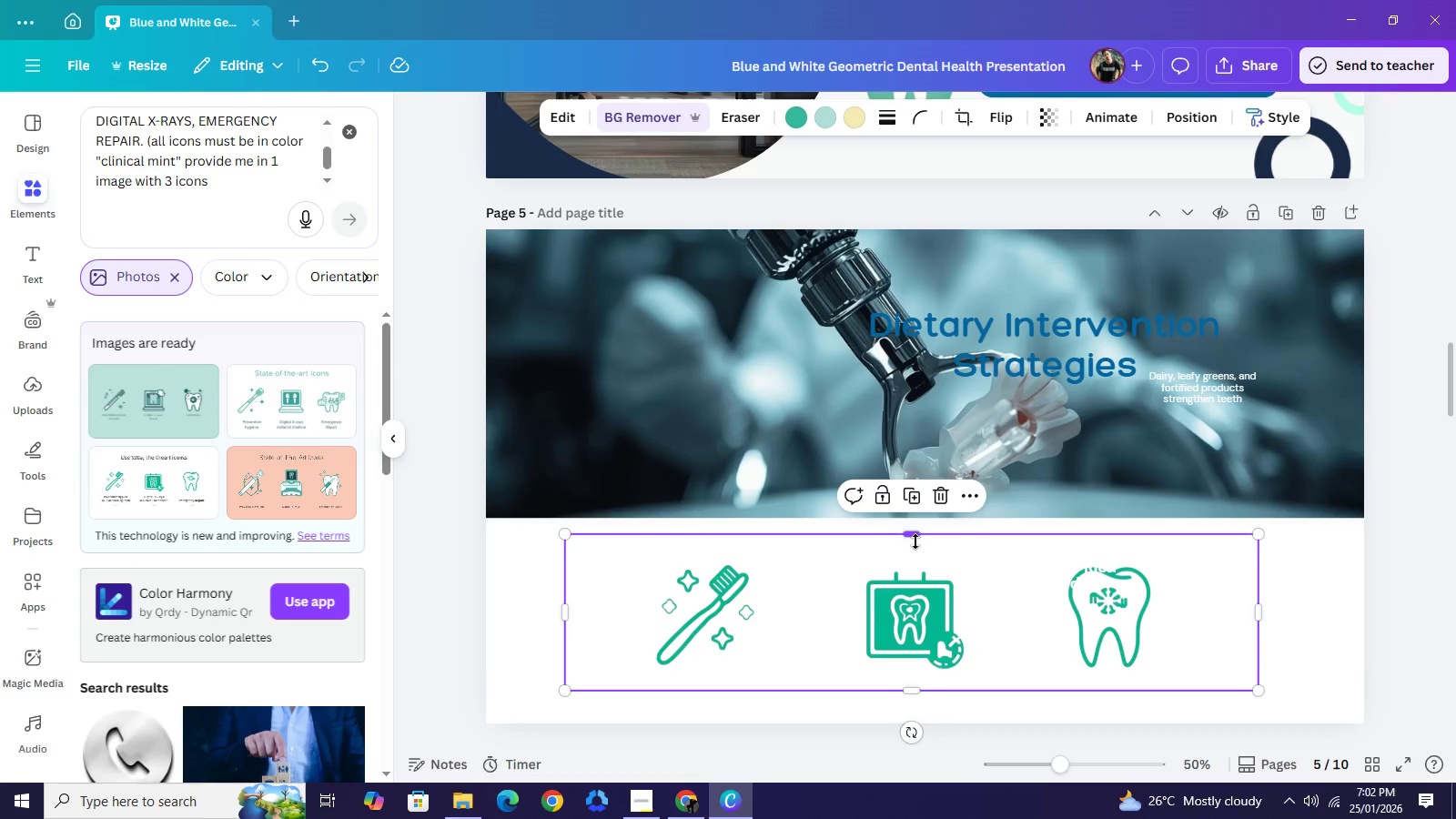 
left_click_drag(start_coordinate=[916, 531], to_coordinate=[918, 547])
 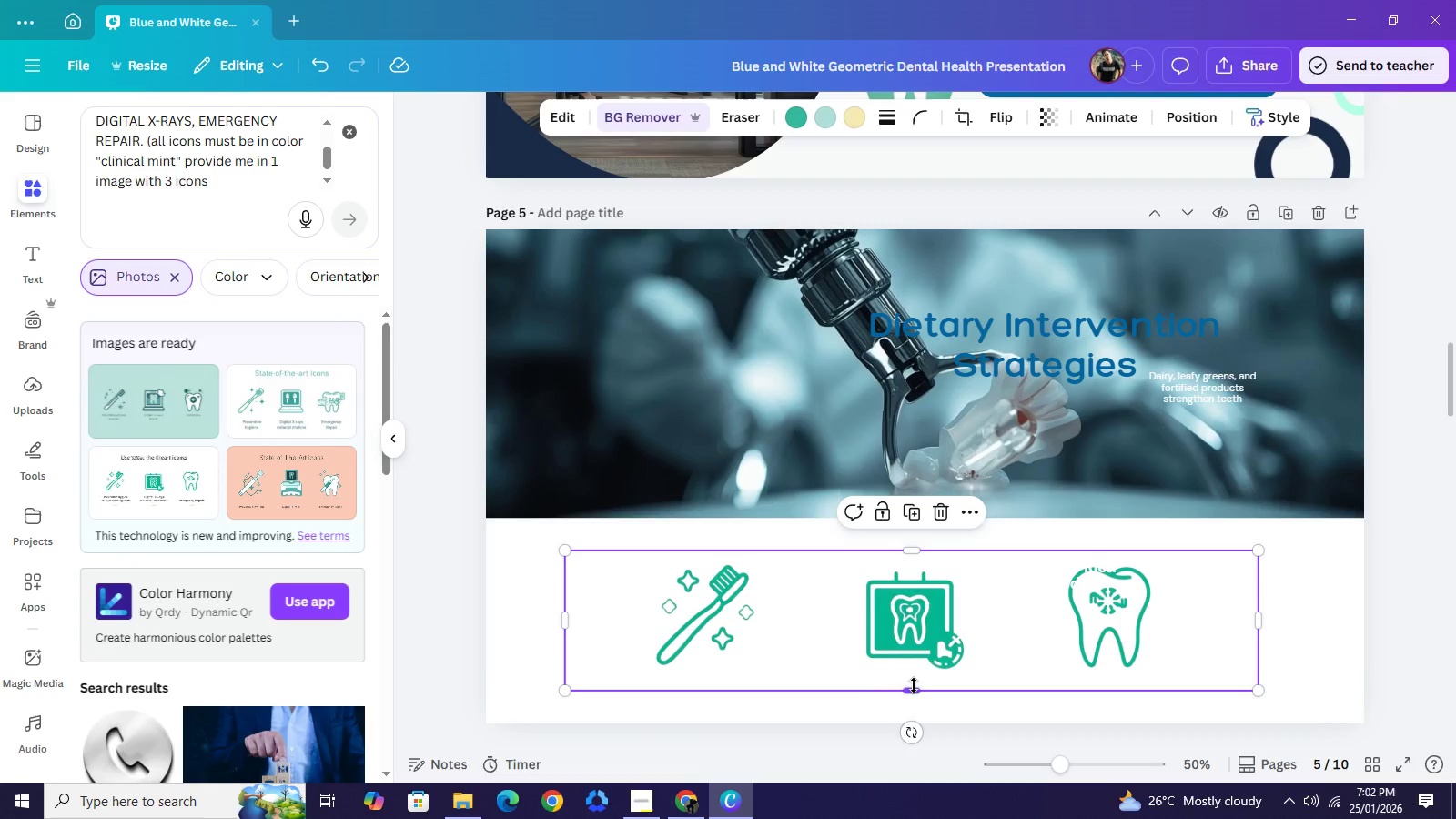 
left_click_drag(start_coordinate=[914, 691], to_coordinate=[915, 680])
 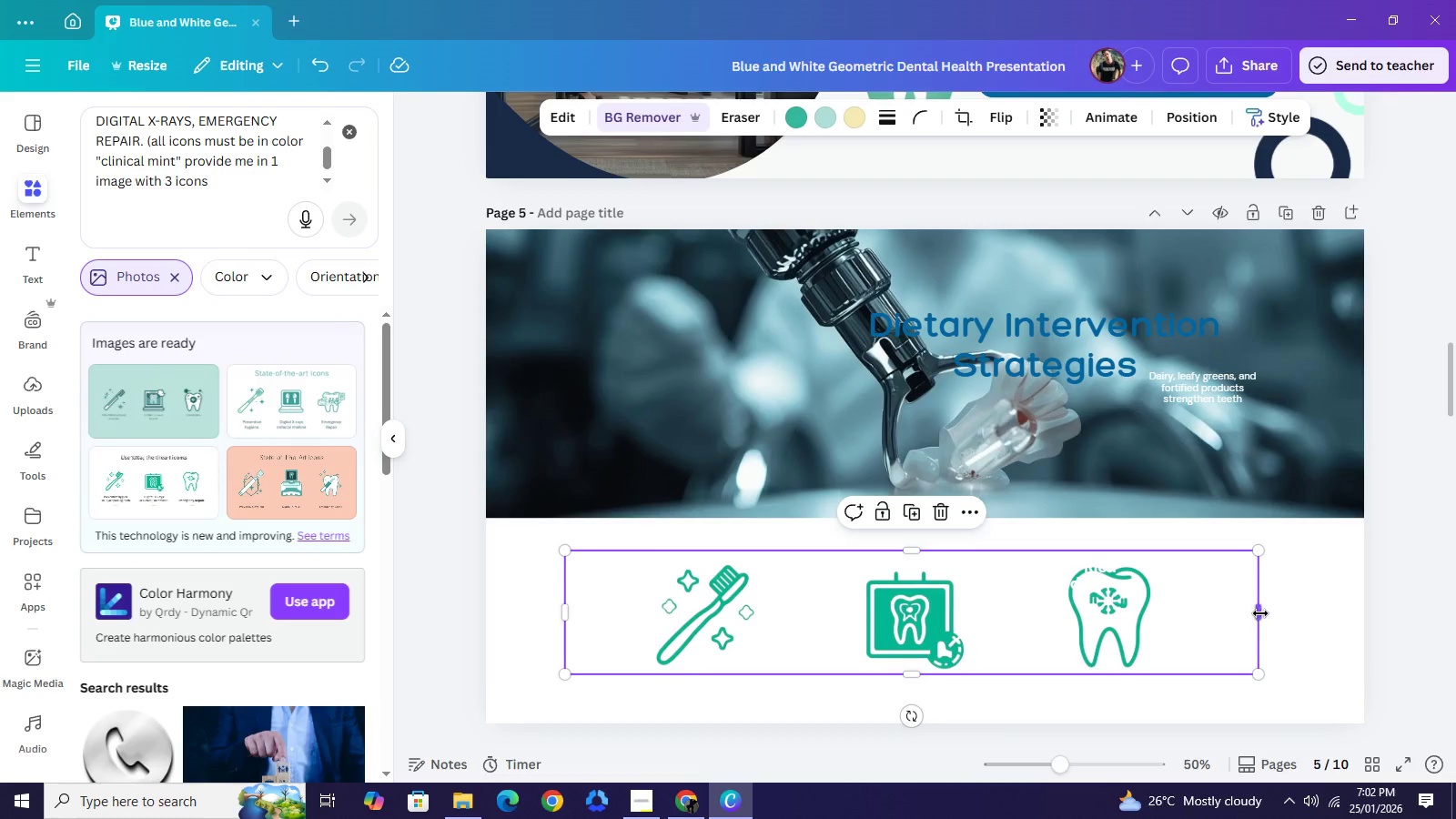 
left_click_drag(start_coordinate=[1260, 613], to_coordinate=[1247, 611])
 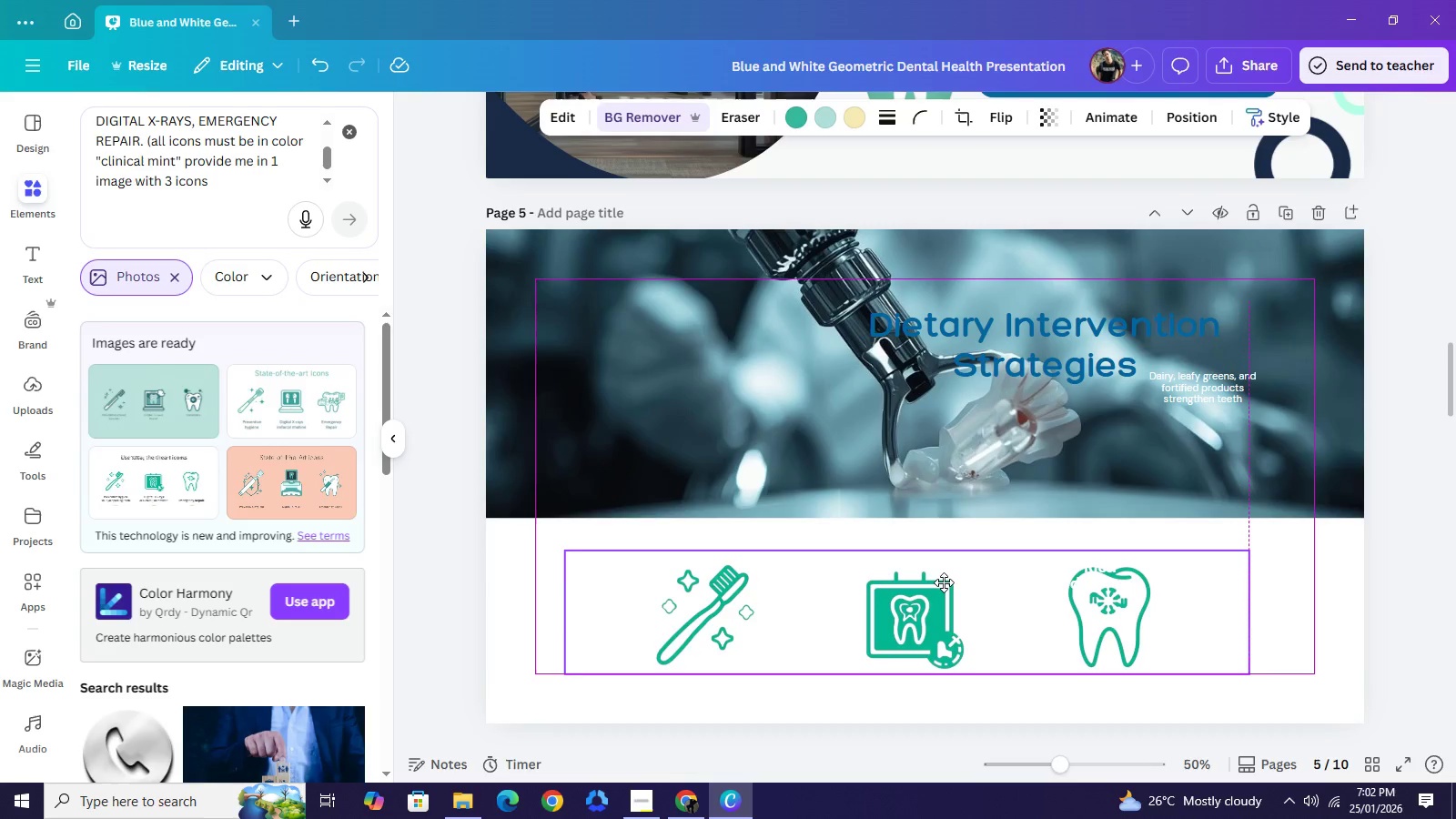 
left_click_drag(start_coordinate=[923, 579], to_coordinate=[946, 582])
 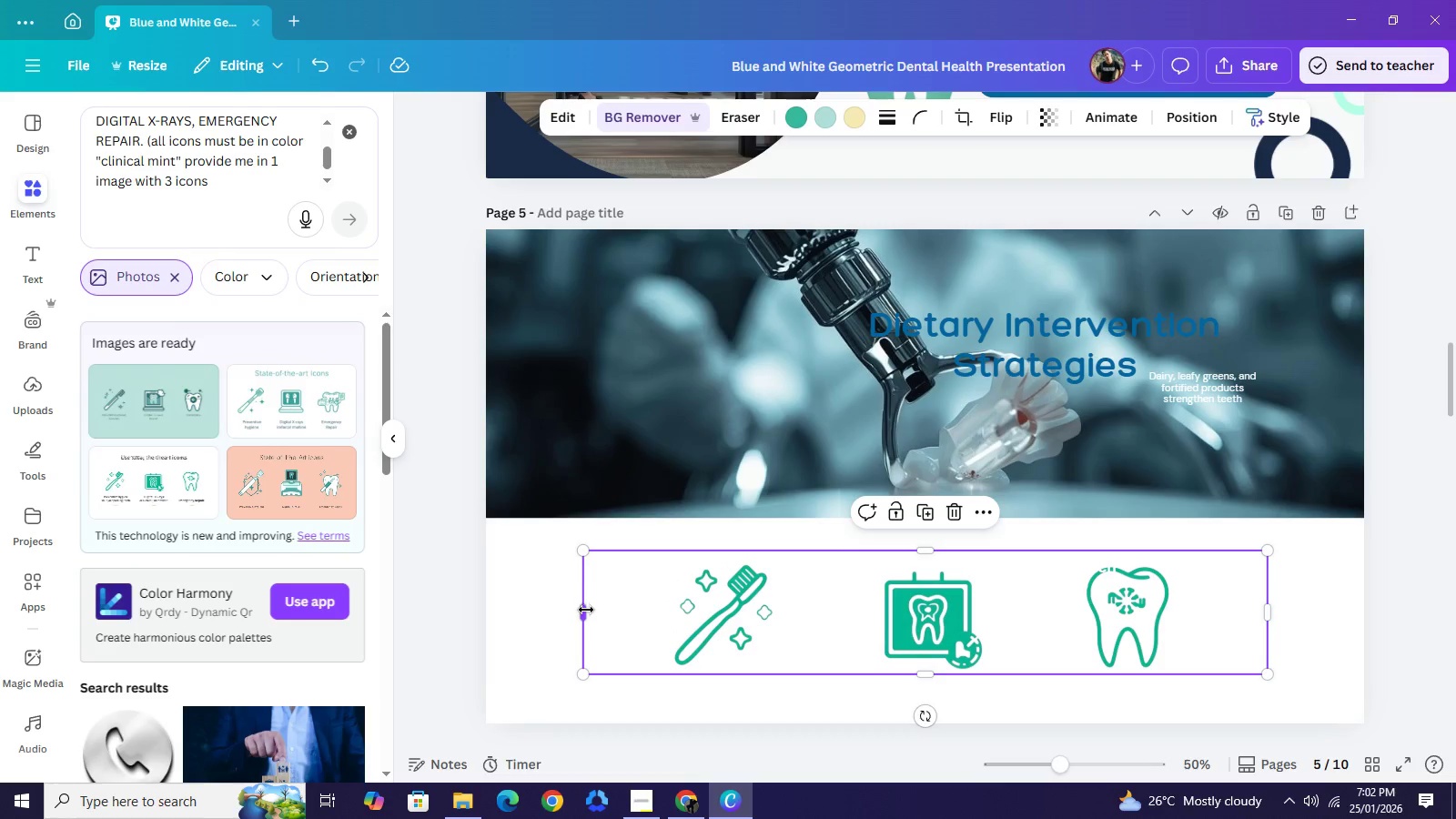 
left_click_drag(start_coordinate=[586, 608], to_coordinate=[602, 610])
 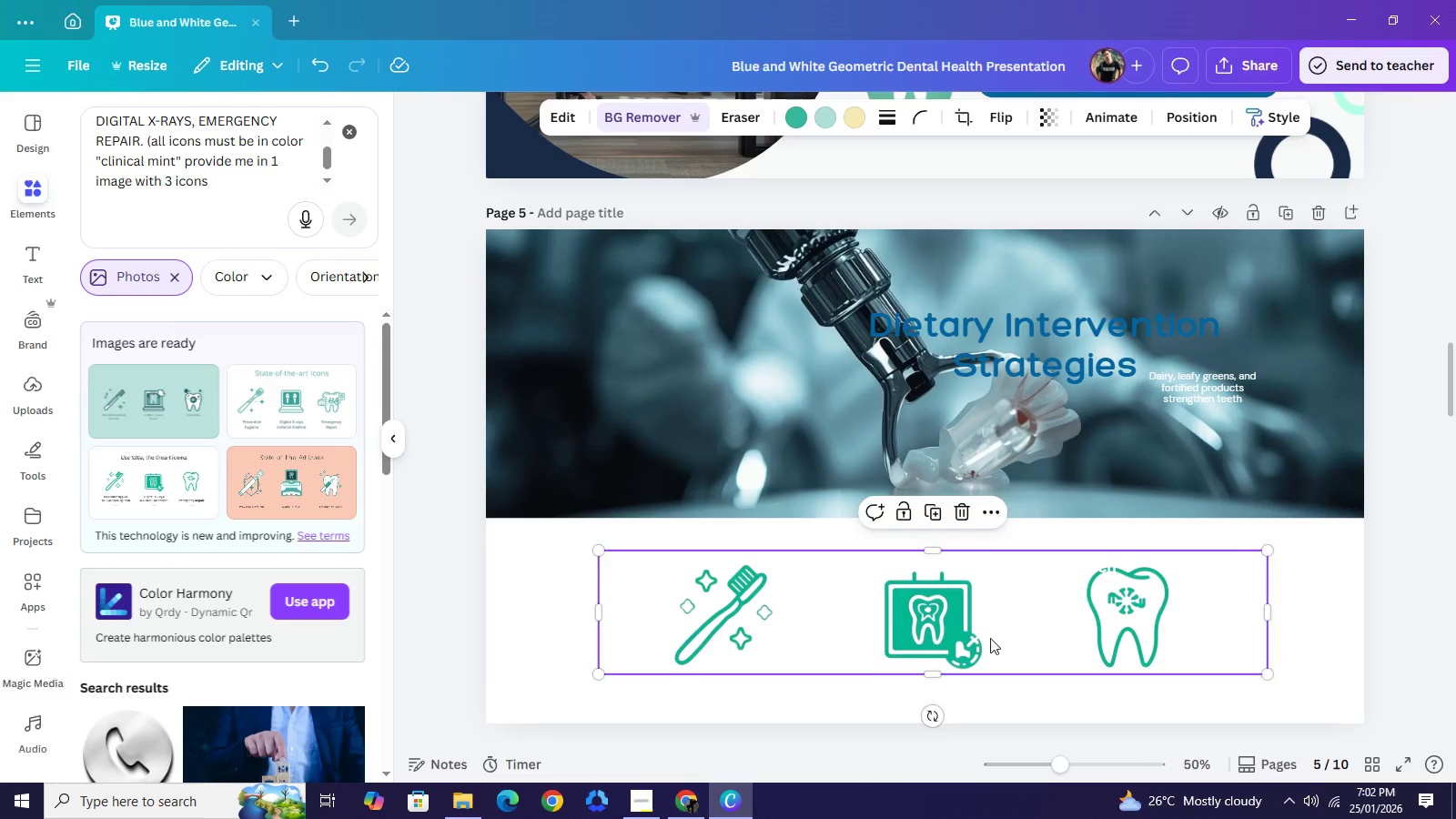 
left_click_drag(start_coordinate=[999, 642], to_coordinate=[987, 638])
 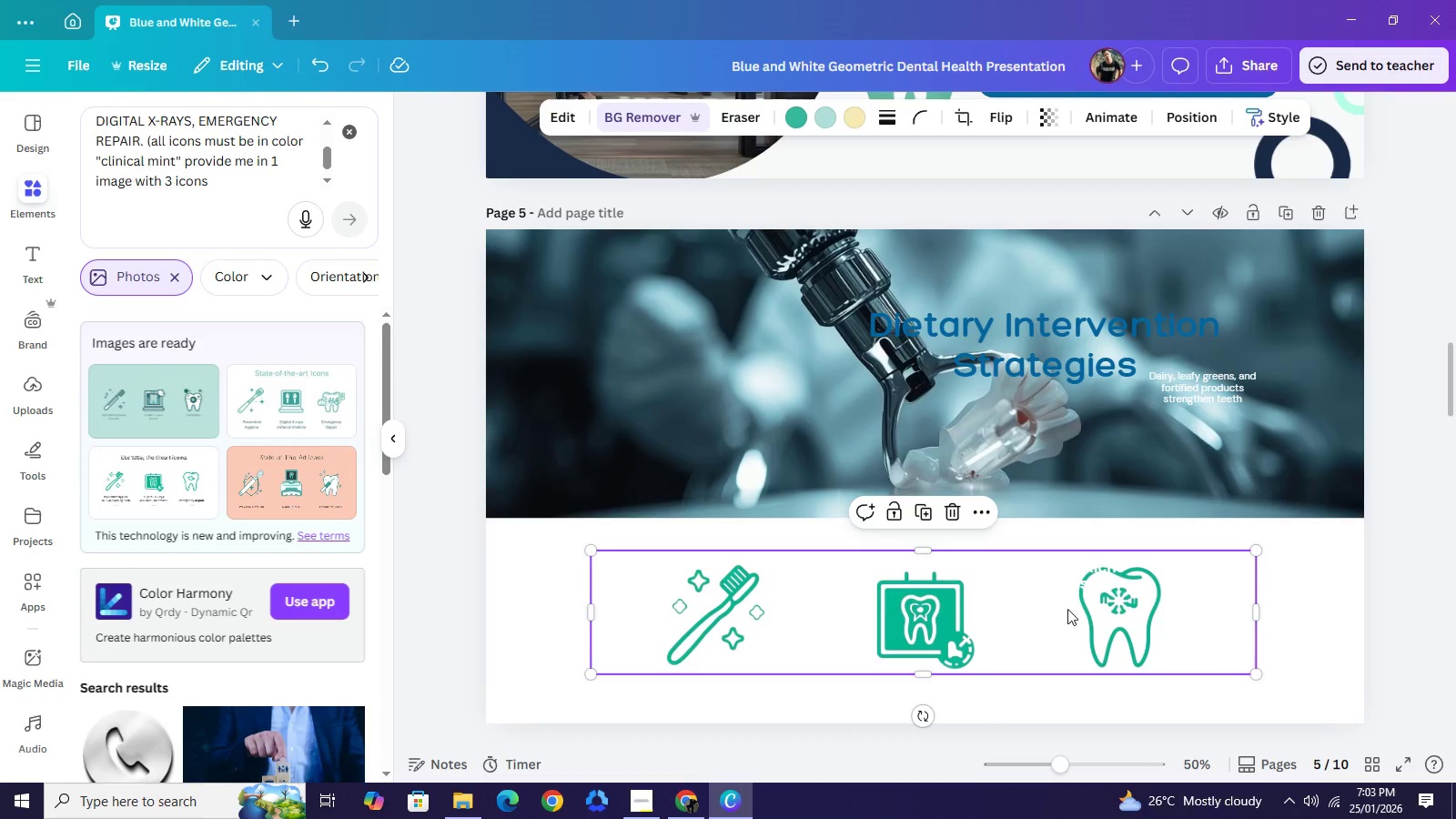 
wait(8.16)
 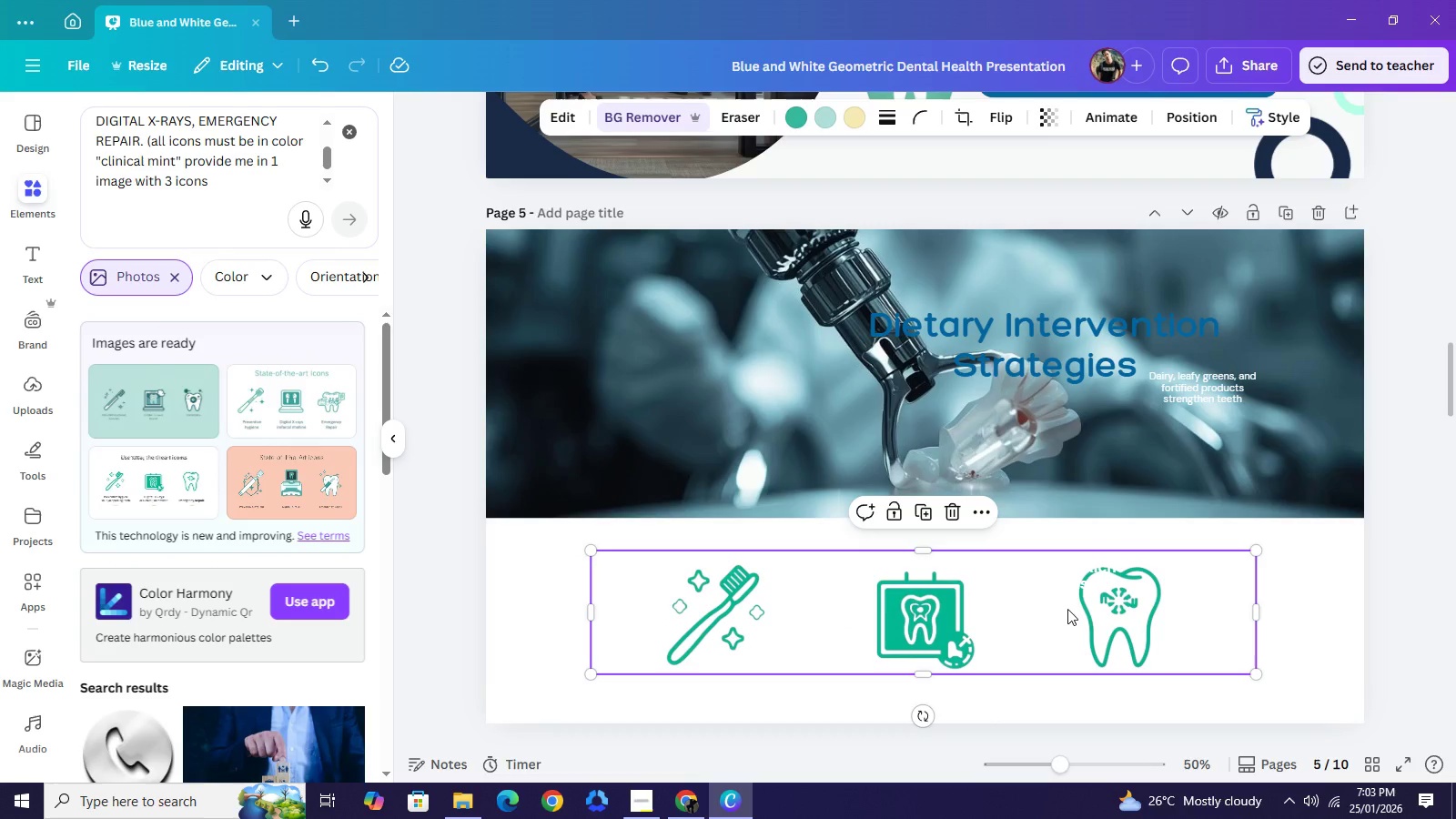 
left_click([1369, 569])
 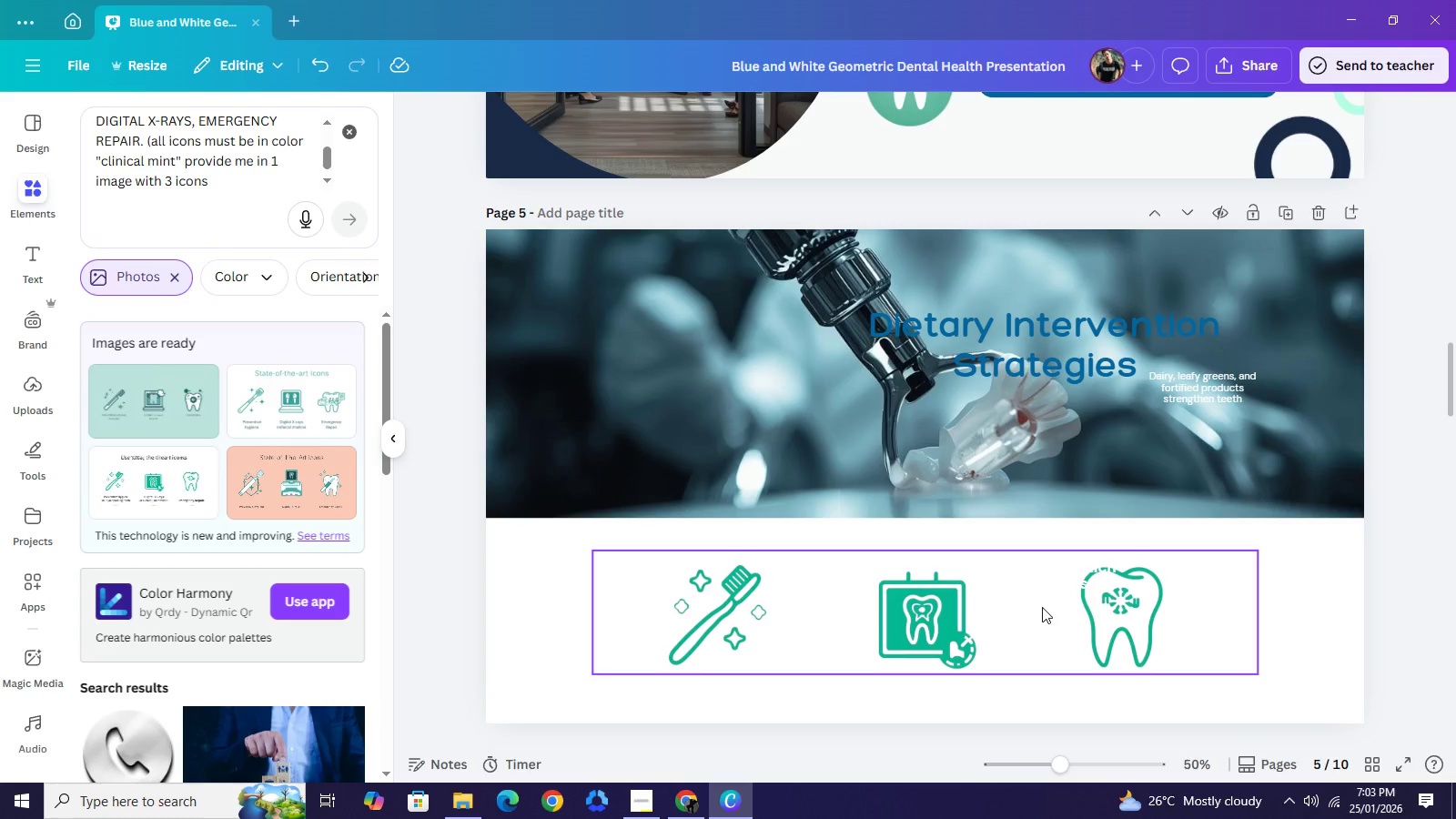 
left_click_drag(start_coordinate=[1042, 607], to_coordinate=[1040, 582])
 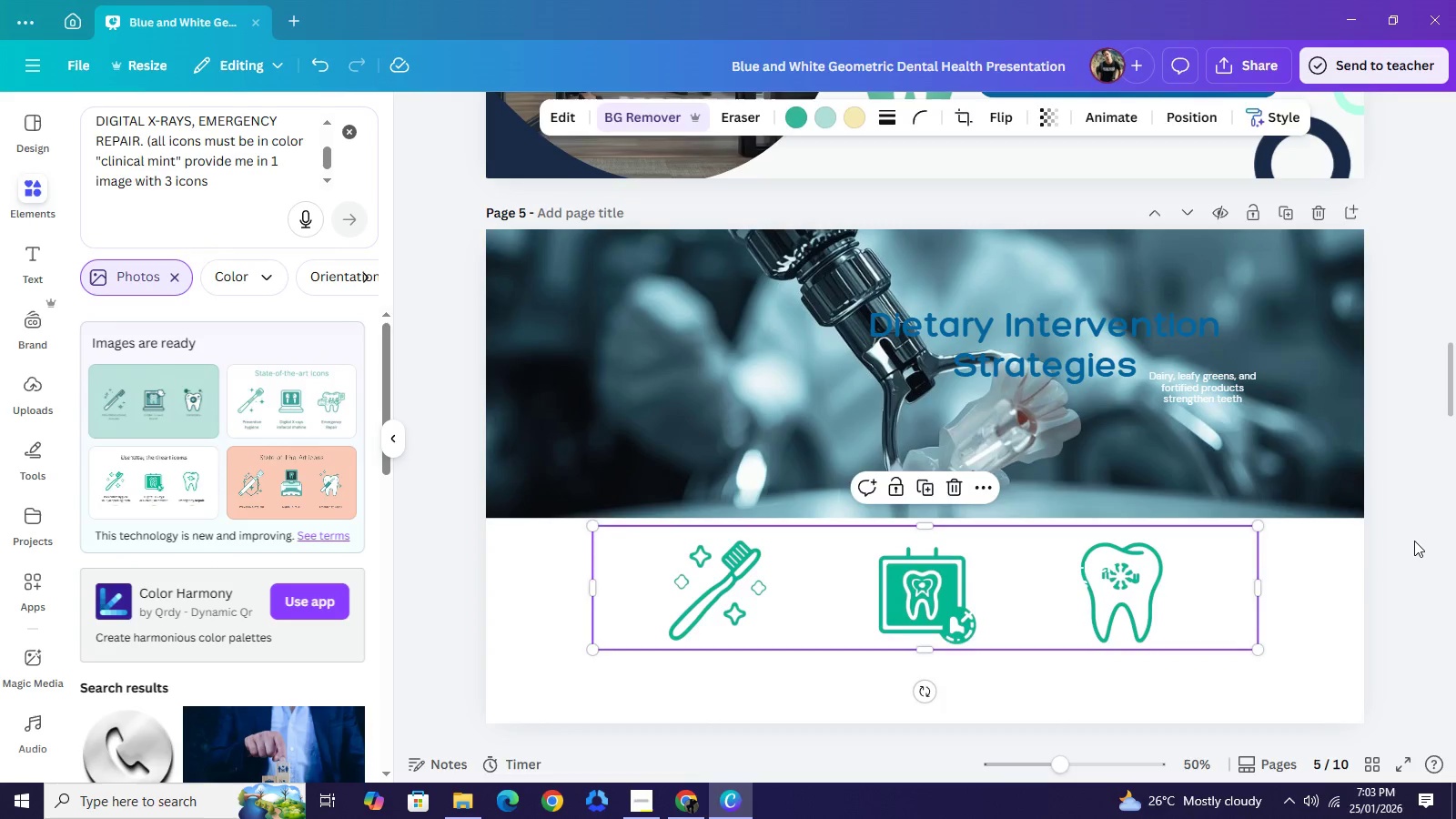 
left_click([1414, 541])
 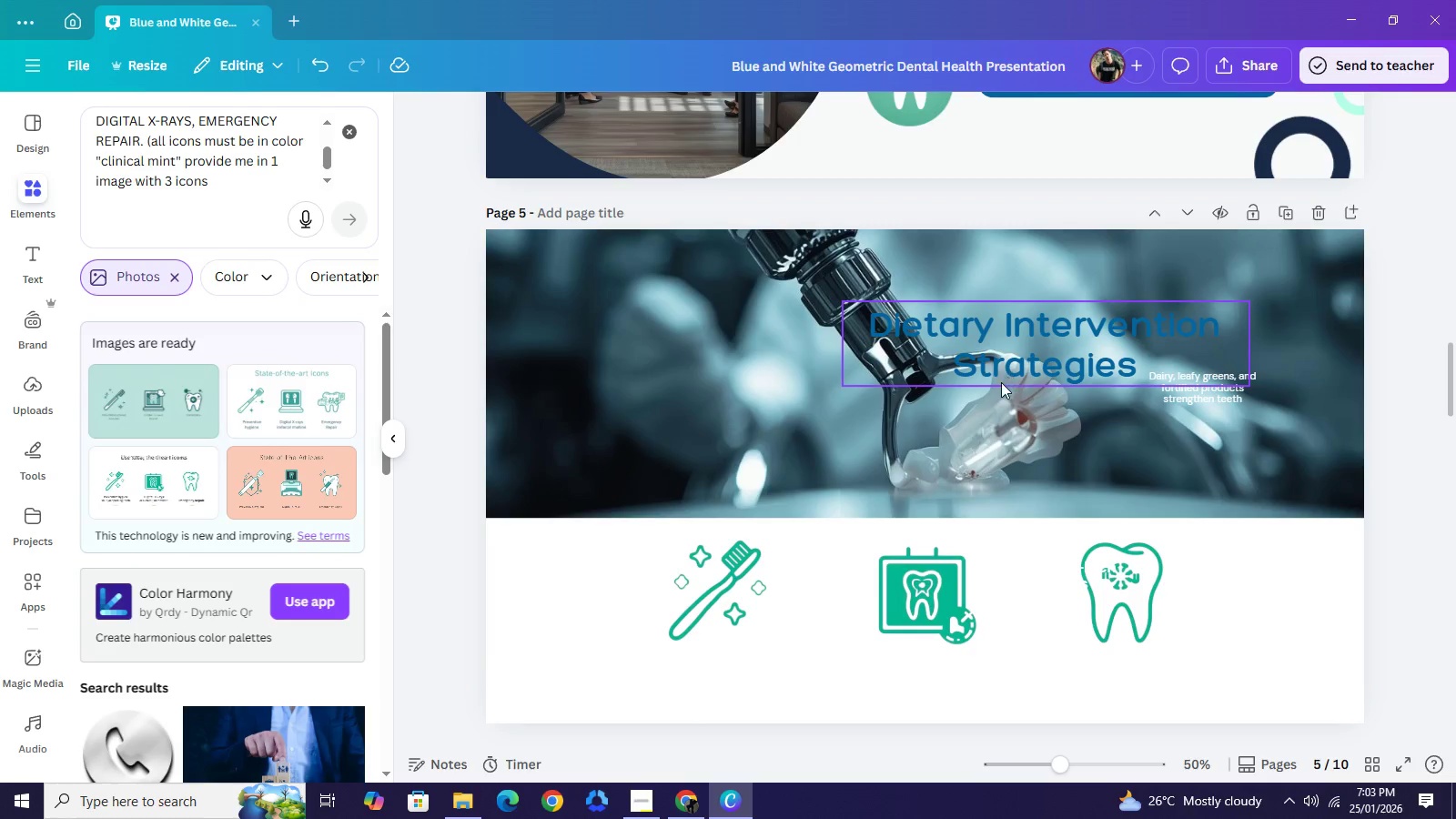 
wait(9.17)
 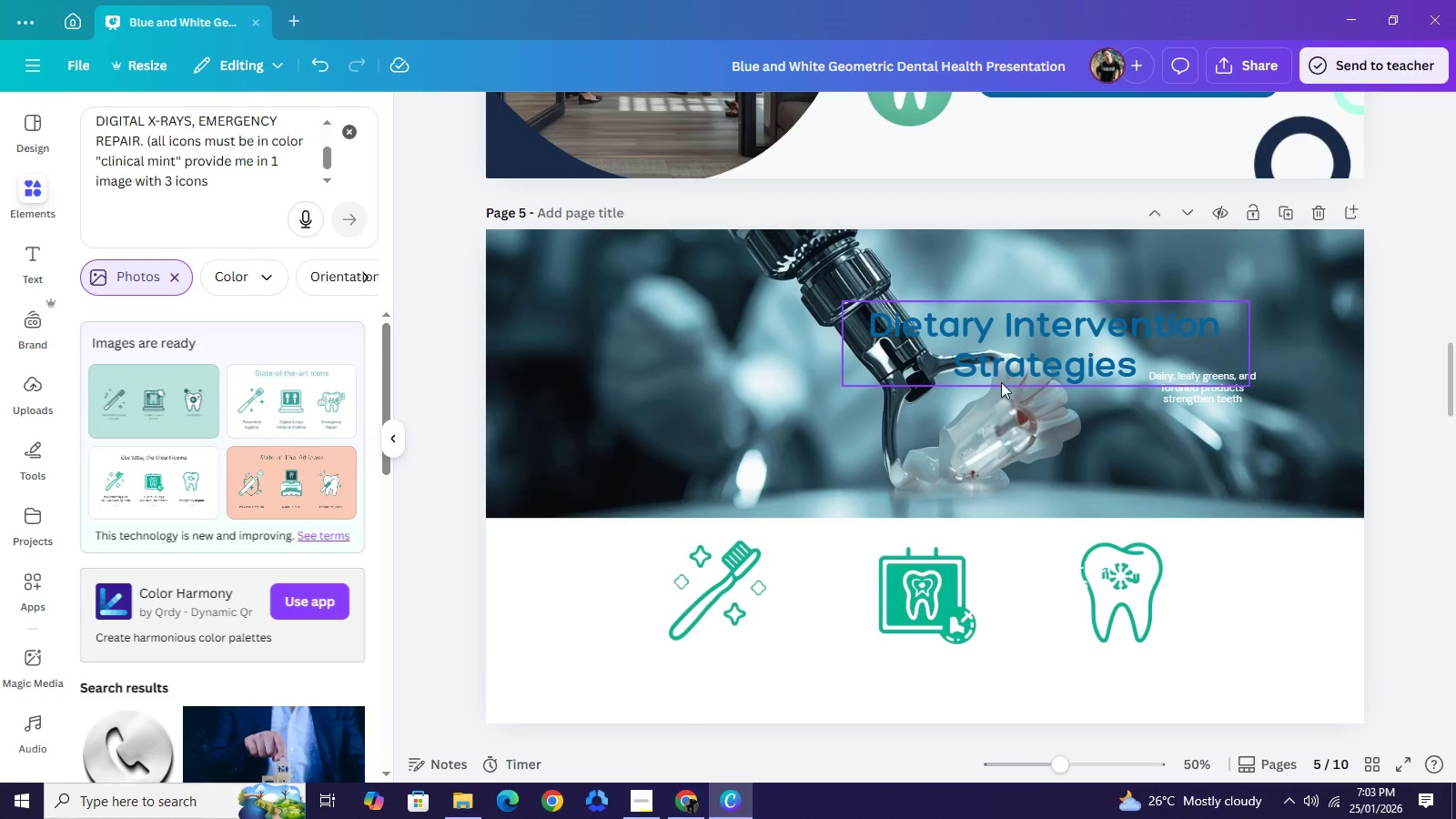 
left_click_drag(start_coordinate=[789, 450], to_coordinate=[792, 406])
 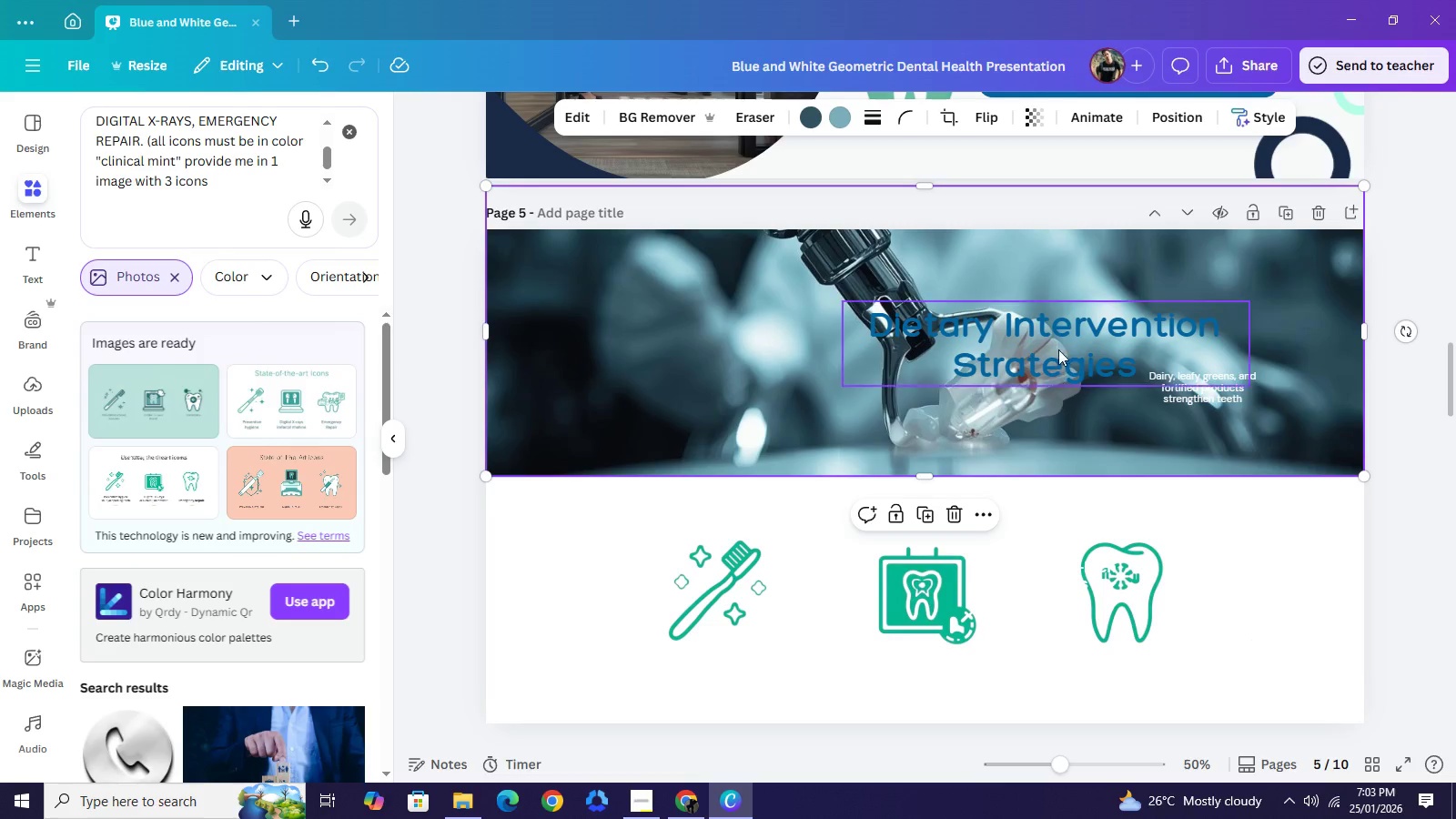 
left_click_drag(start_coordinate=[1058, 343], to_coordinate=[902, 687])
 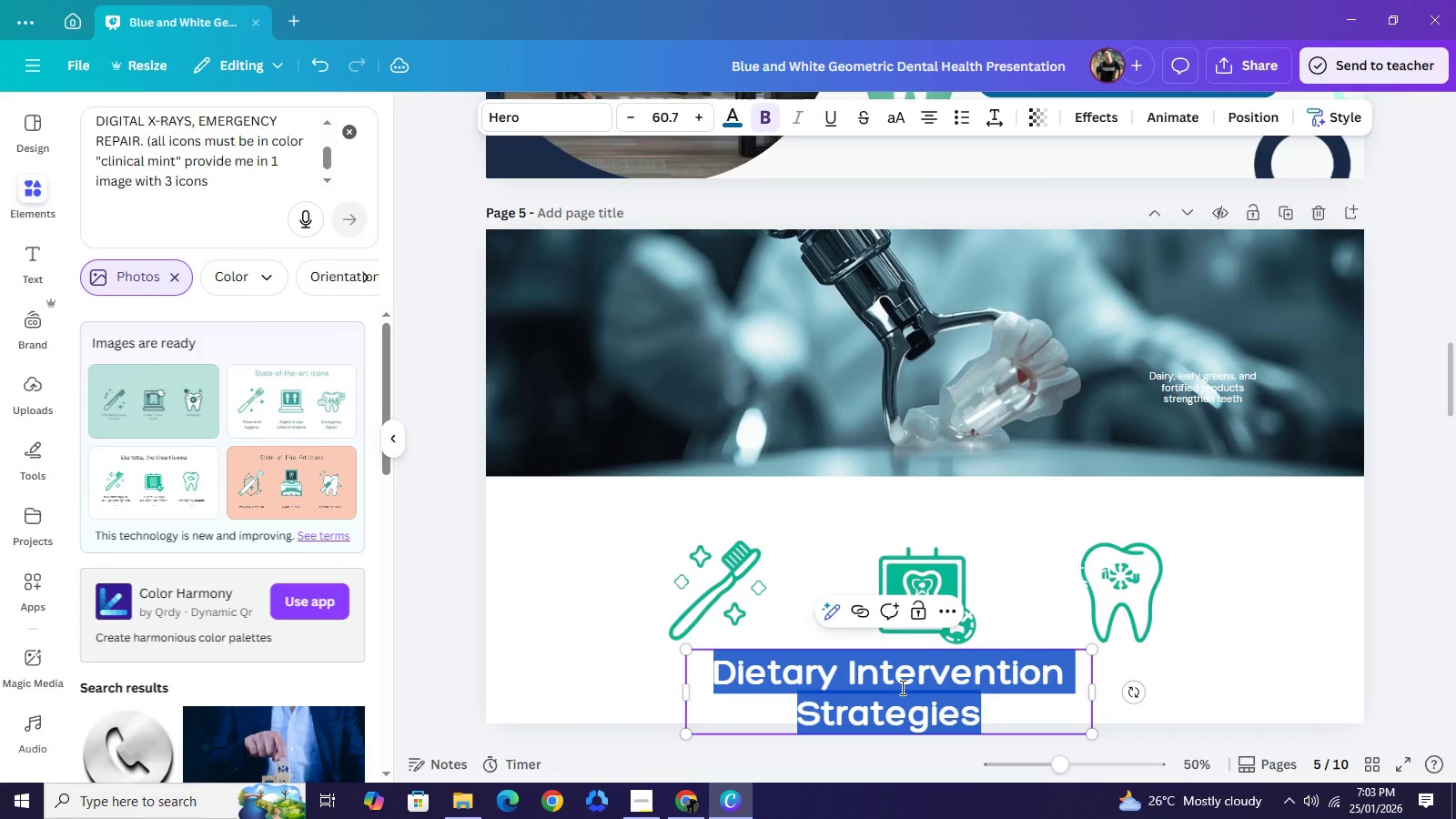 
double_click([901, 687])
 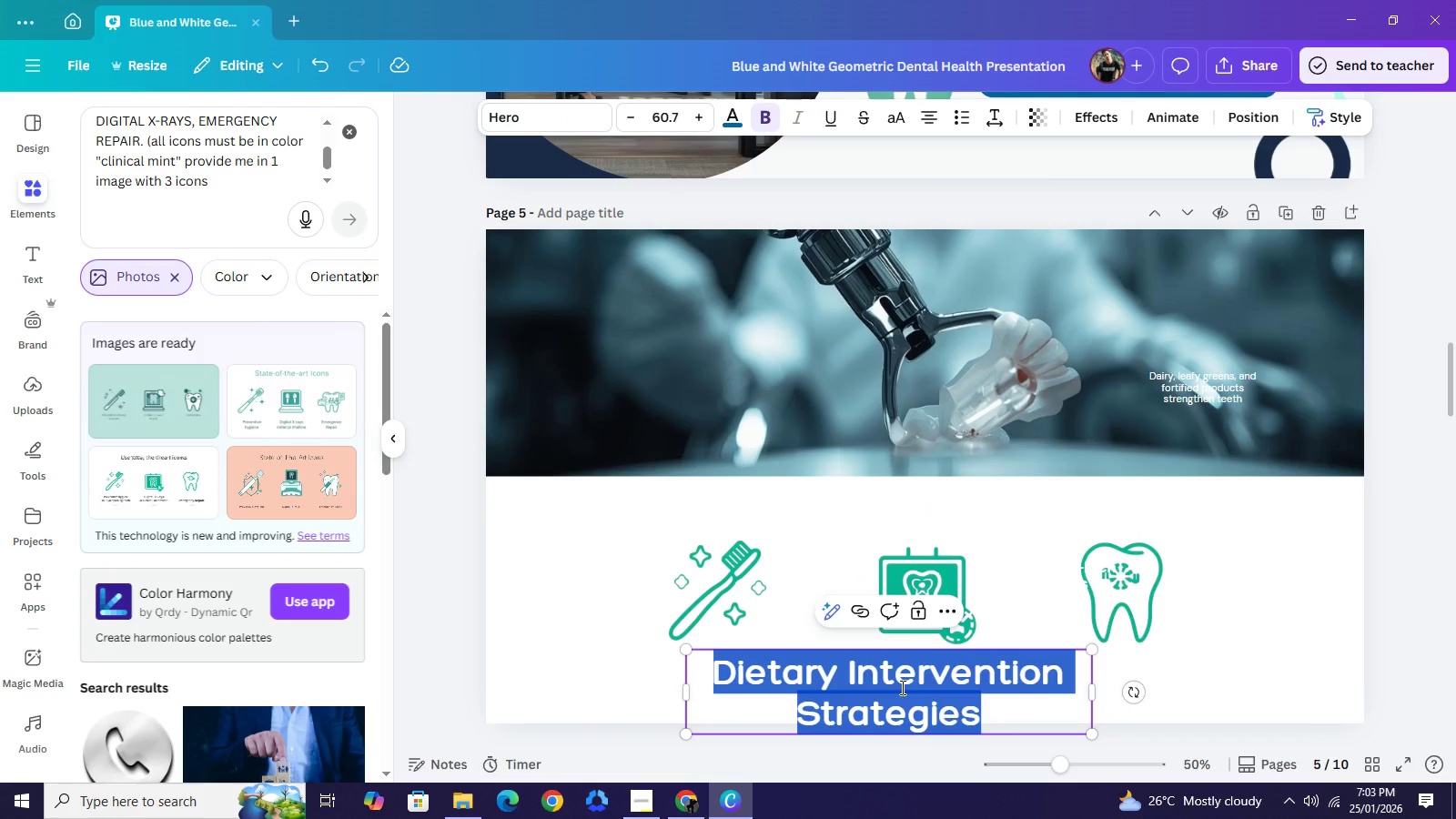 
type(Clen)
 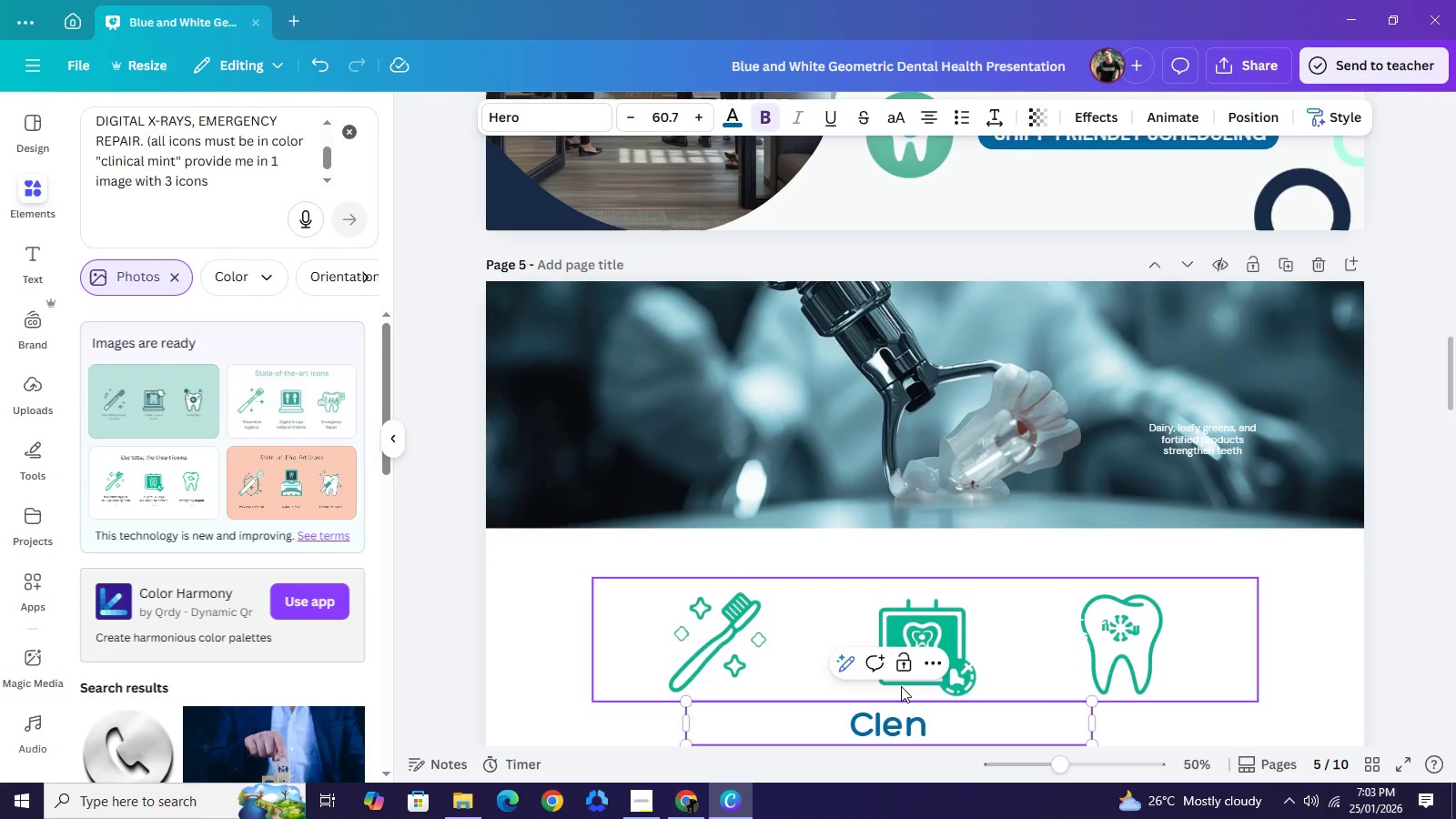 
scroll: coordinate [901, 687], scroll_direction: up, amount: 1.0
 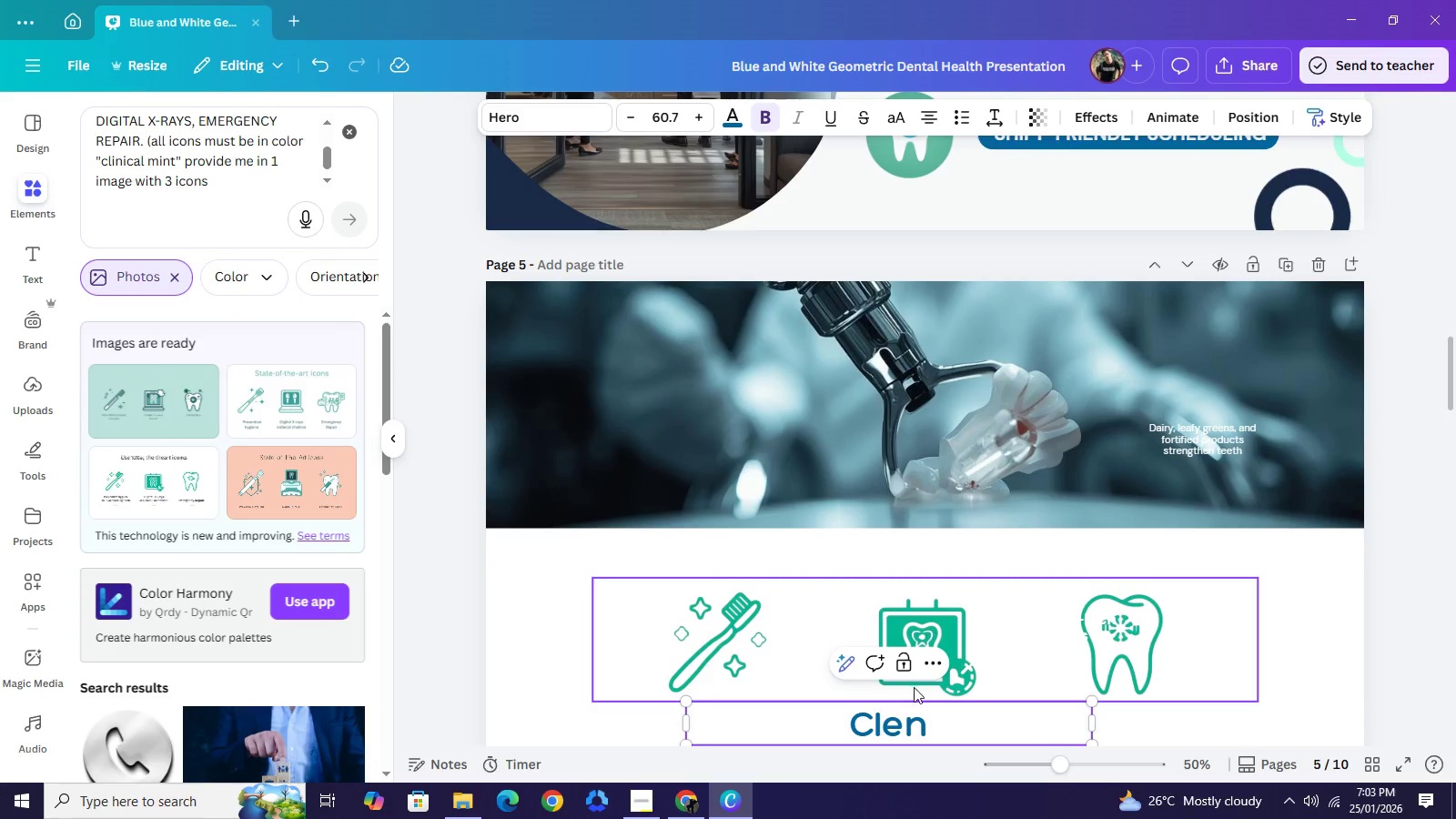 
scroll: coordinate [935, 707], scroll_direction: down, amount: 2.0
 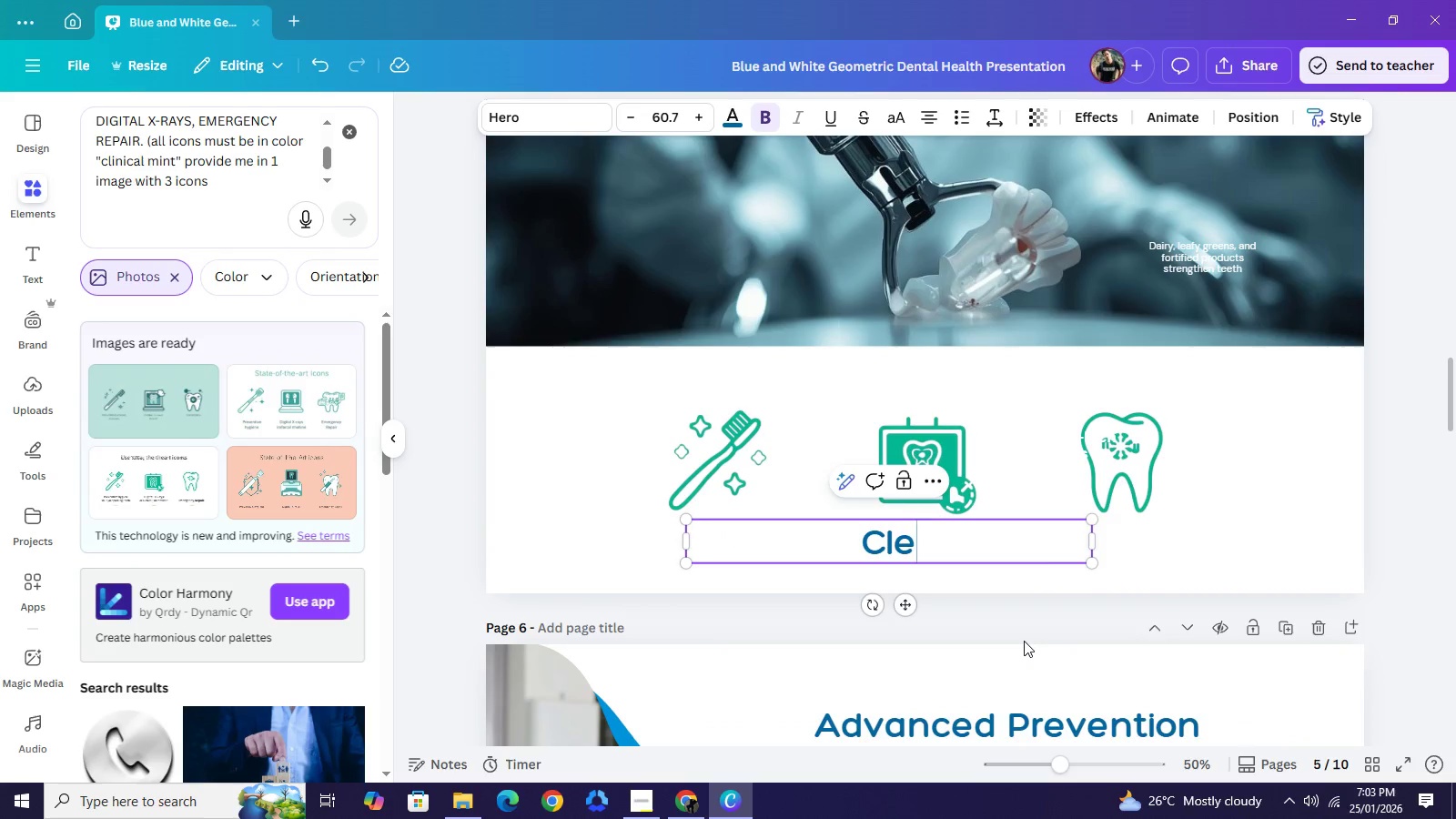 
key(Backspace)
key(Backspace)
type(inical Excellence on Wheels)
 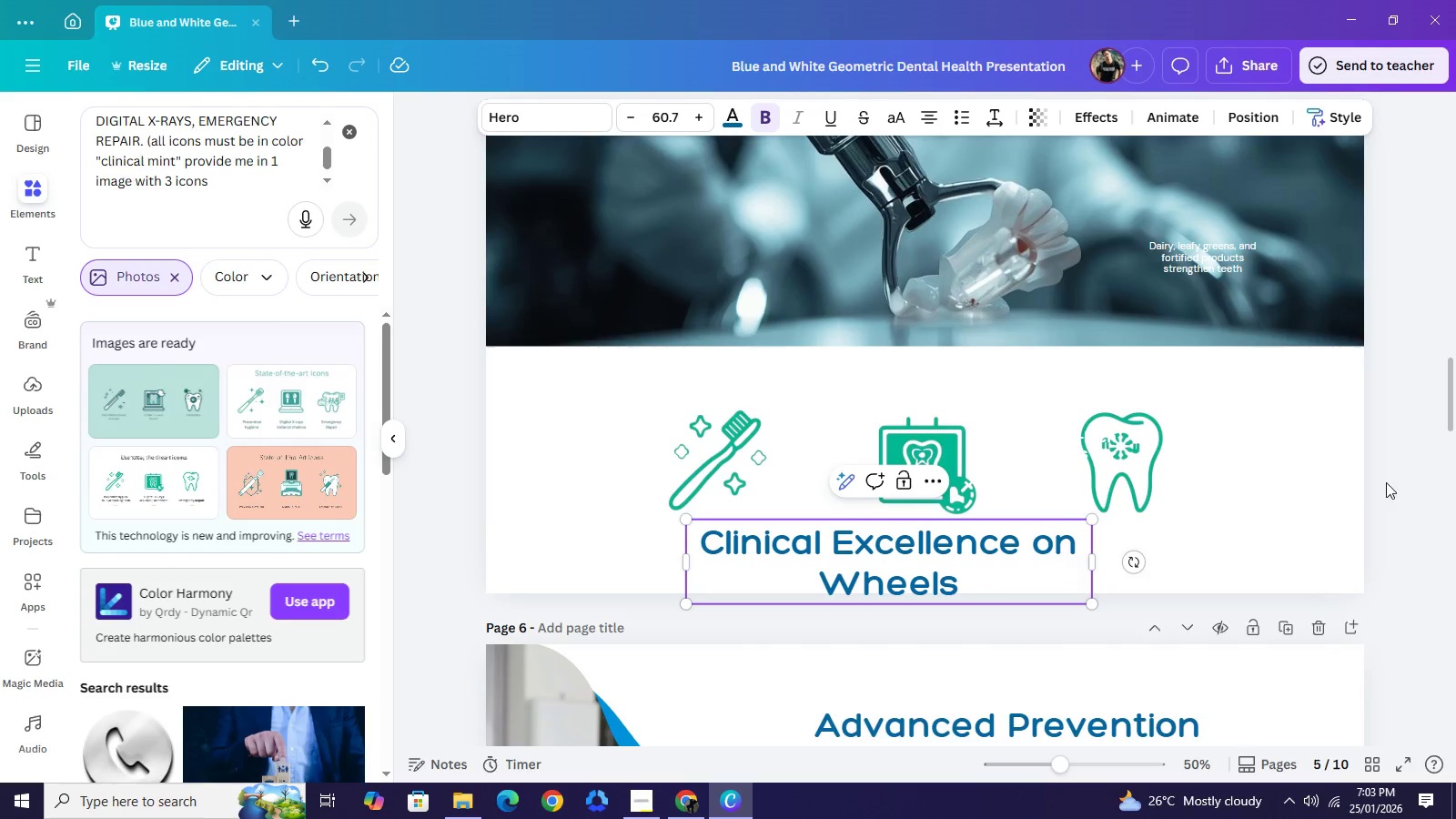 
left_click([1068, 565])
 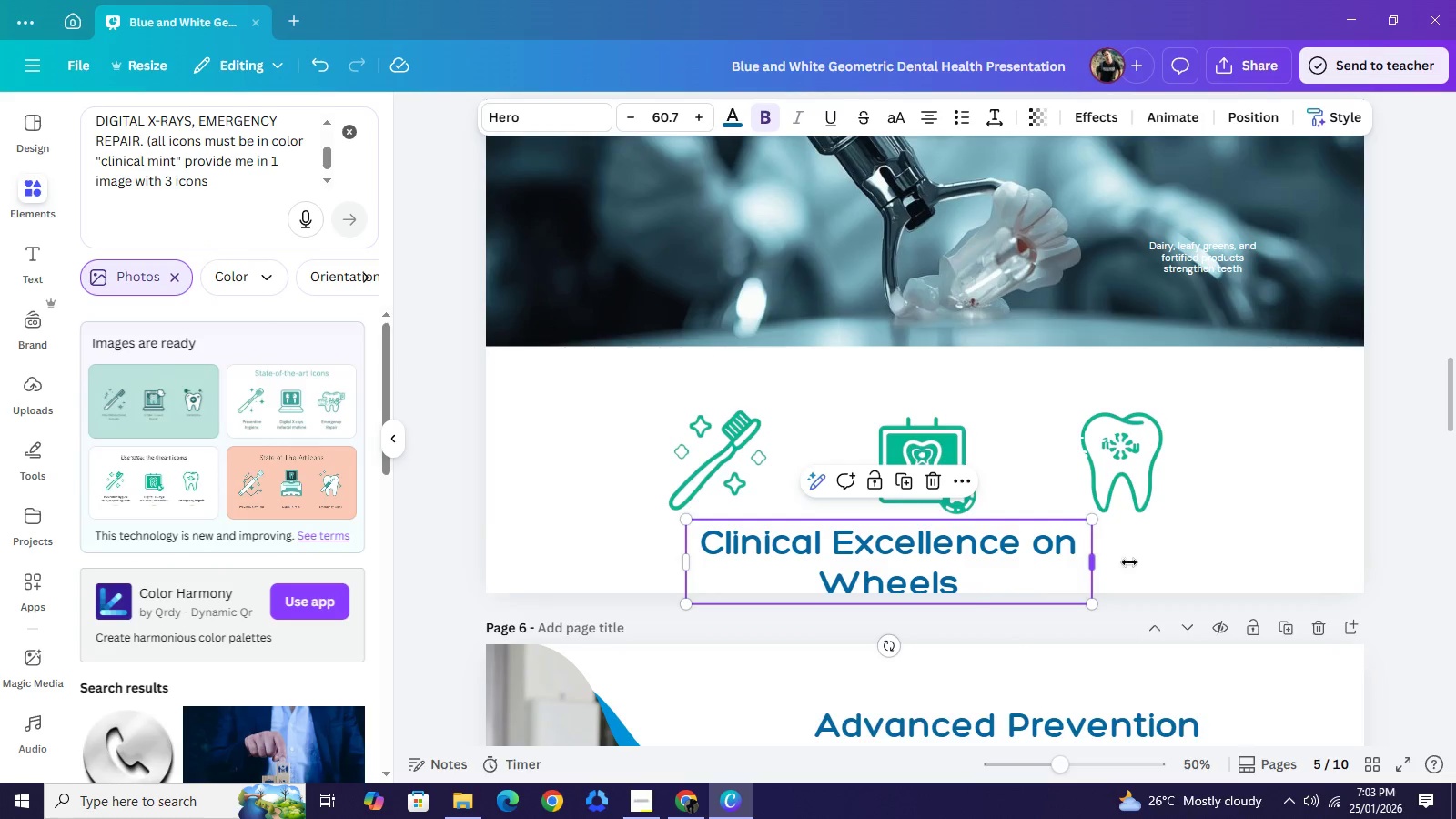 
left_click_drag(start_coordinate=[1095, 566], to_coordinate=[1254, 563])
 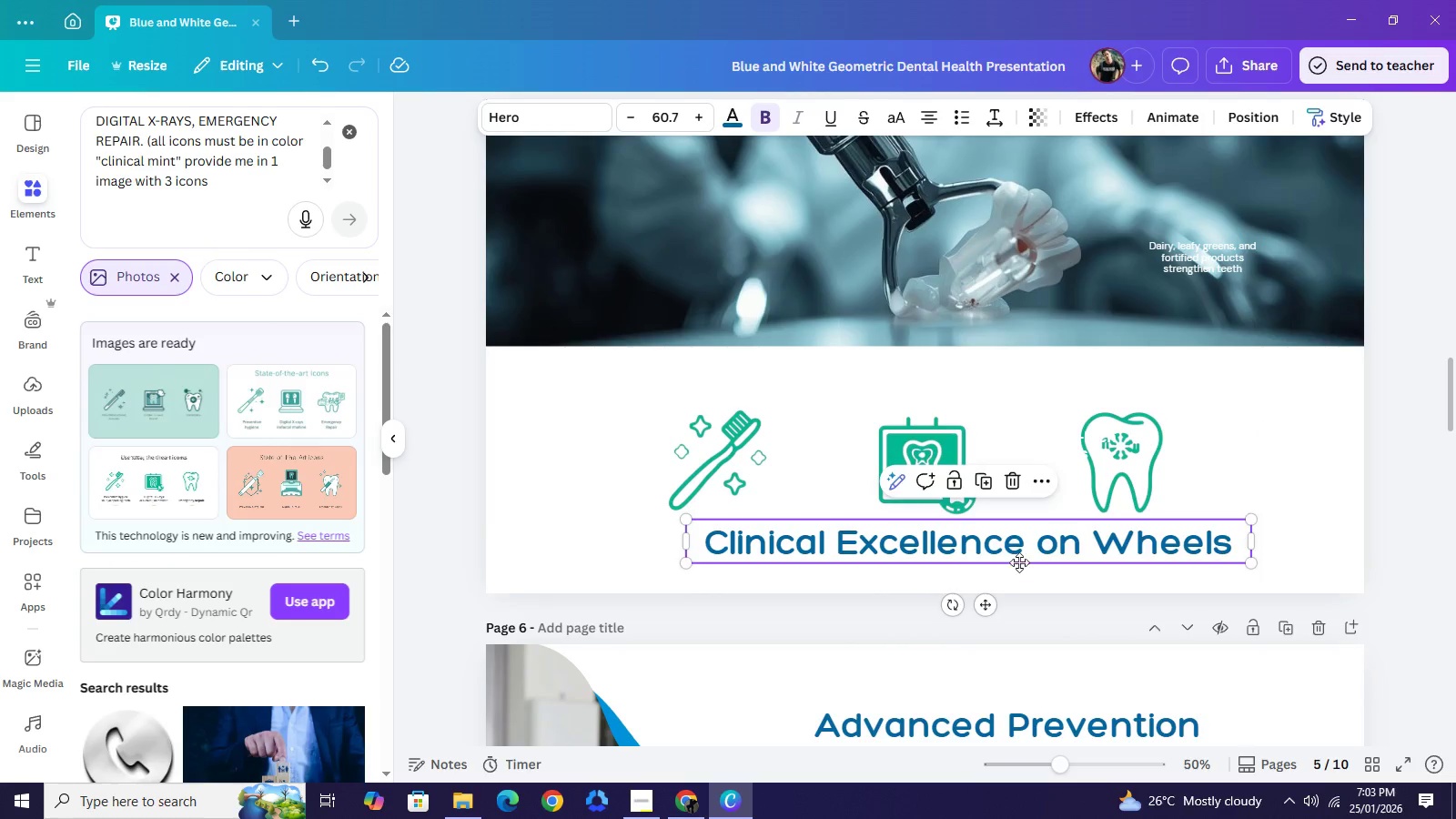 
left_click_drag(start_coordinate=[1037, 547], to_coordinate=[996, 558])
 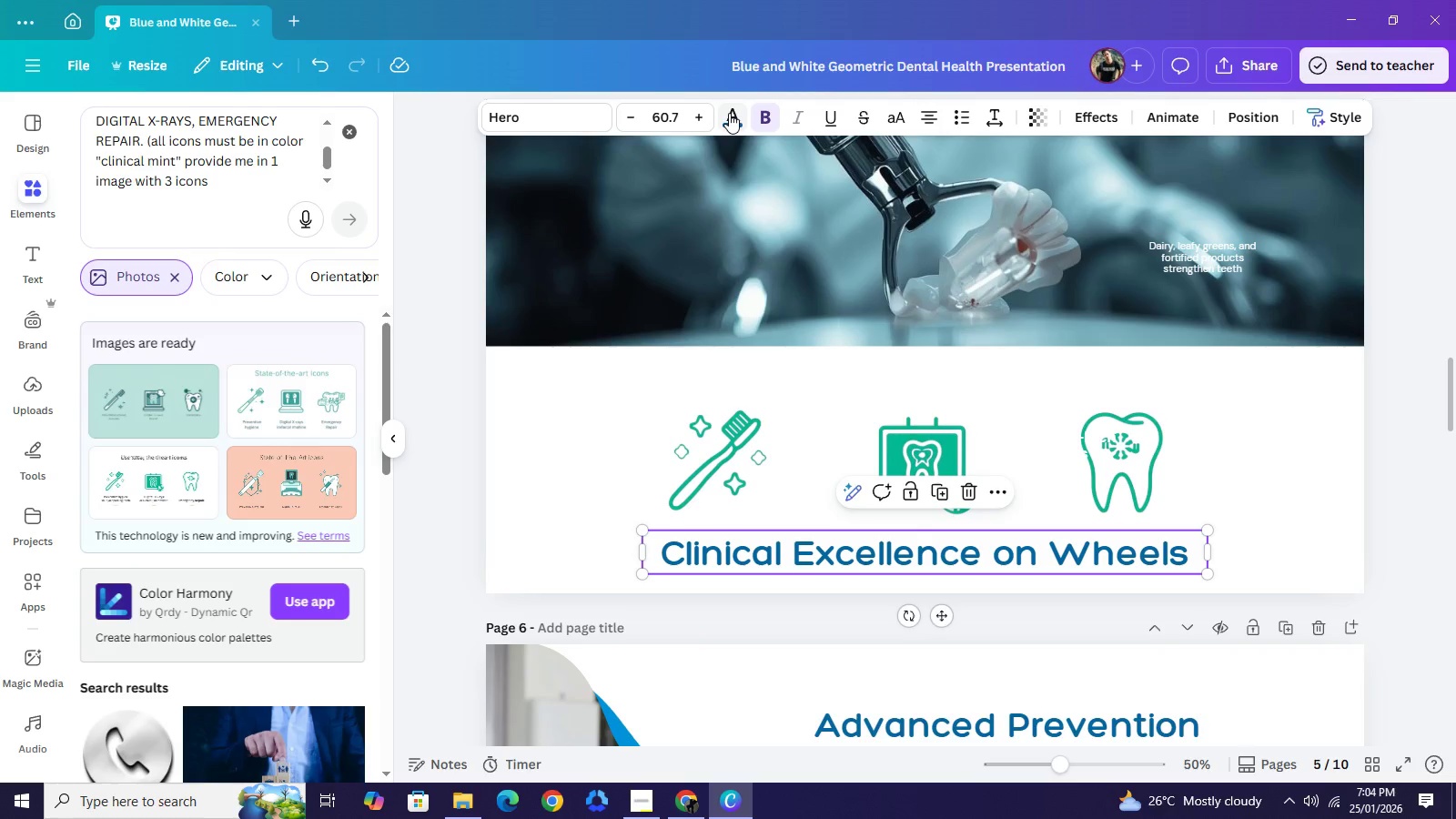 
left_click([733, 113])
 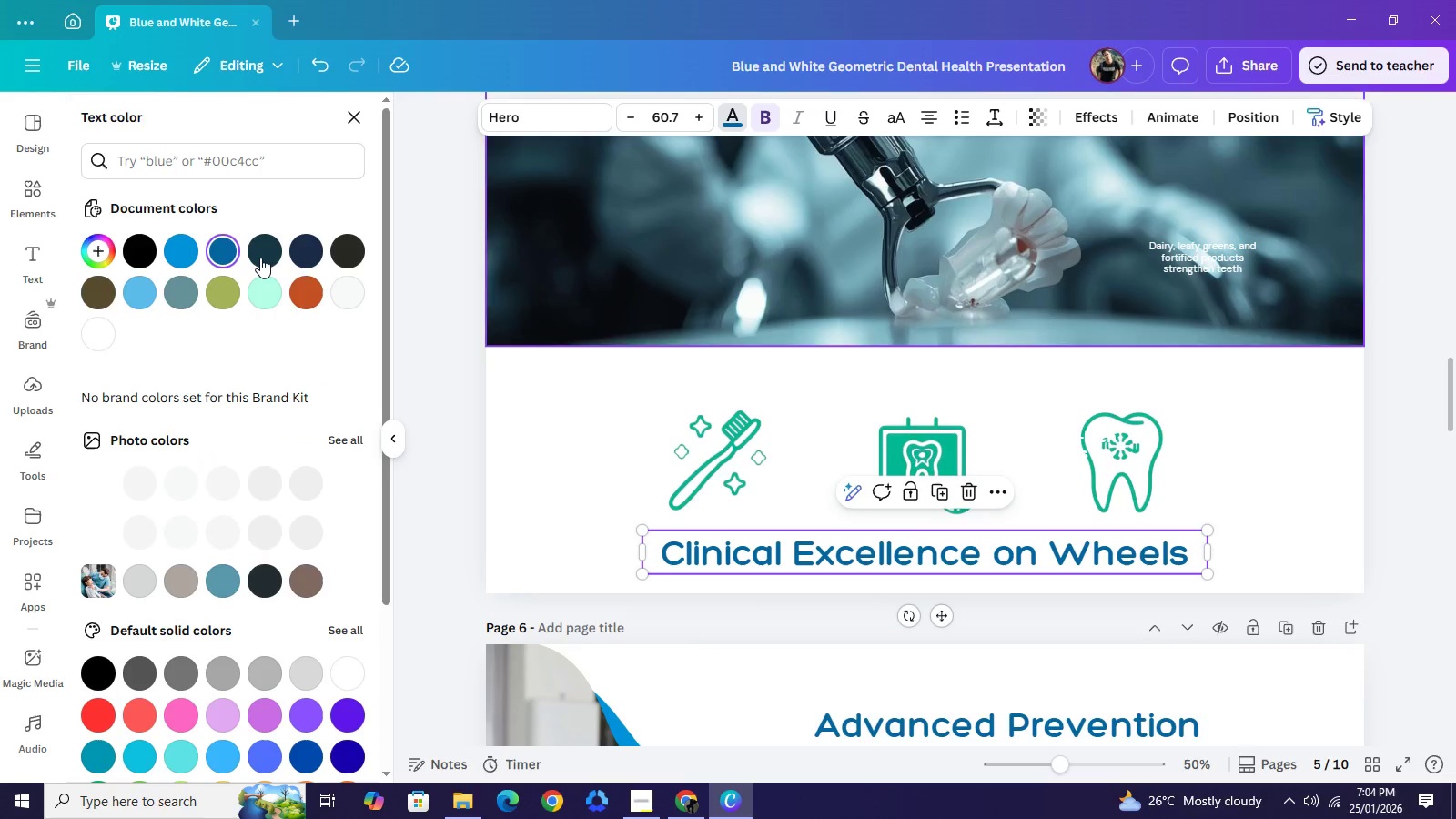 
left_click([260, 258])
 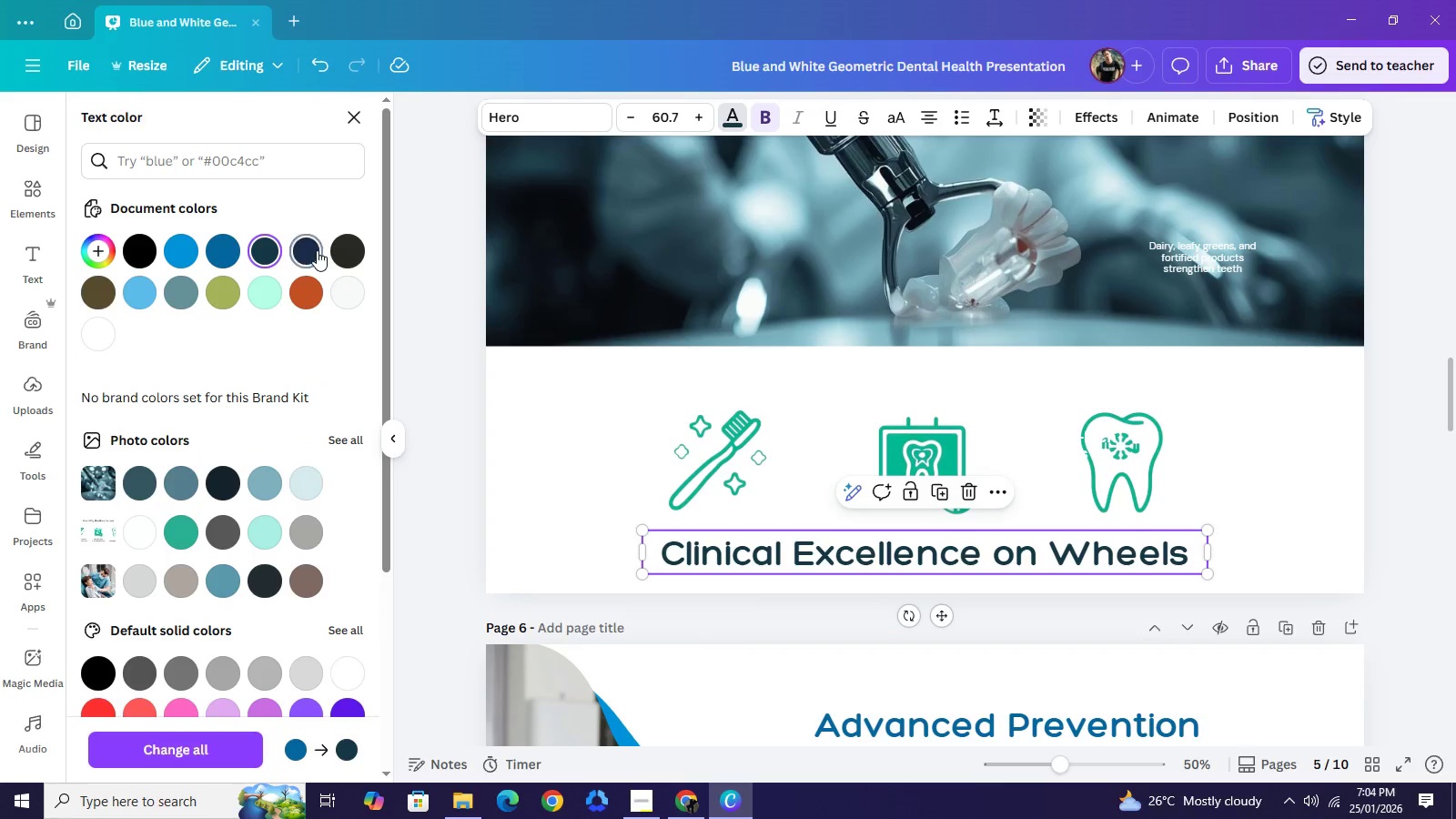 
left_click([317, 250])
 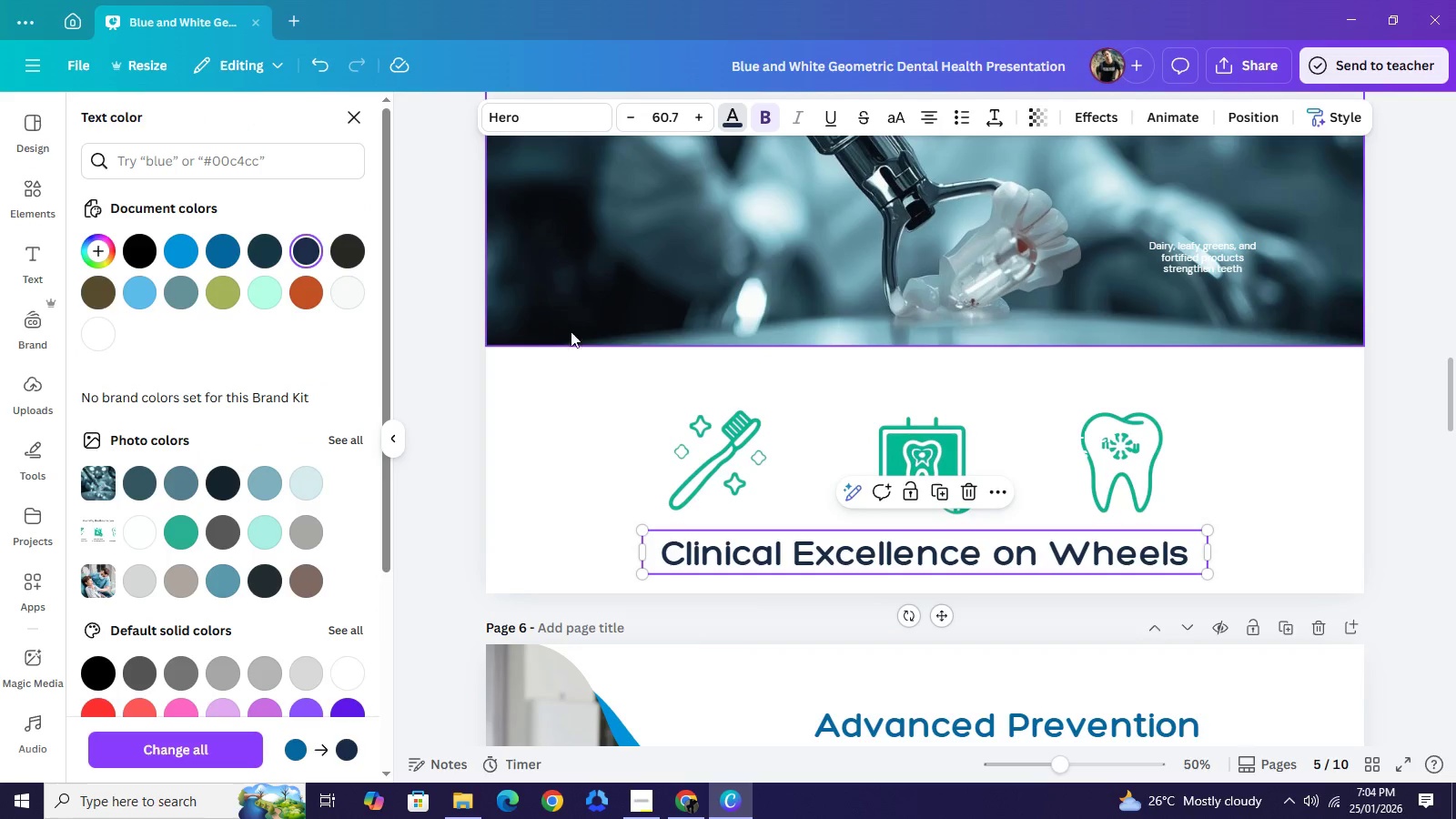 
wait(5.73)
 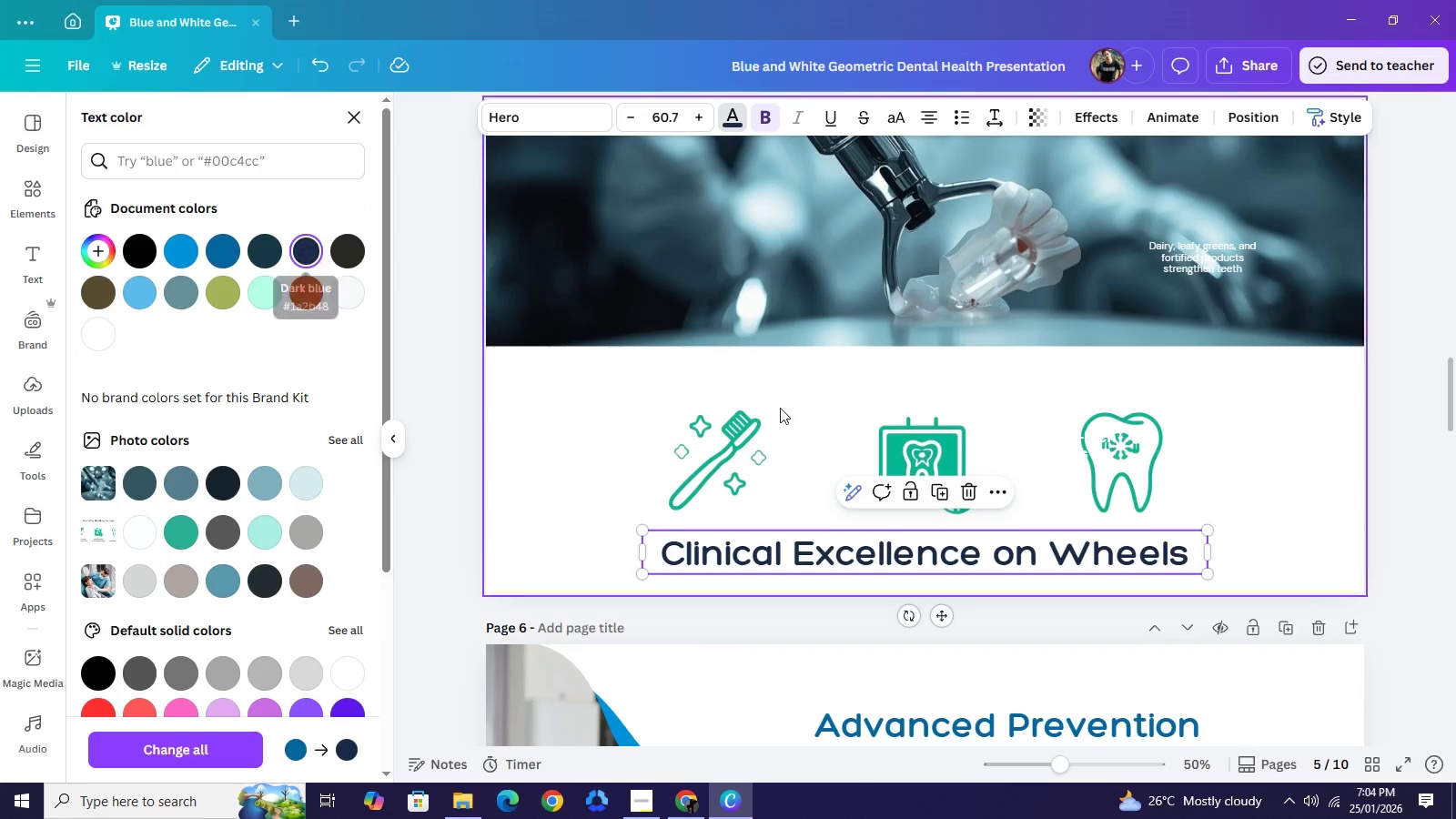 
scroll: coordinate [1000, 359], scroll_direction: up, amount: 7.0
 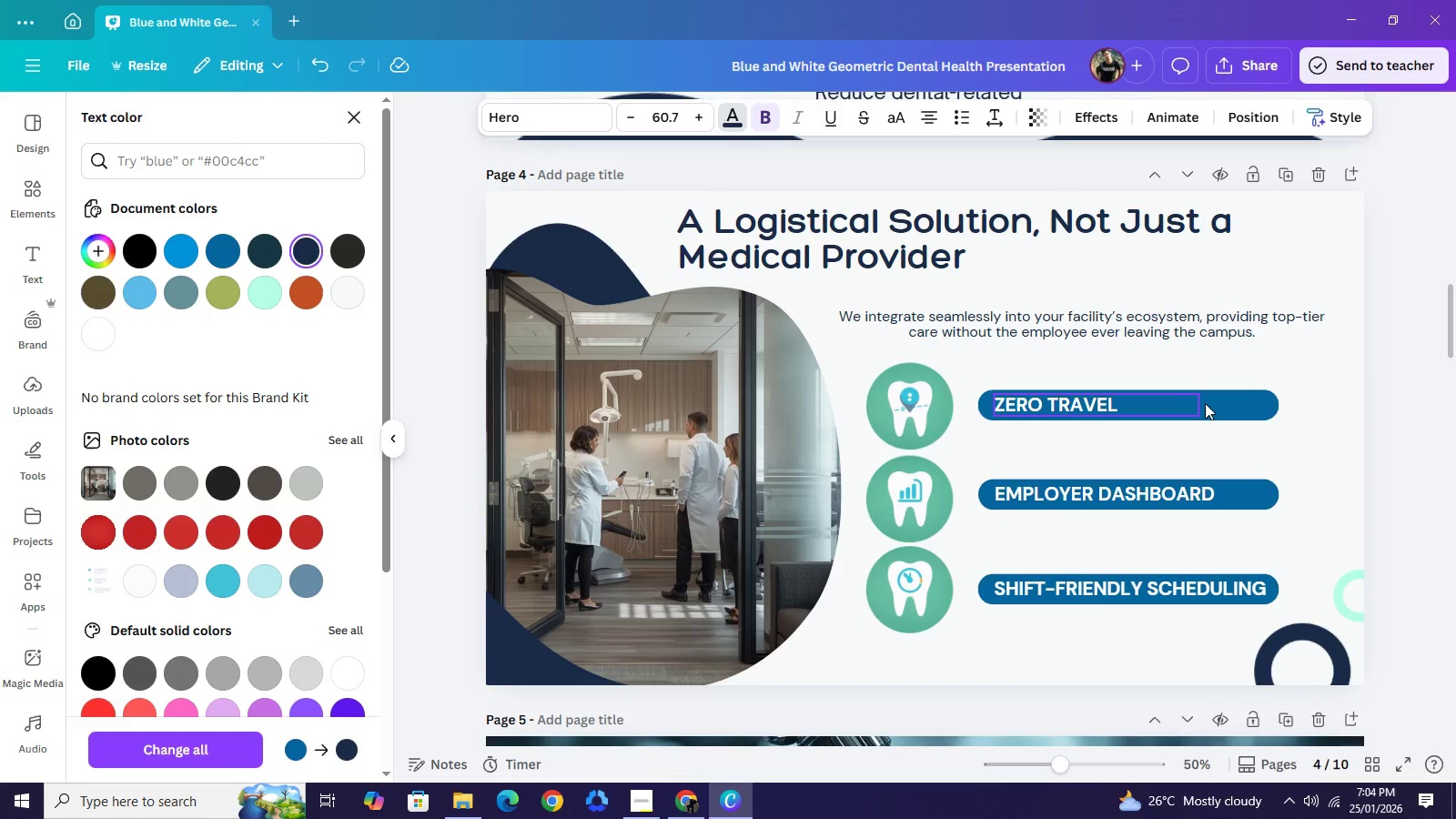 
left_click([1205, 403])
 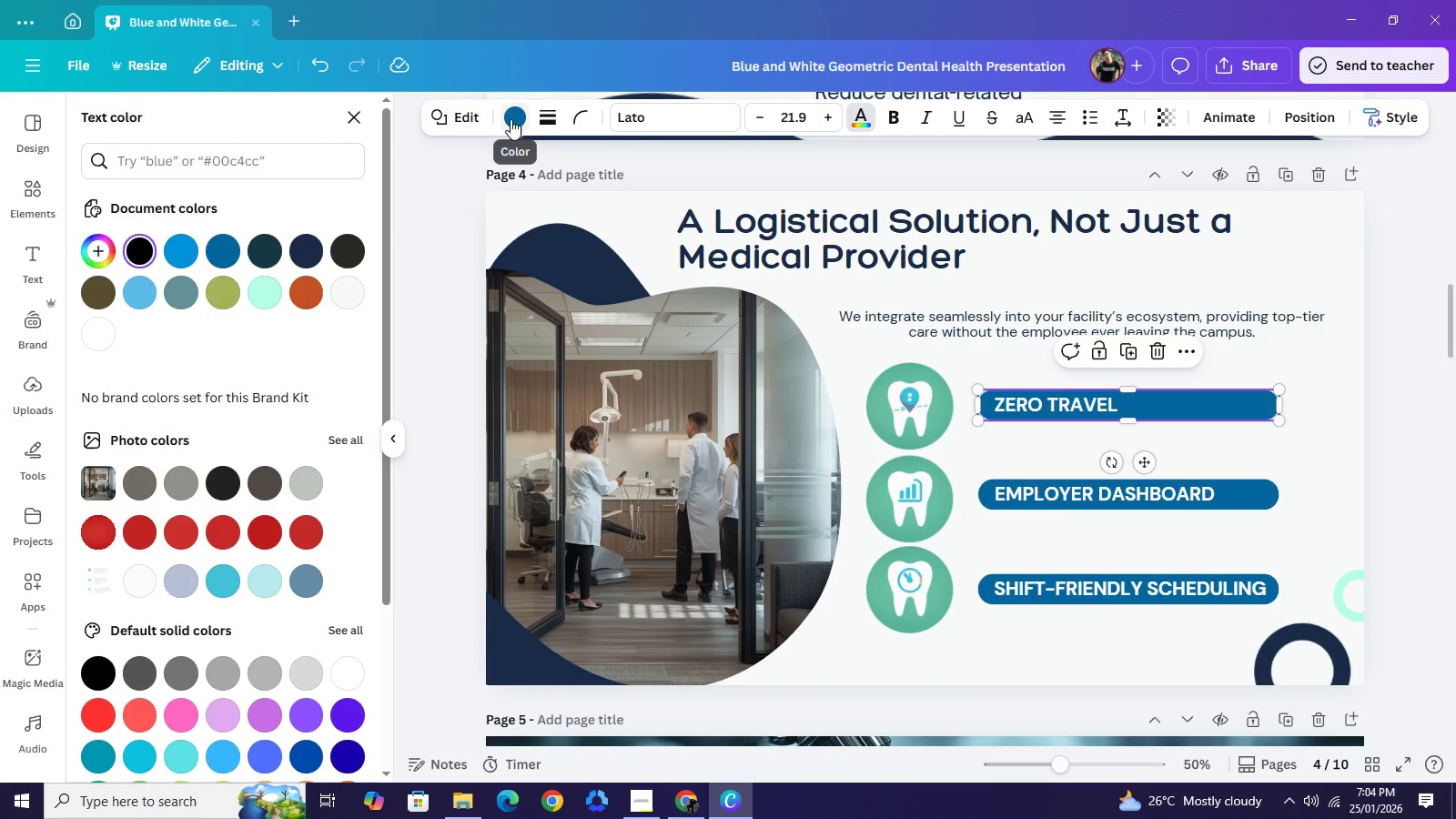 
left_click([511, 119])
 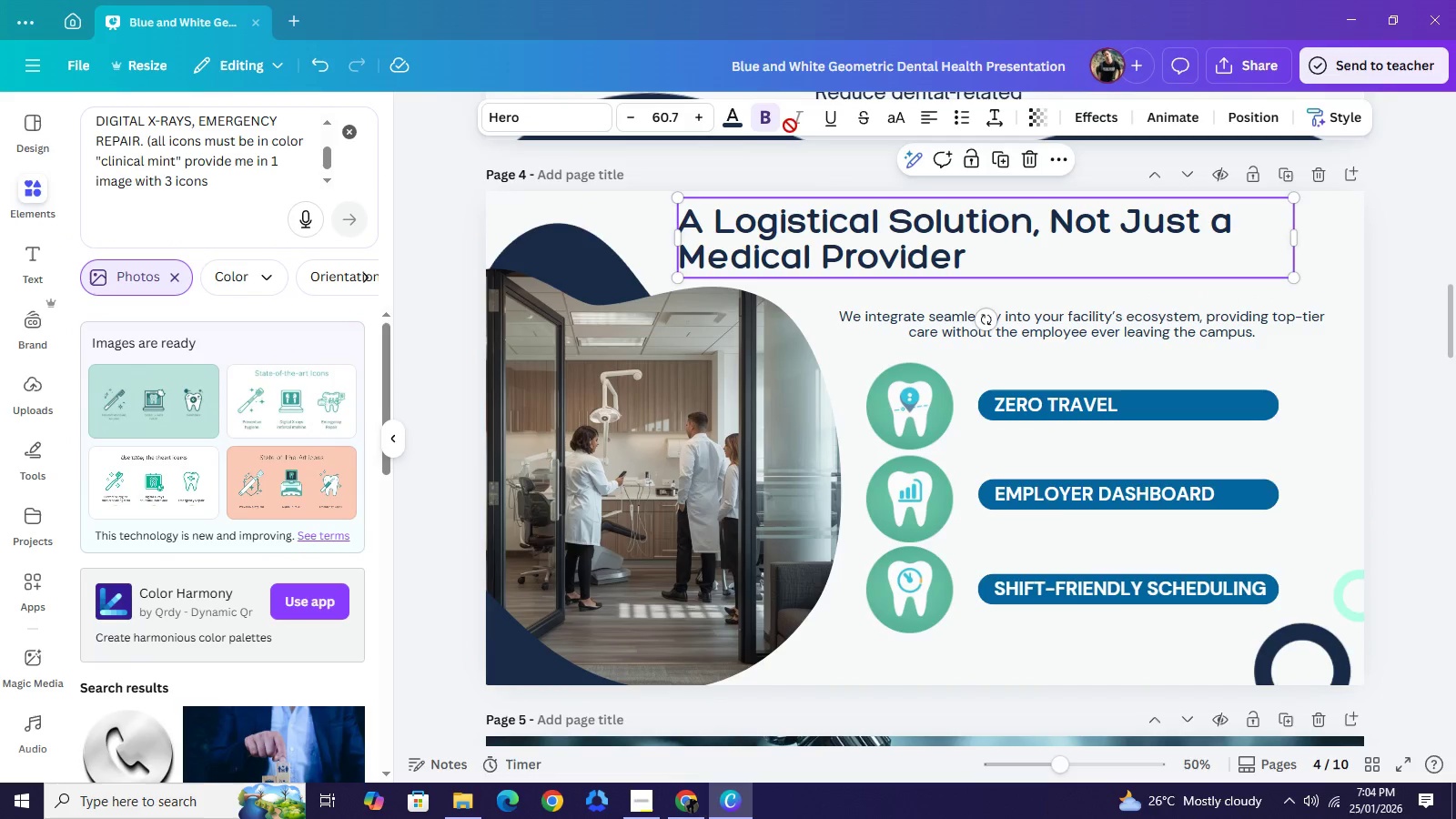 
left_click([733, 120])
 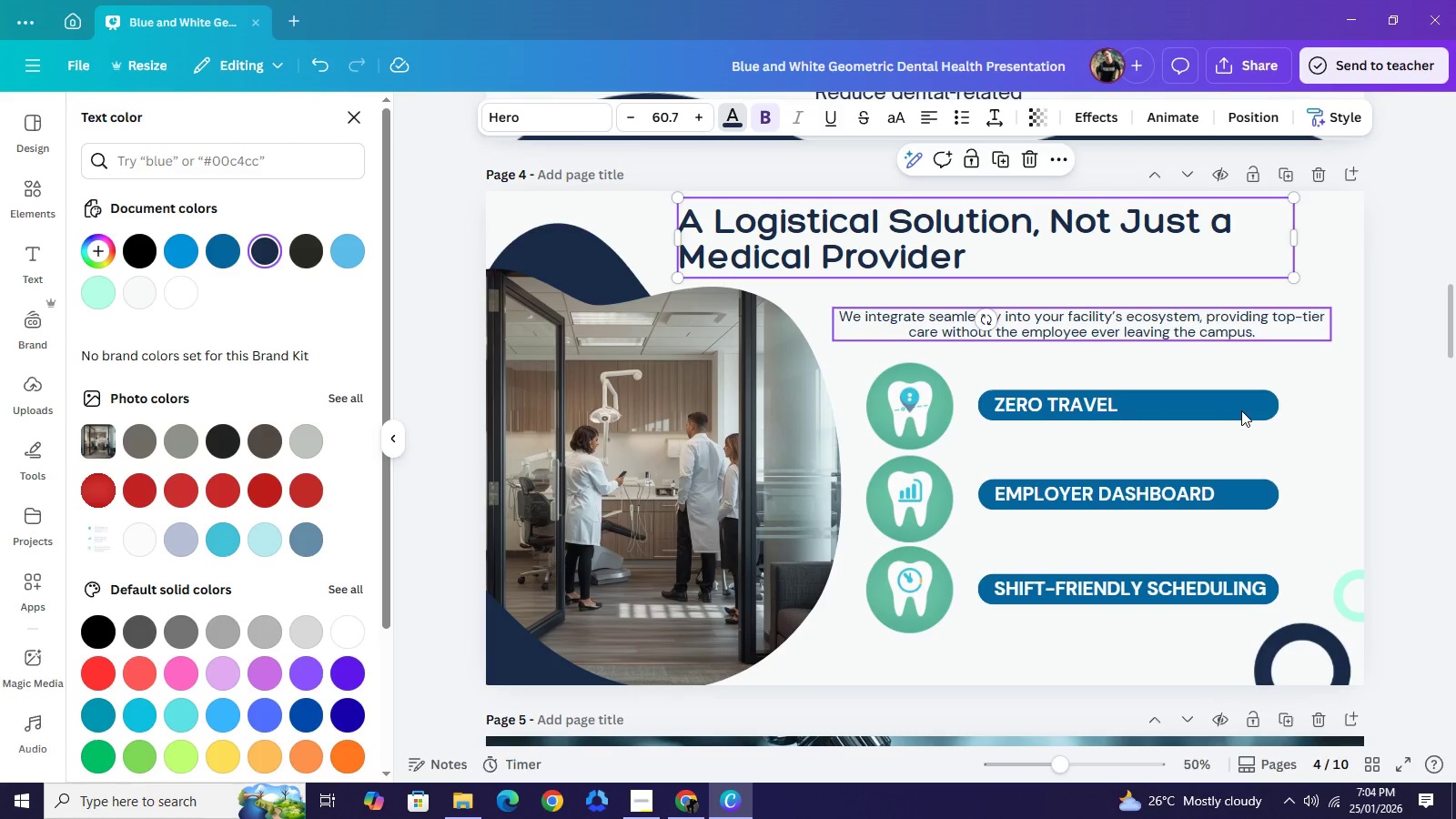 
left_click([1253, 402])
 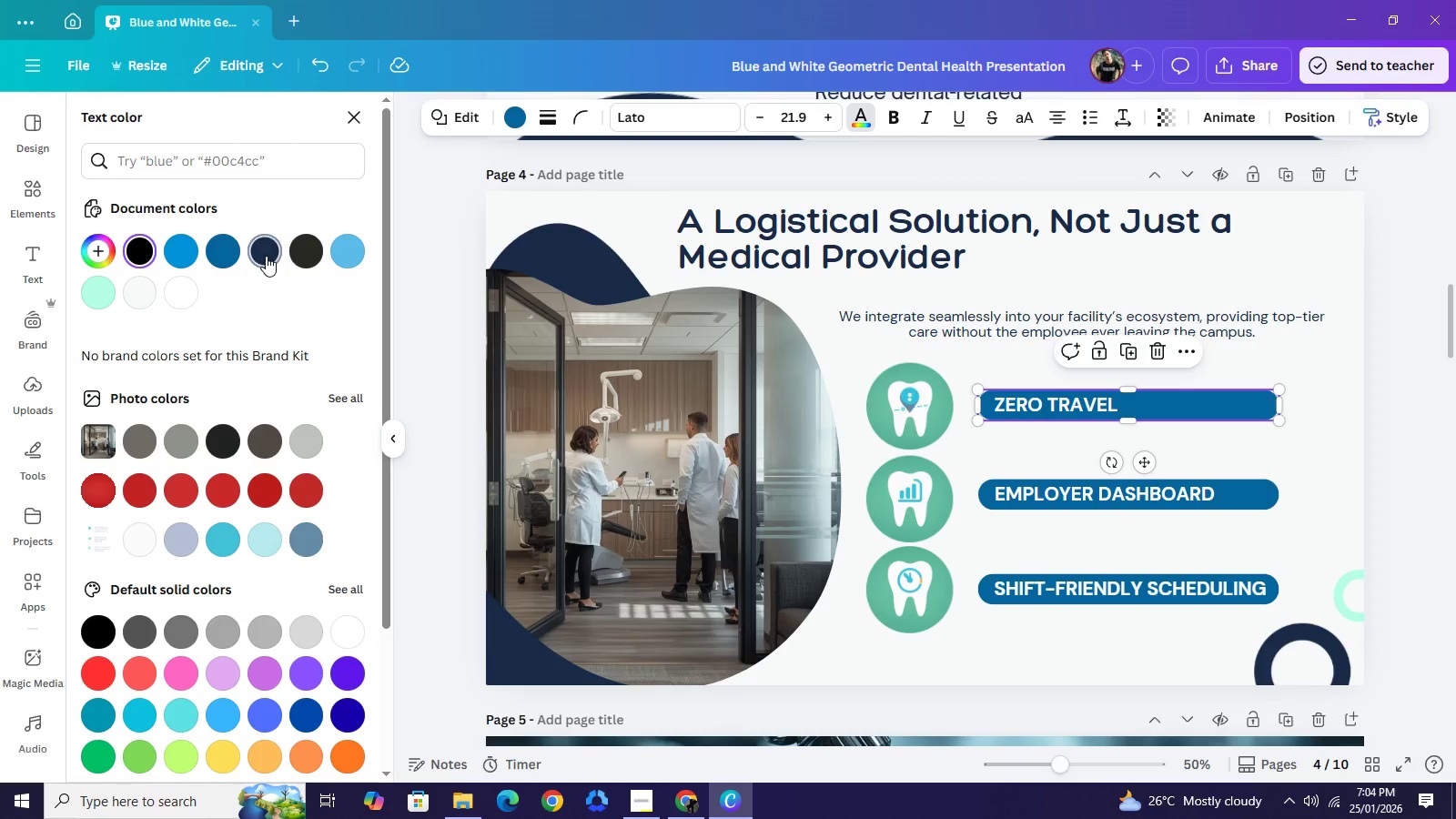 
left_click([266, 256])
 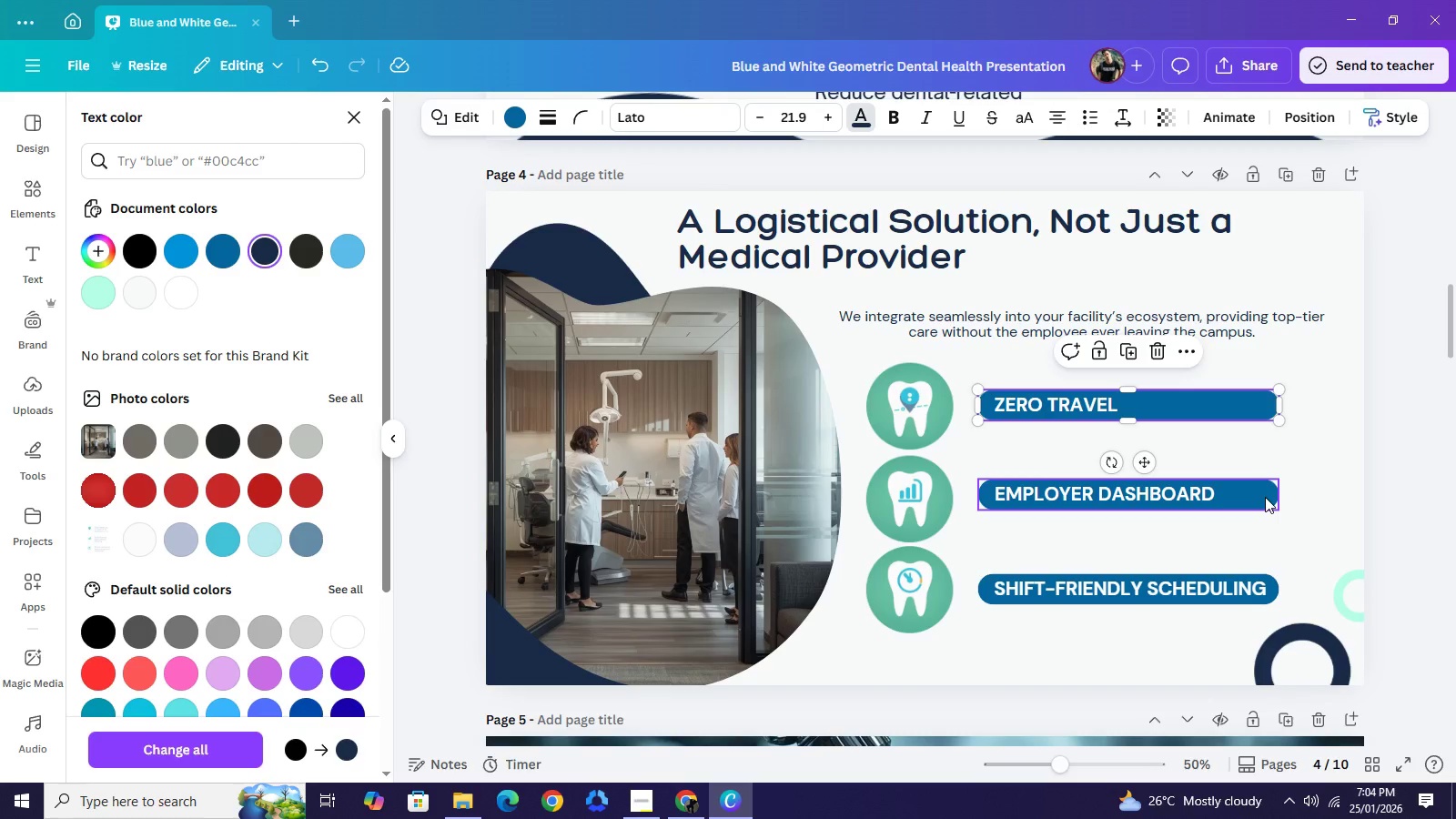 
left_click([1265, 497])
 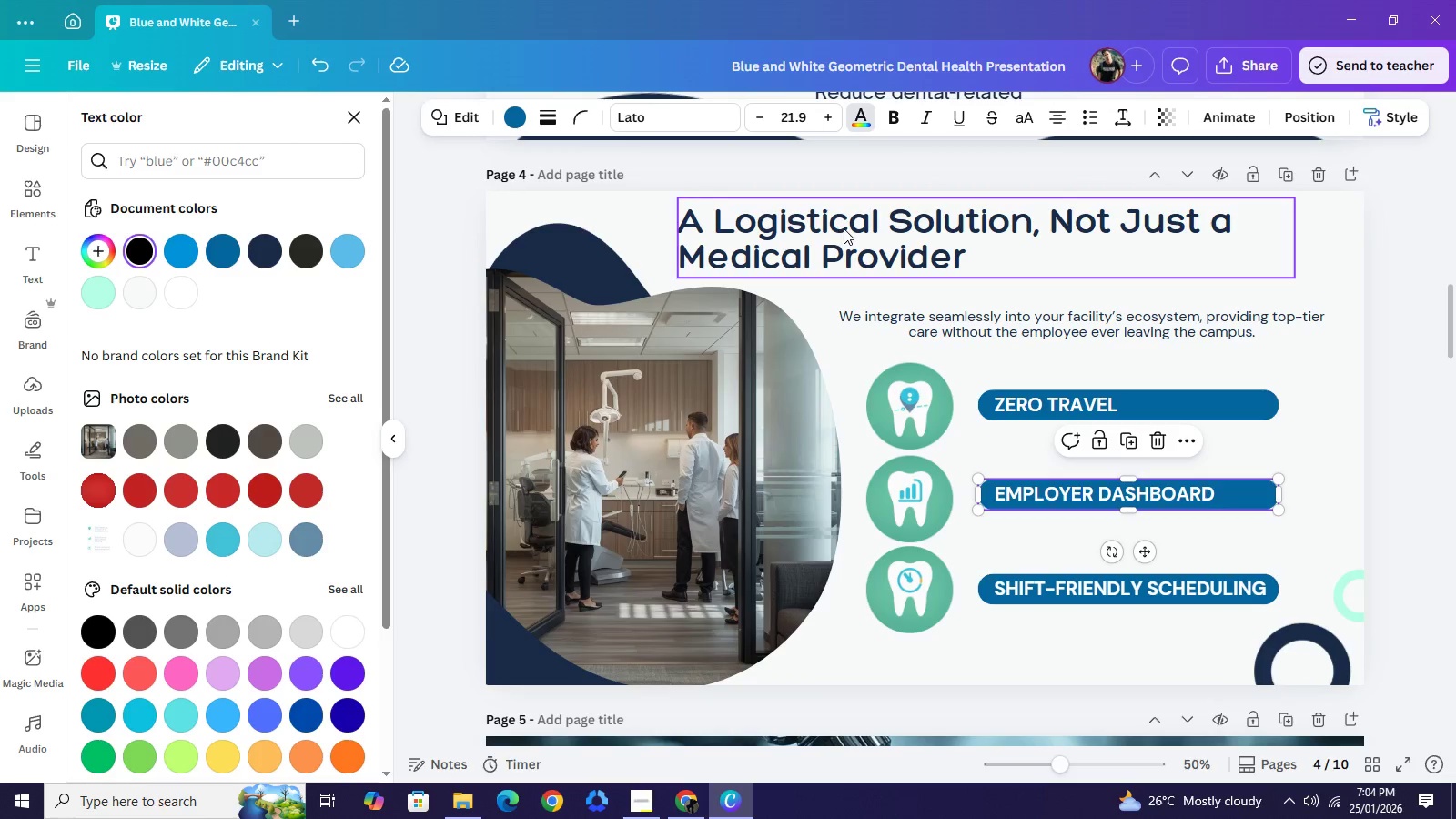 
key(Control+Z)
 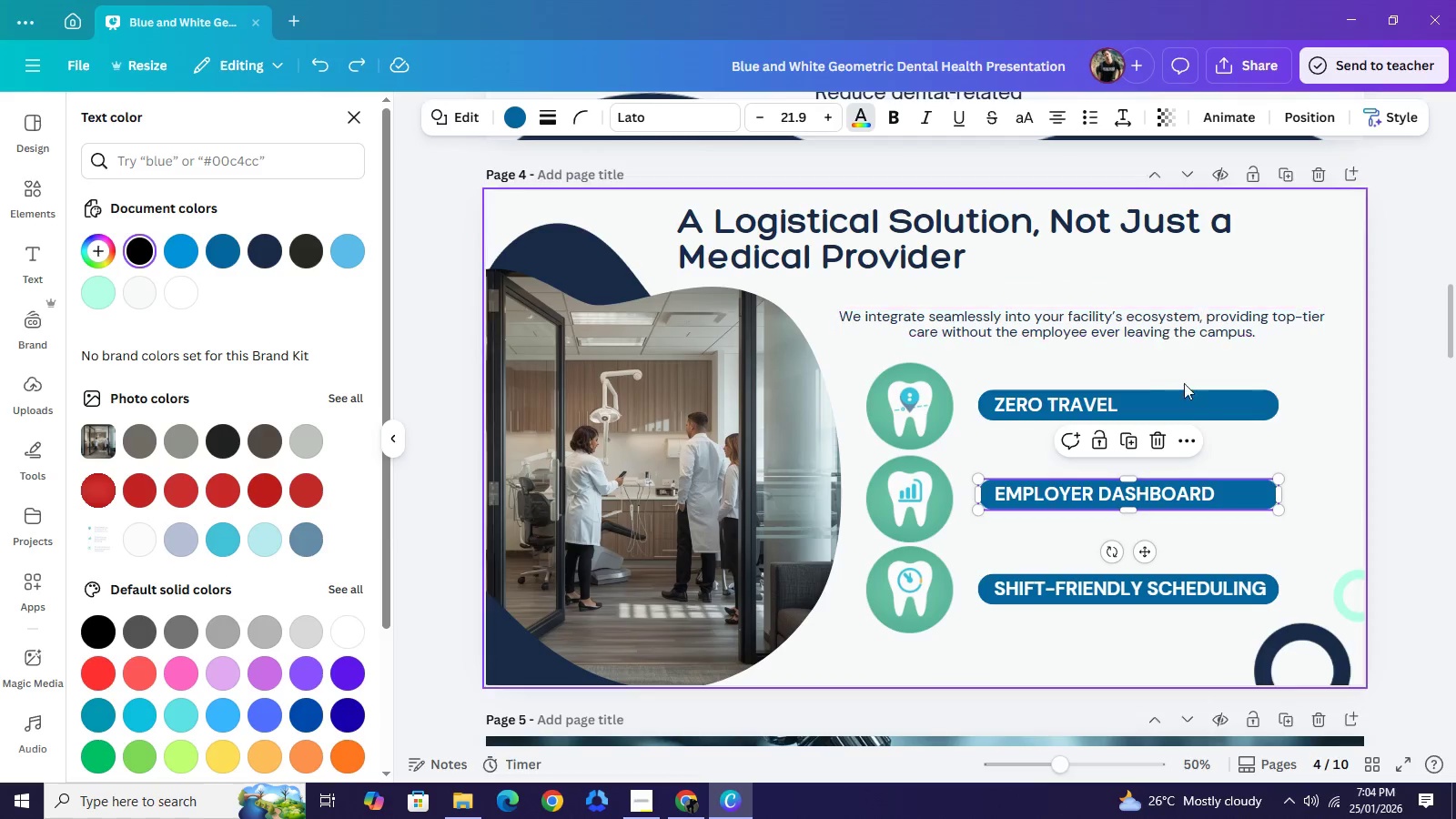 
left_click([1205, 402])
 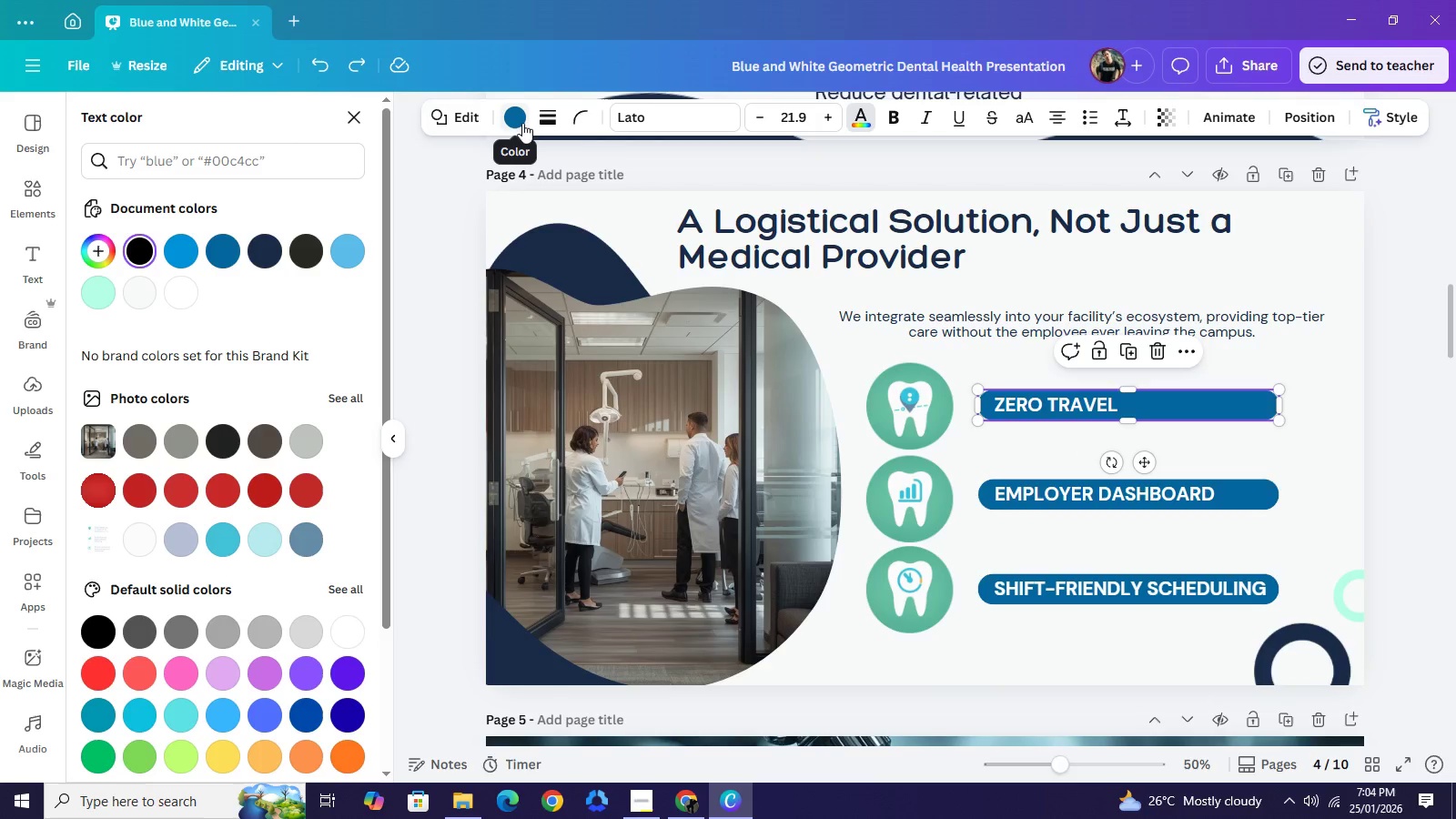 
left_click([522, 123])
 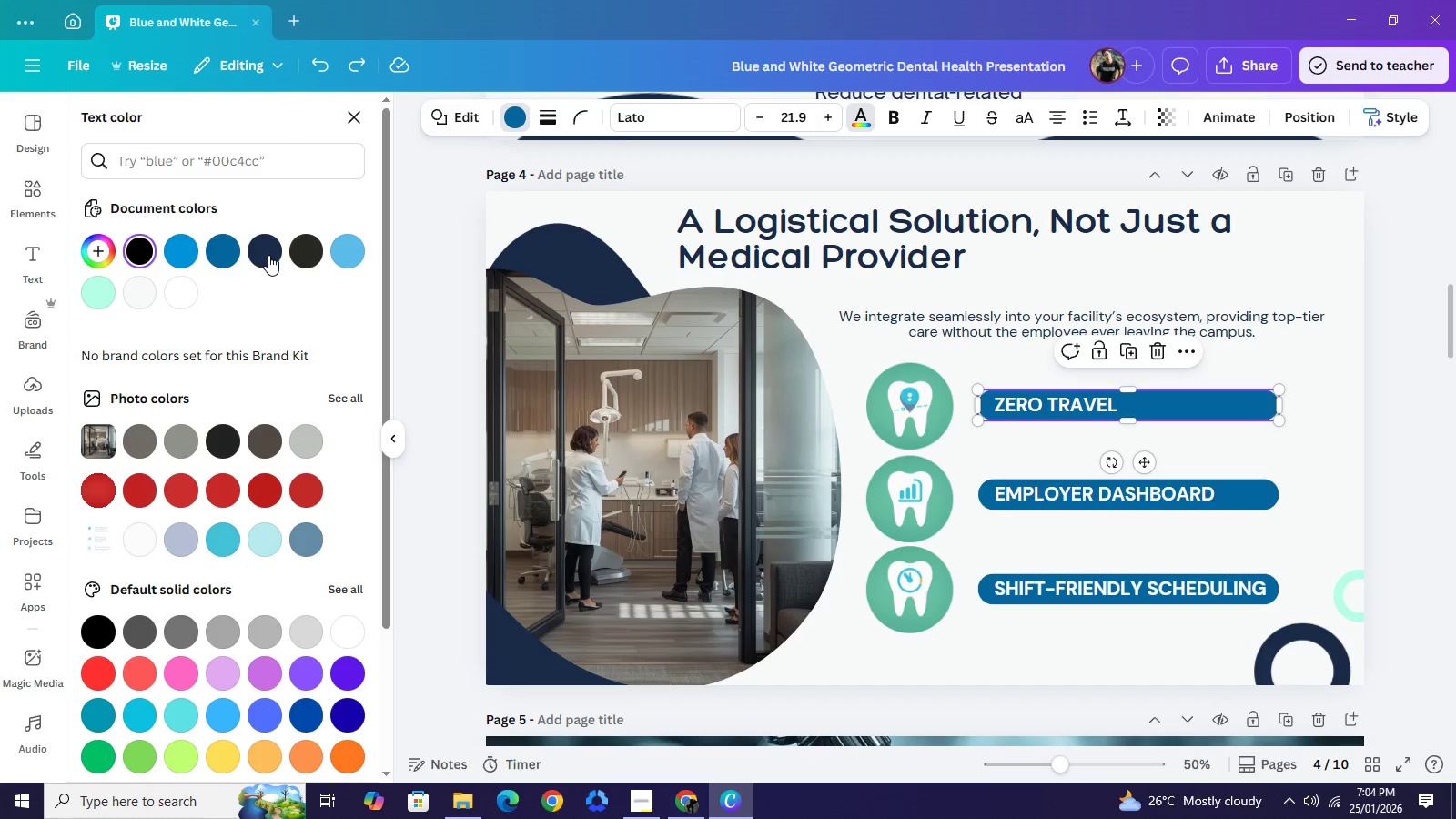 
mouse_move([280, 262])
 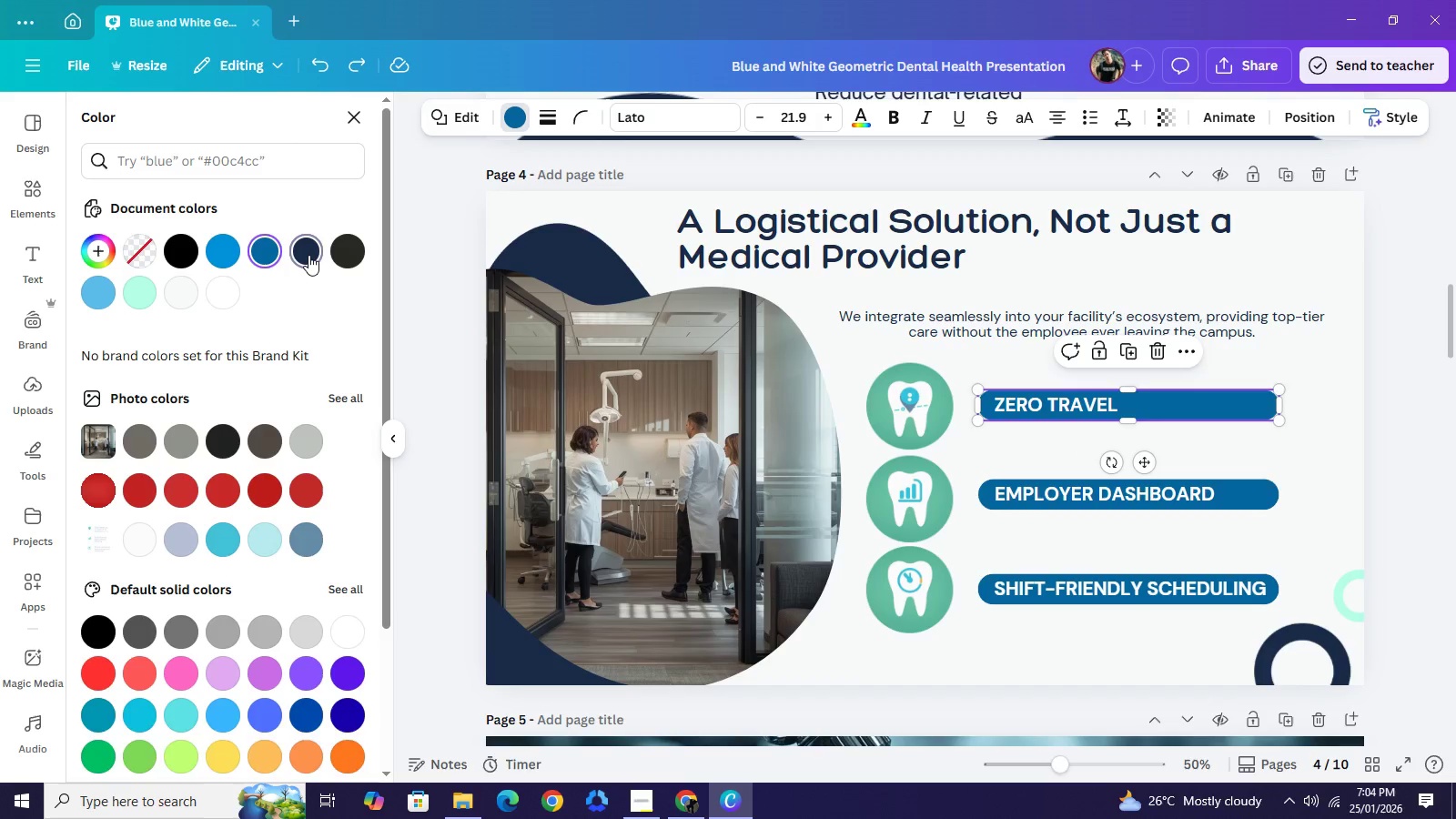 
left_click([308, 255])
 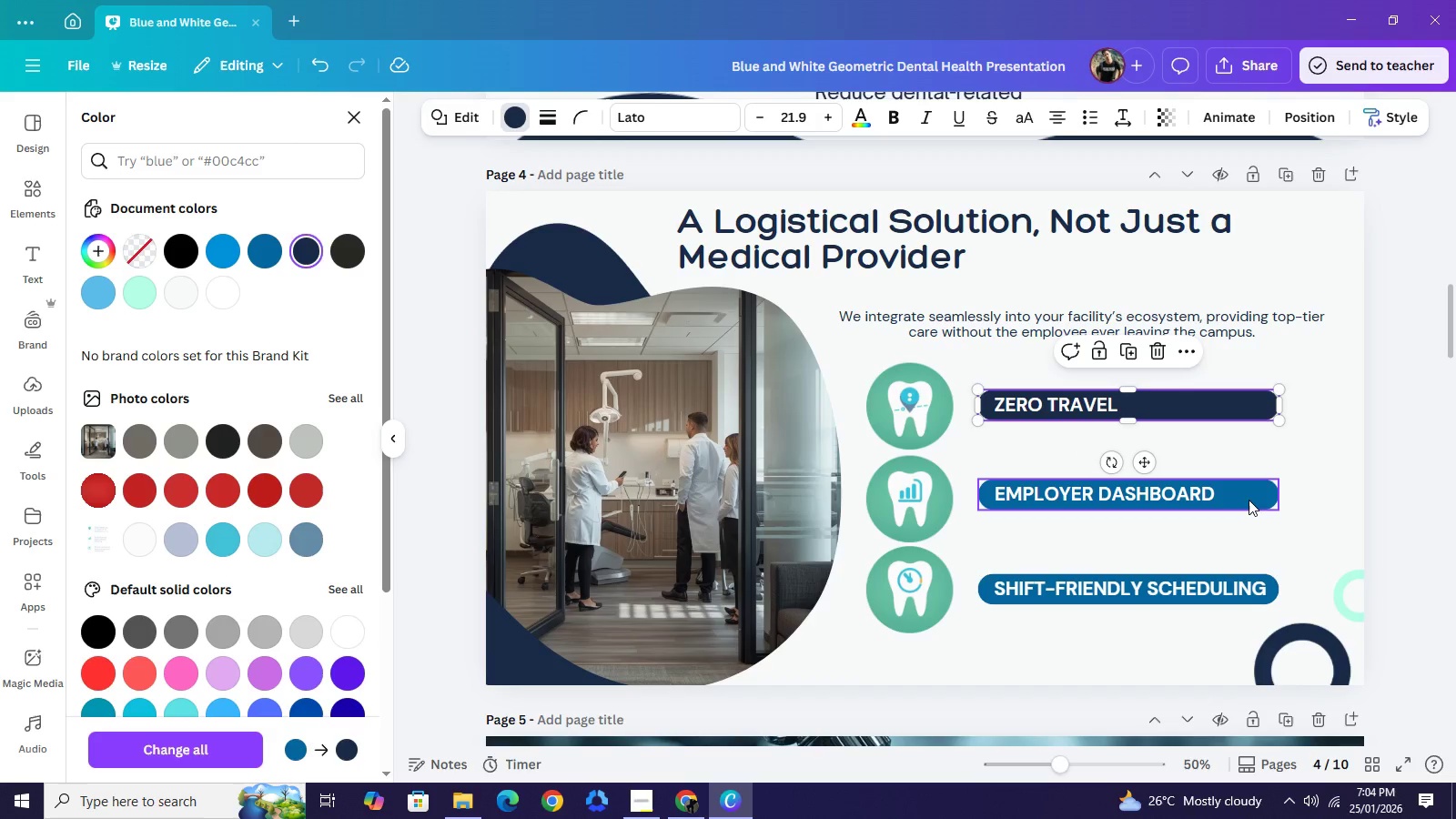 
left_click([1250, 498])
 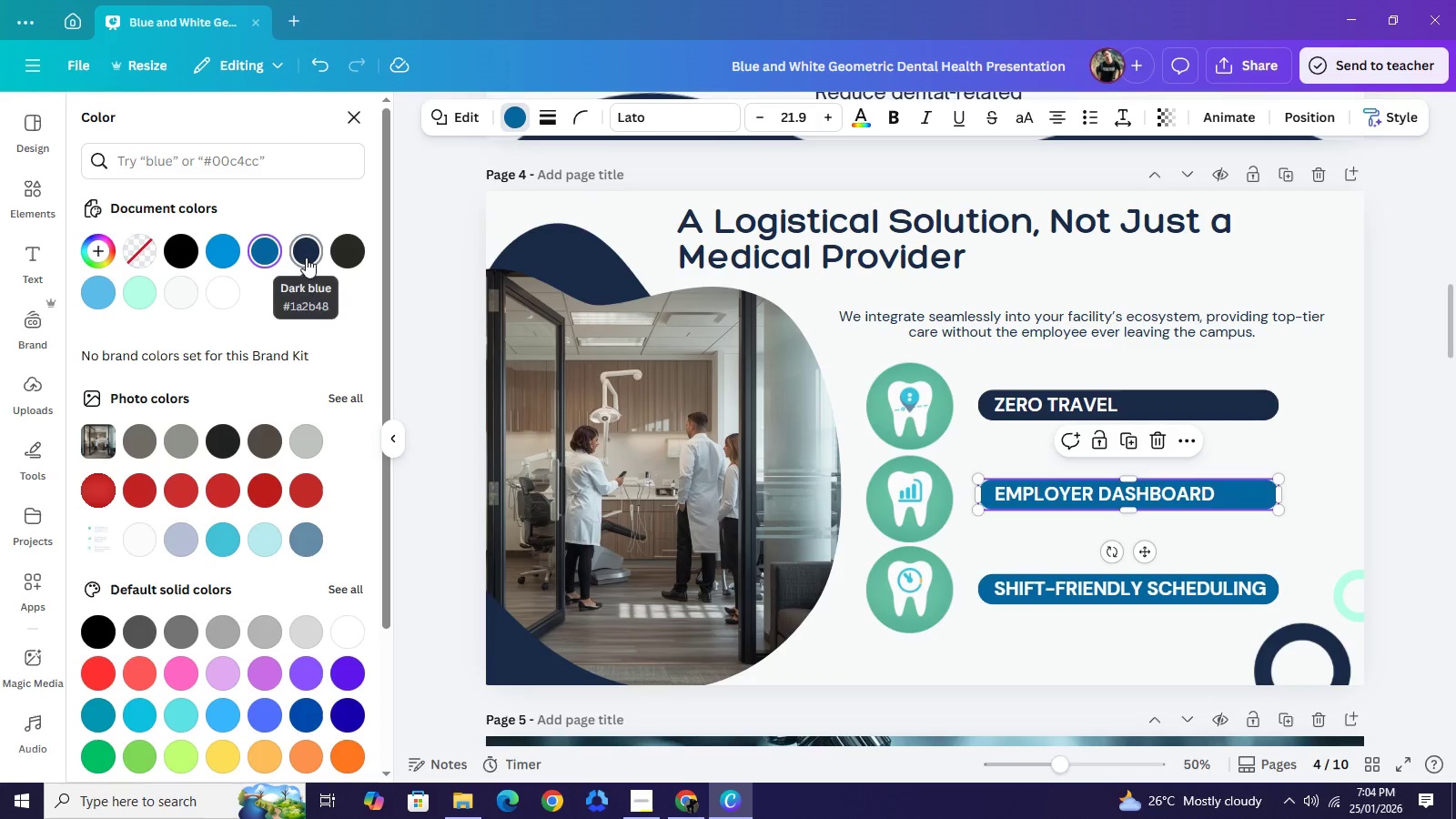 
left_click([306, 258])
 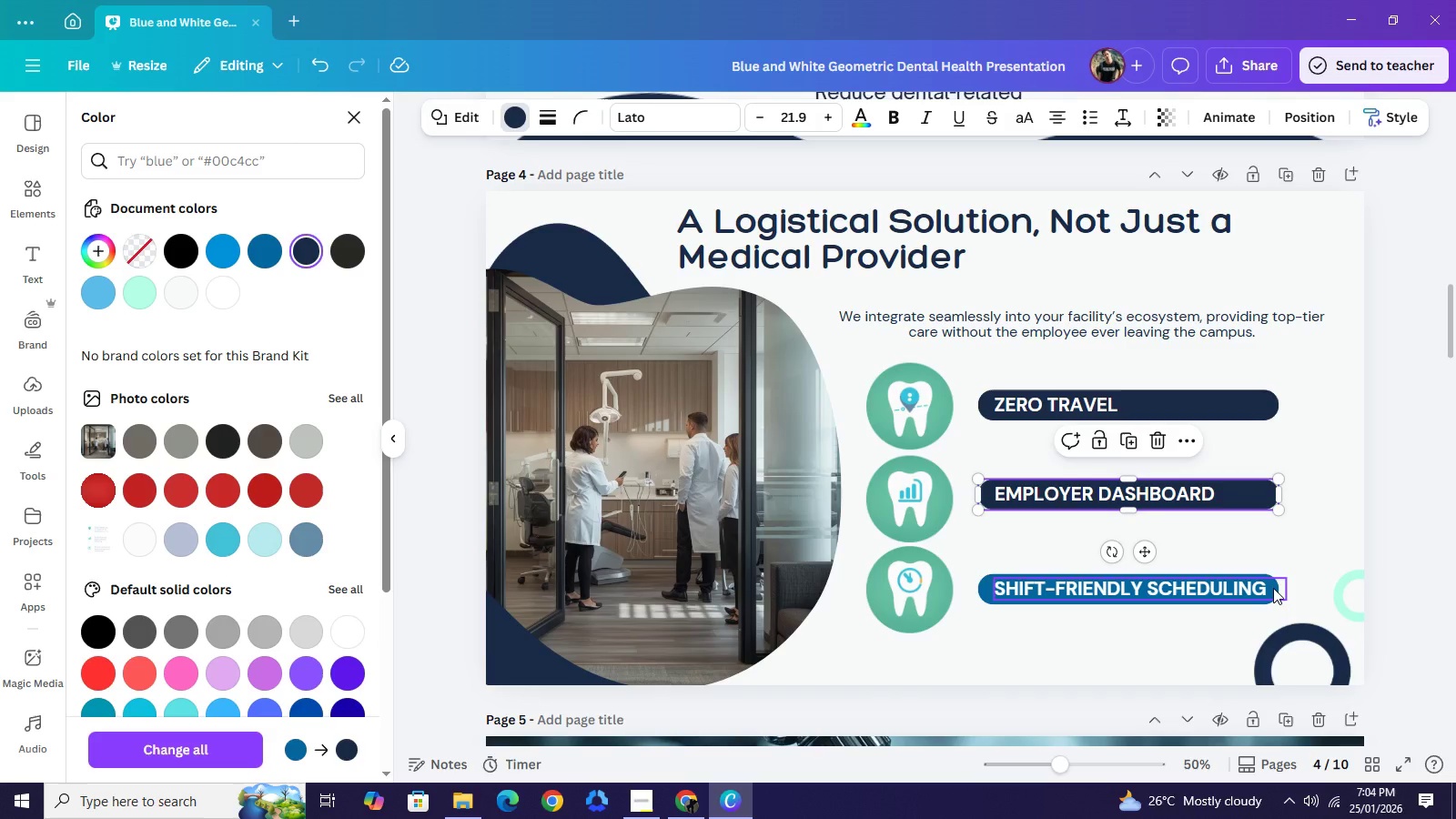 
left_click([1273, 588])
 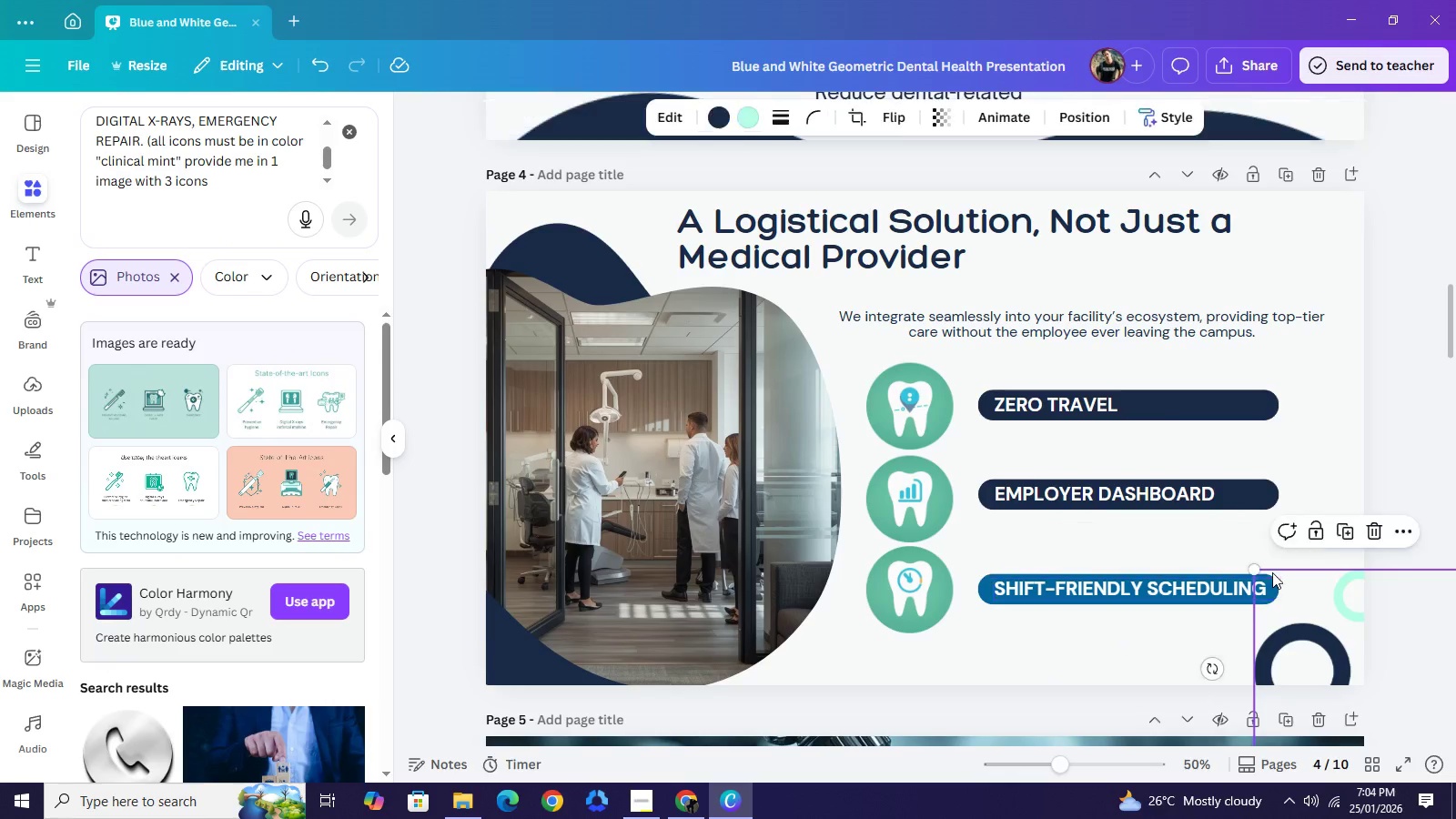 
left_click([1272, 572])
 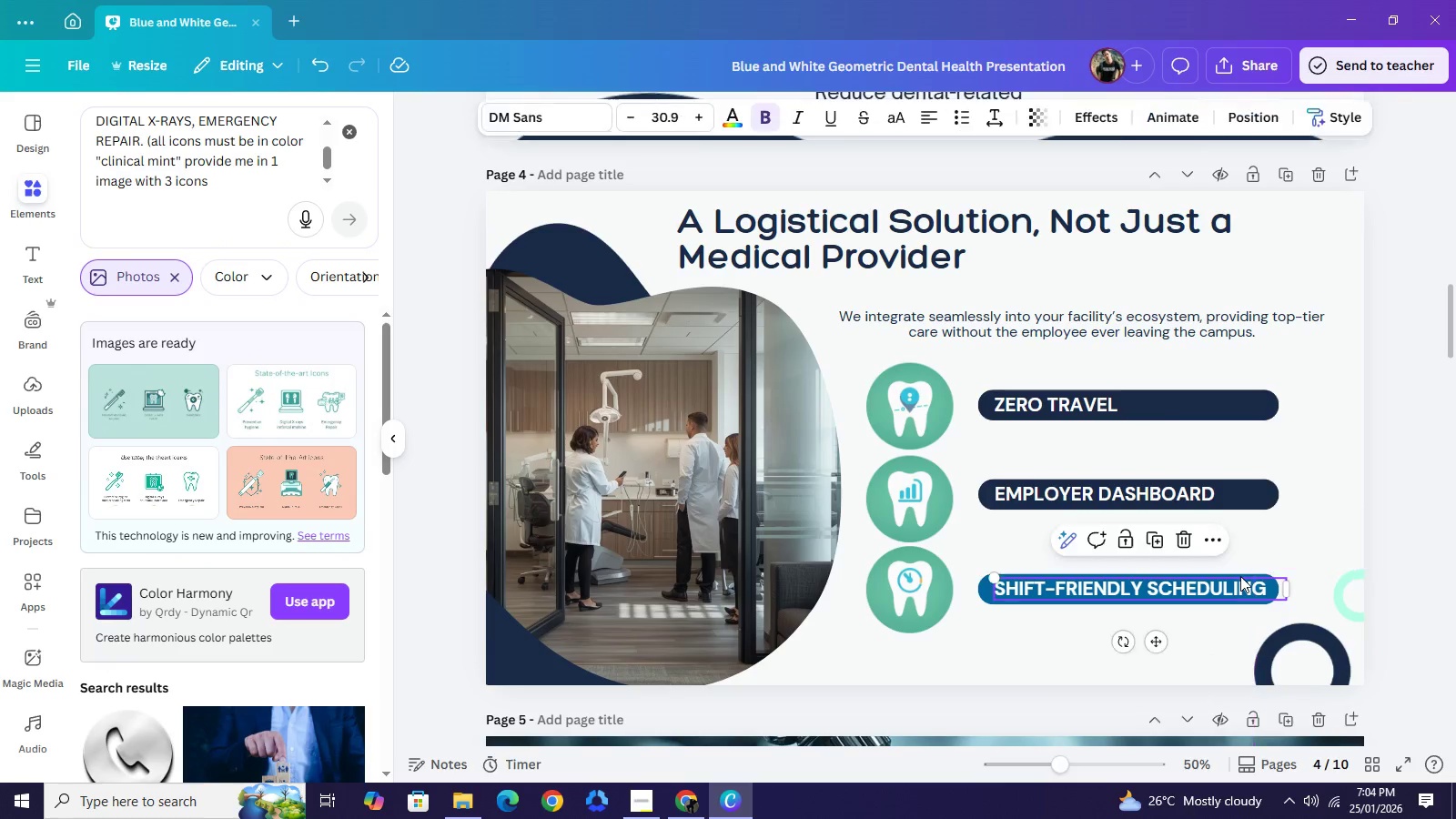 
left_click([1240, 576])
 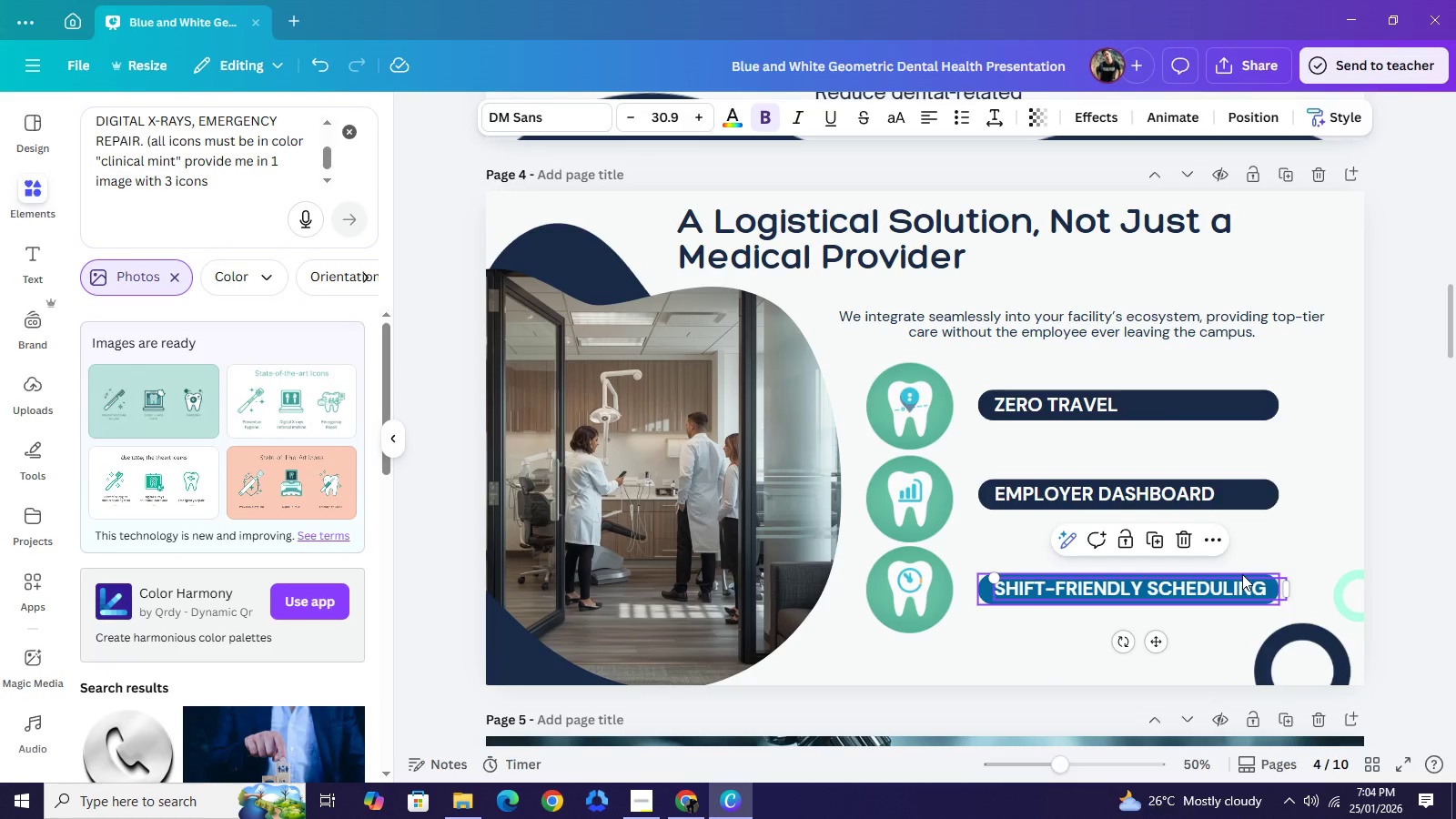 
left_click([1242, 574])
 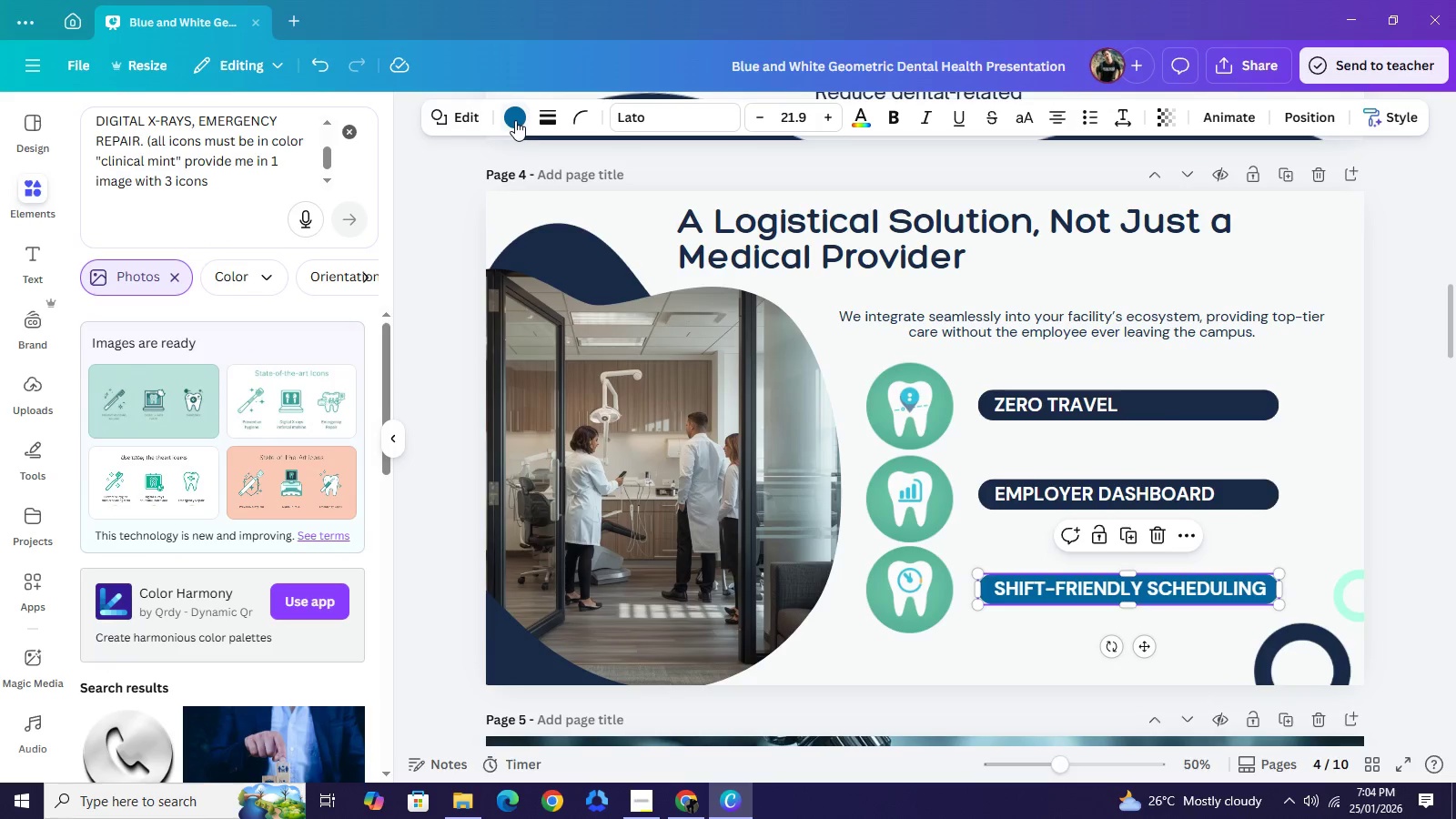 
left_click([515, 120])
 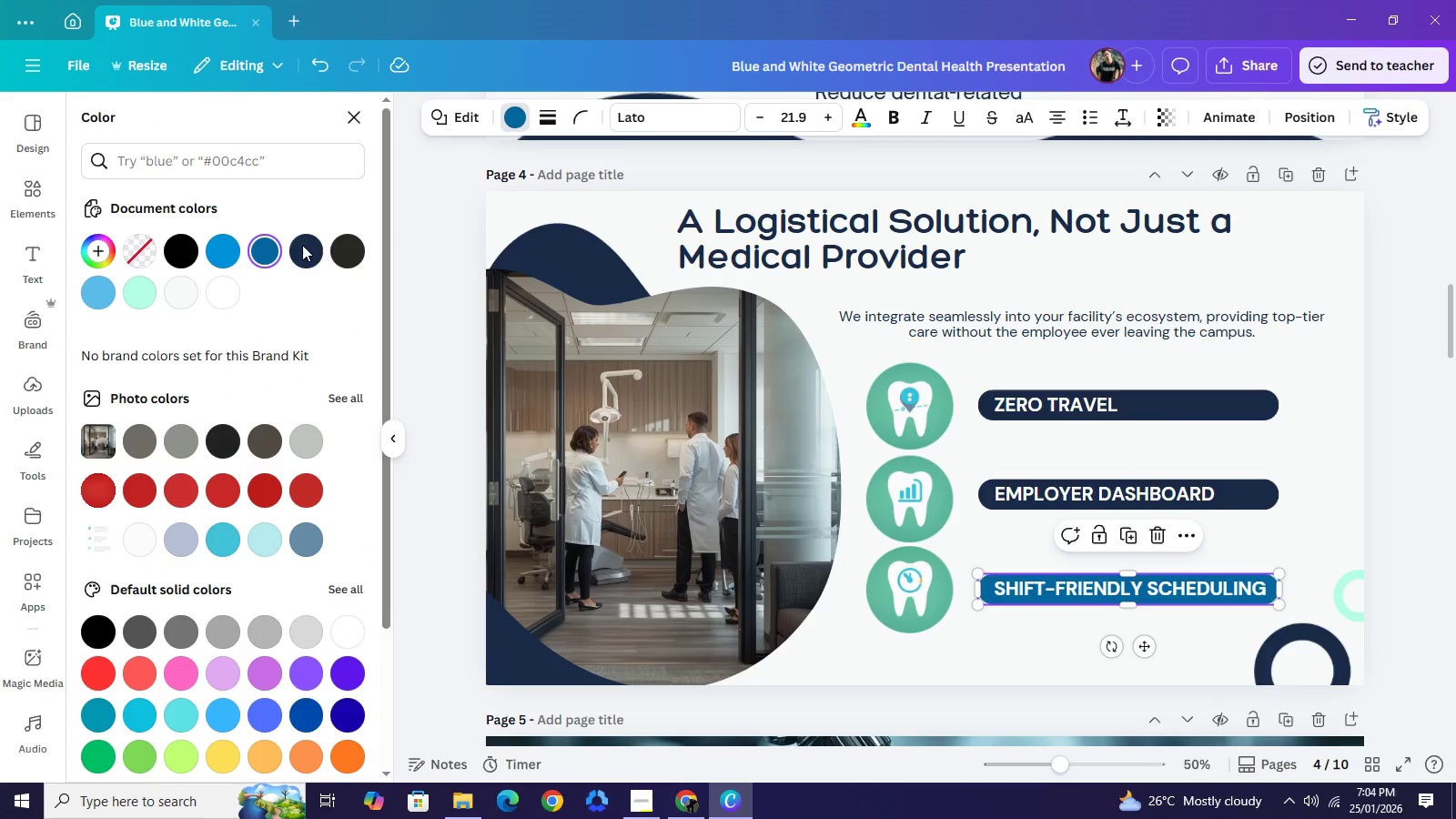 
left_click([318, 254])
 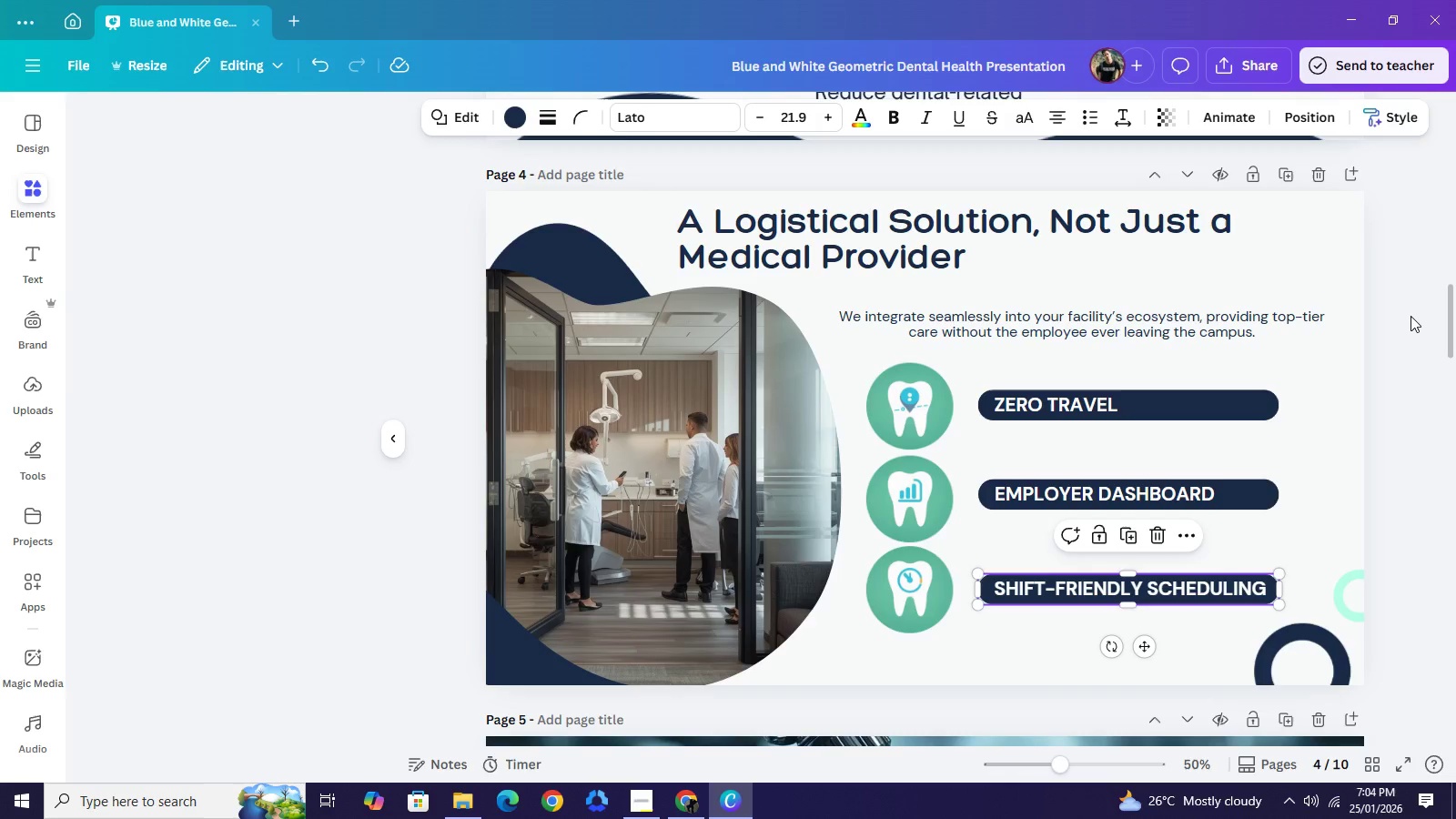 
left_click([1410, 316])
 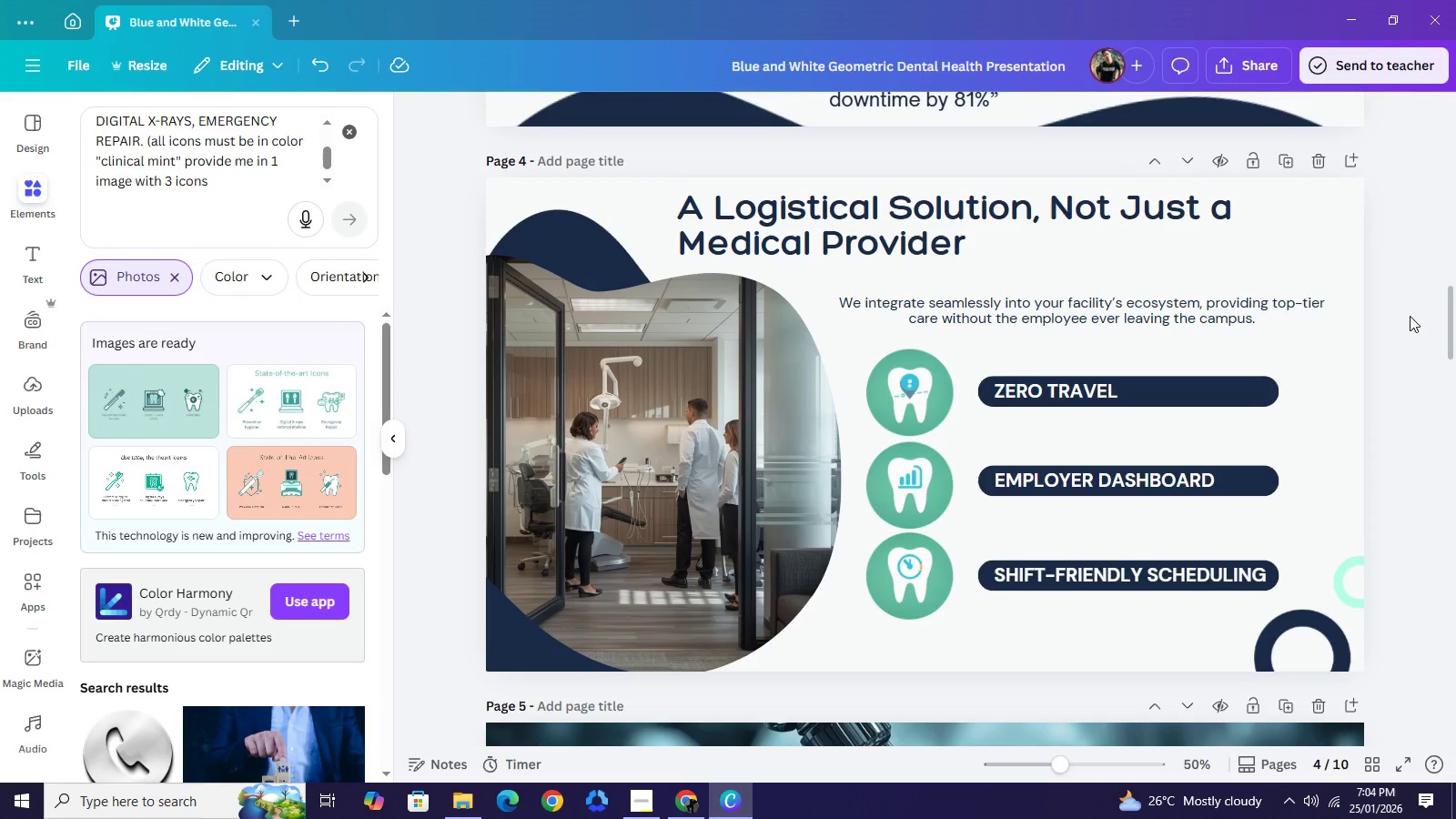 
scroll: coordinate [1374, 322], scroll_direction: down, amount: 5.0
 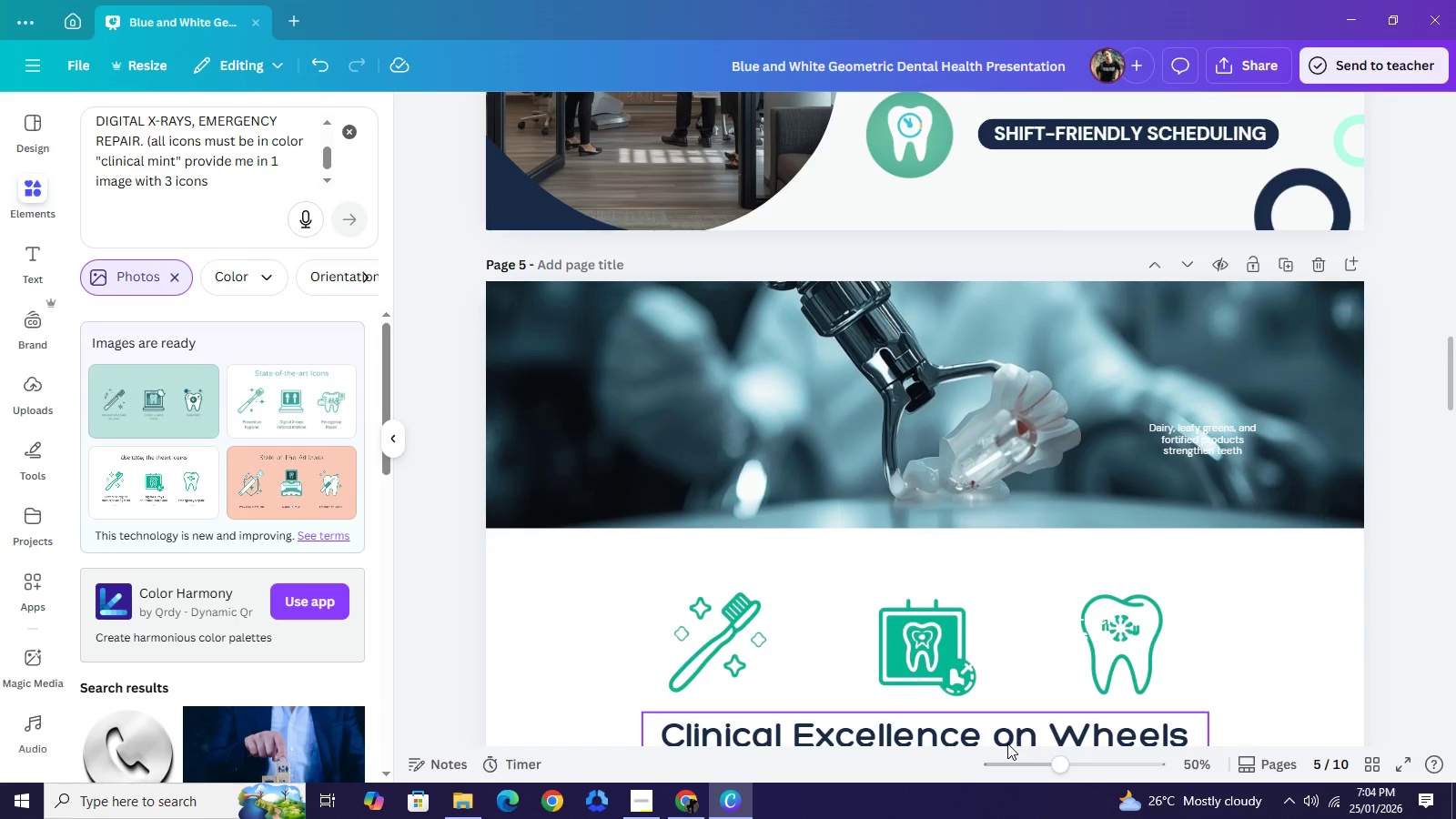 
left_click([1007, 743])
 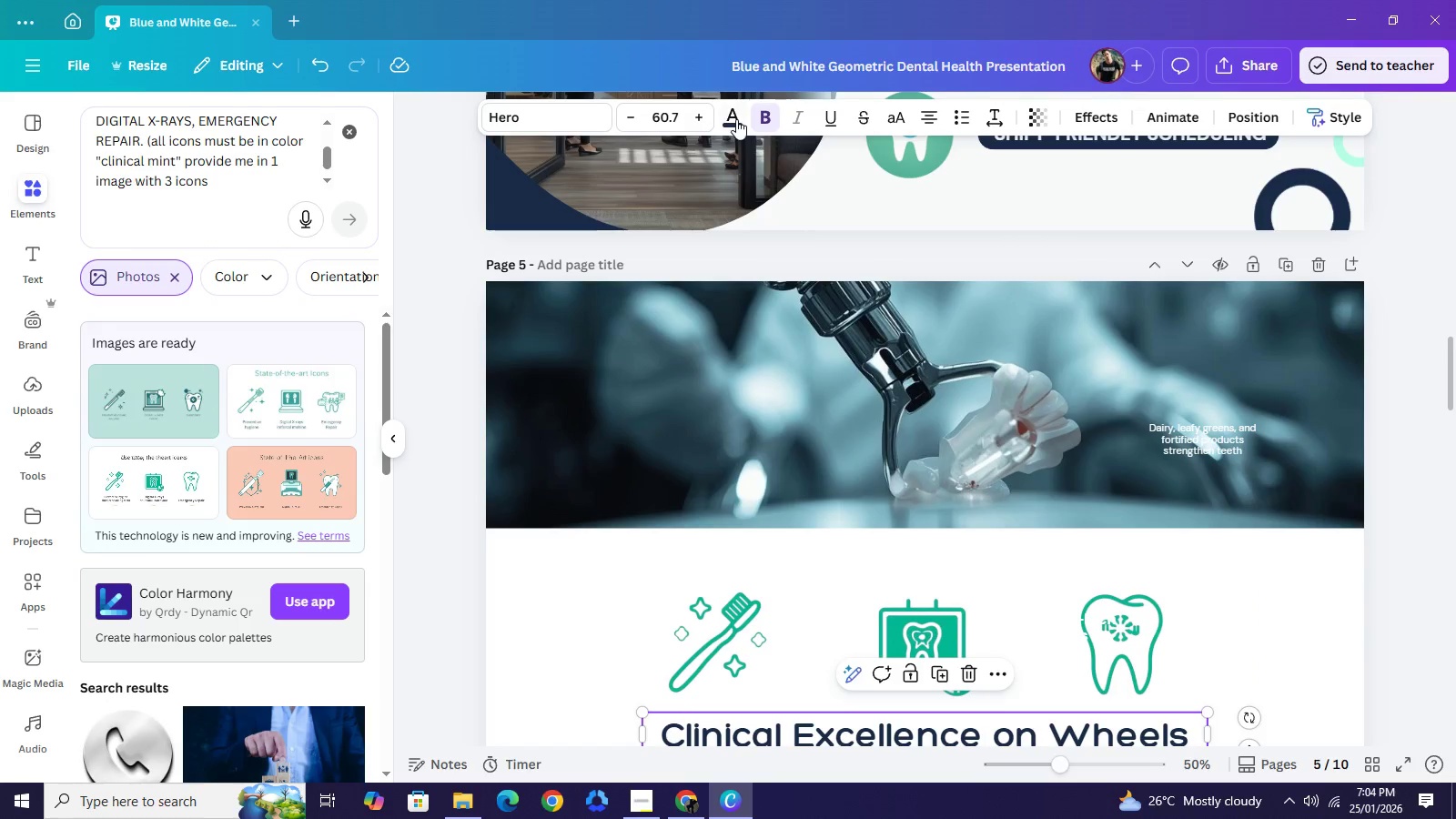 
left_click([736, 119])
 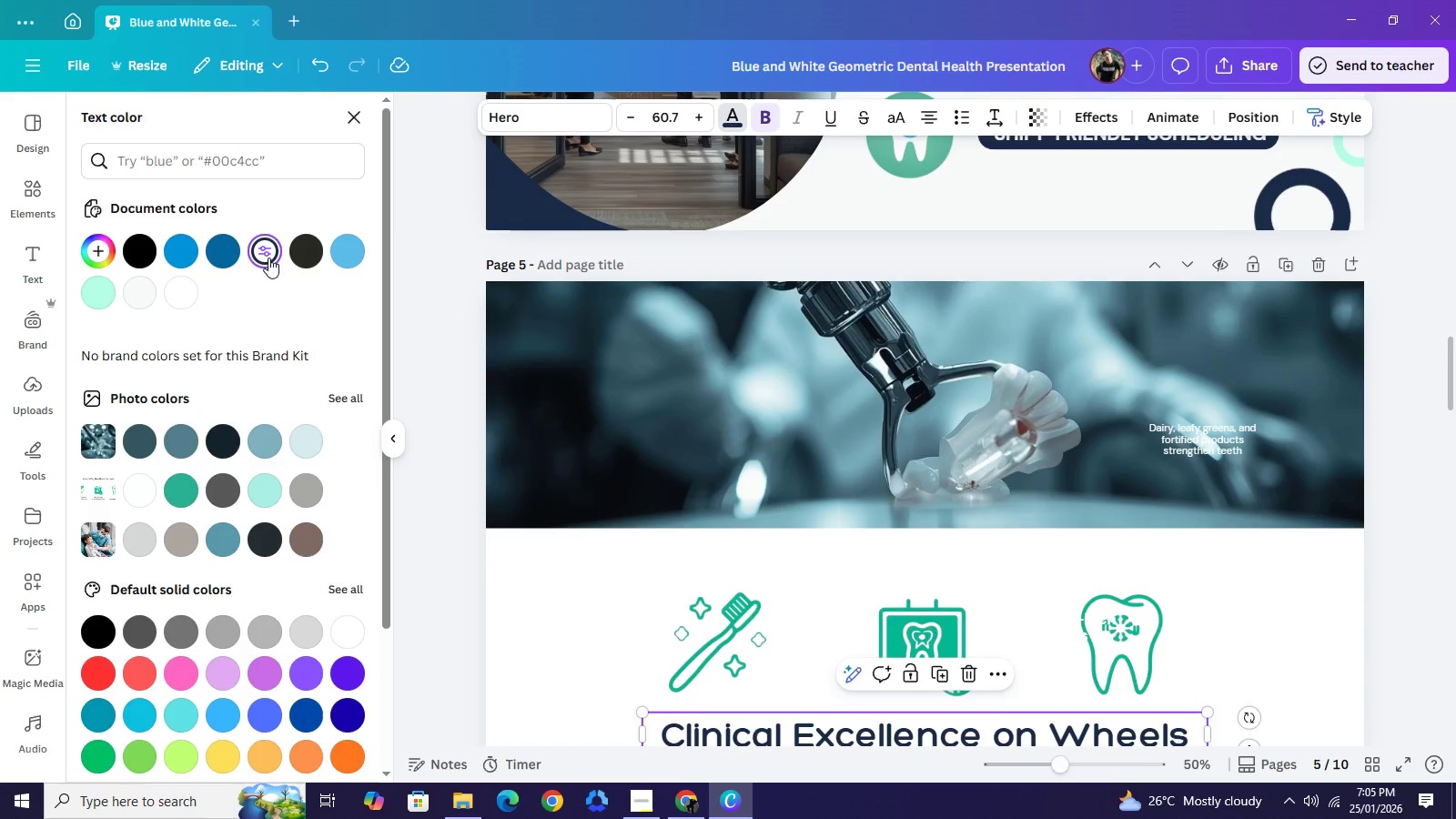 
left_click([297, 254])
 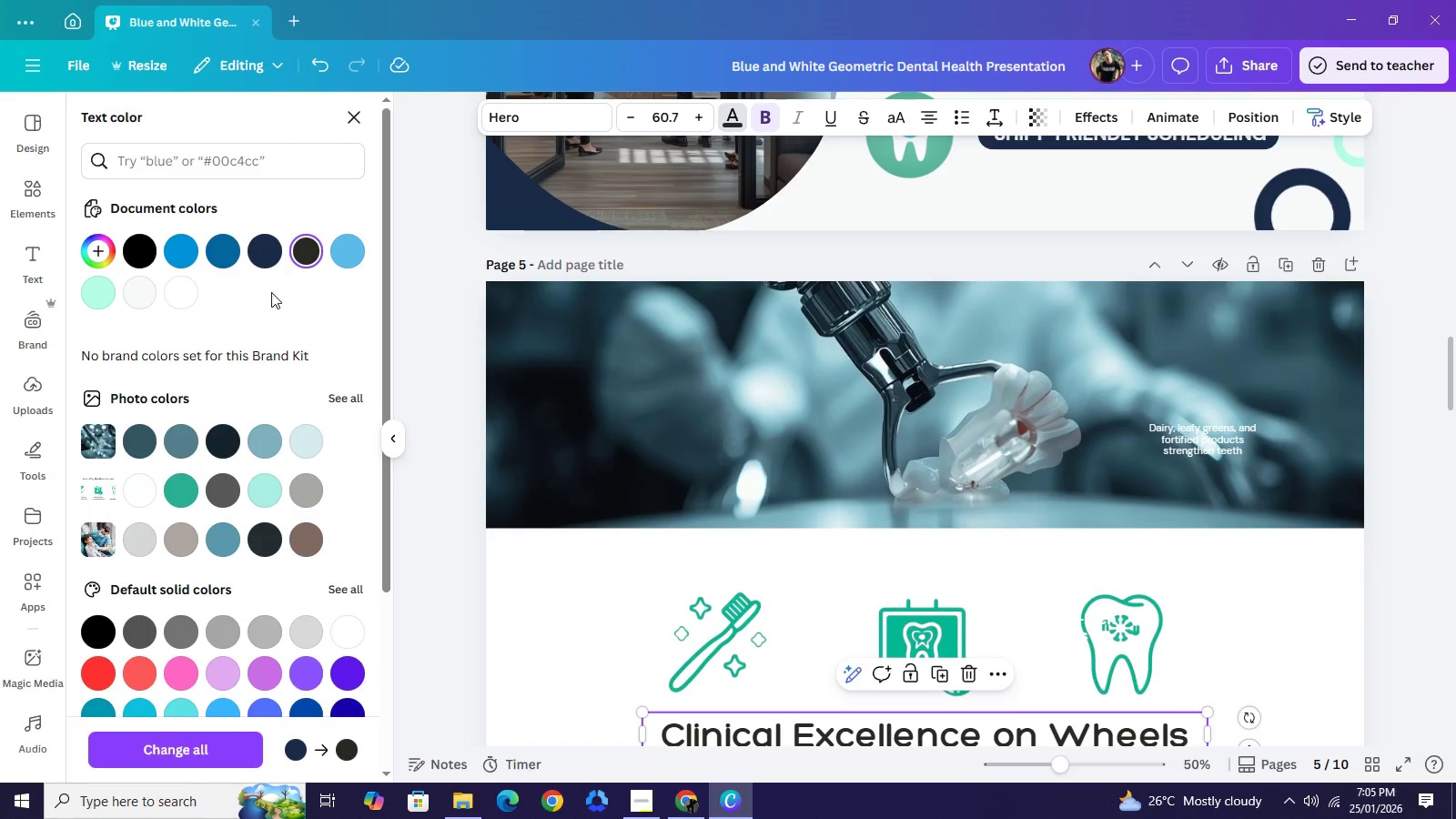 
left_click([255, 258])
 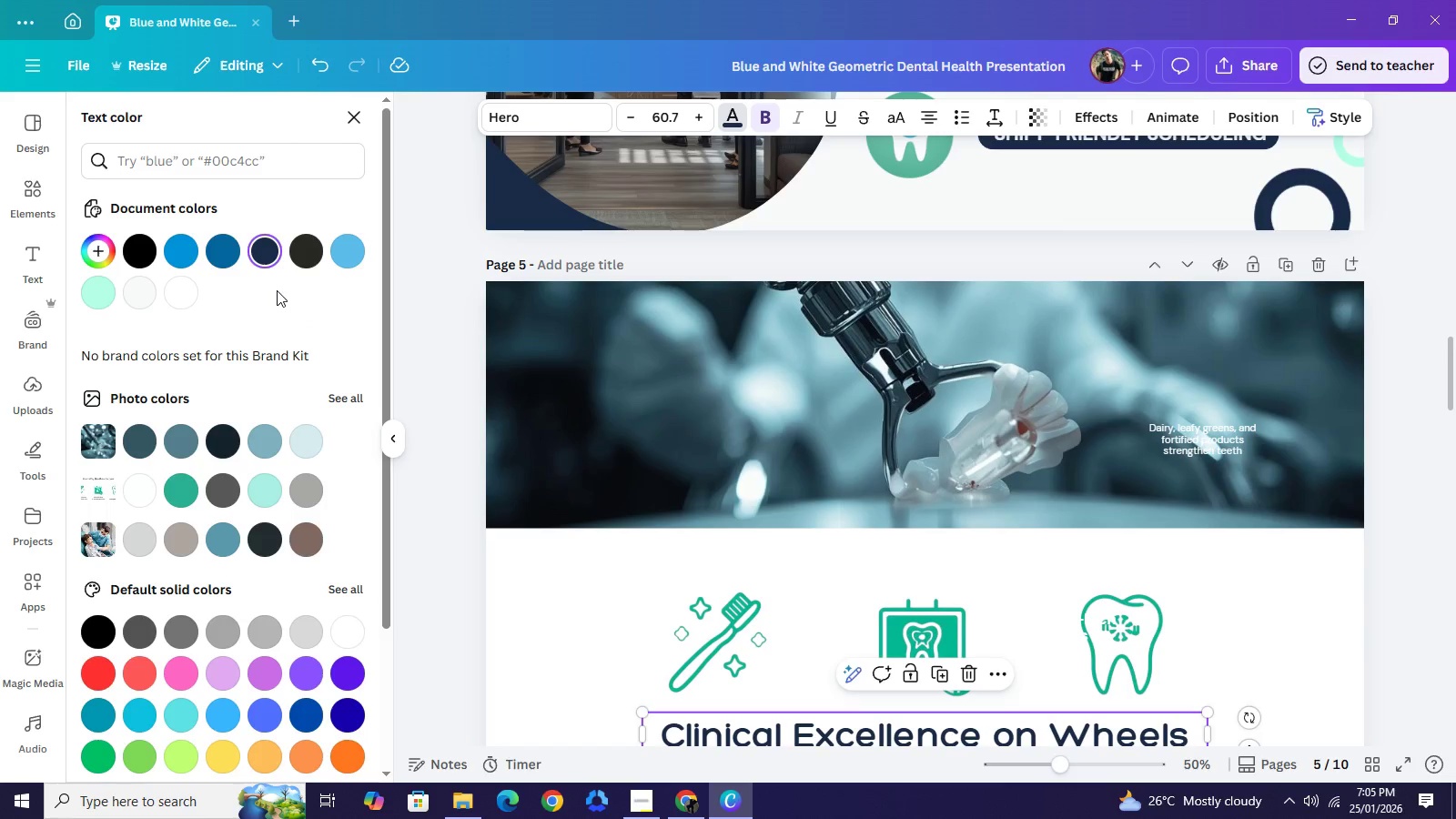 
left_click([277, 290])
 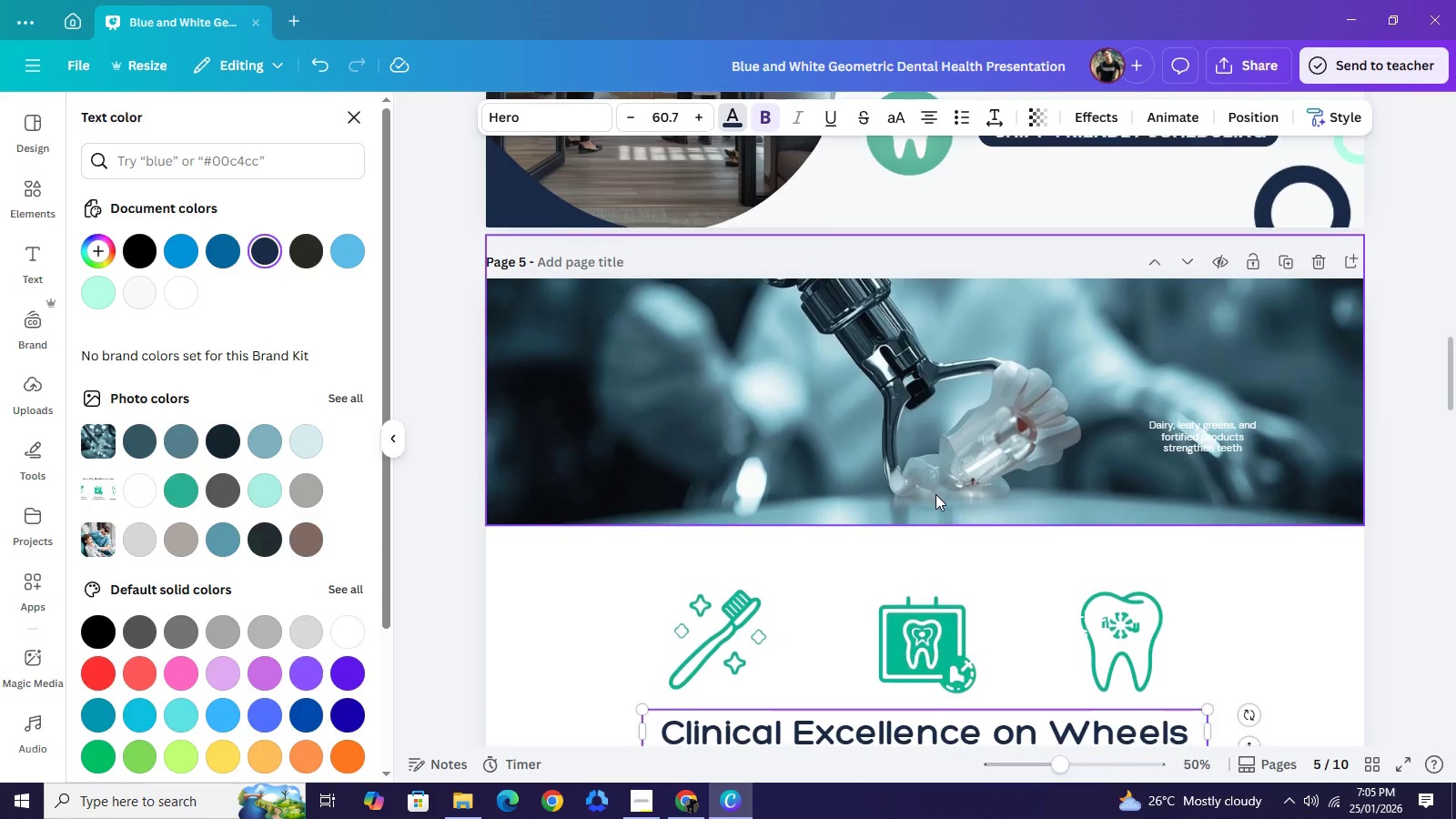 
scroll: coordinate [935, 494], scroll_direction: down, amount: 2.0
 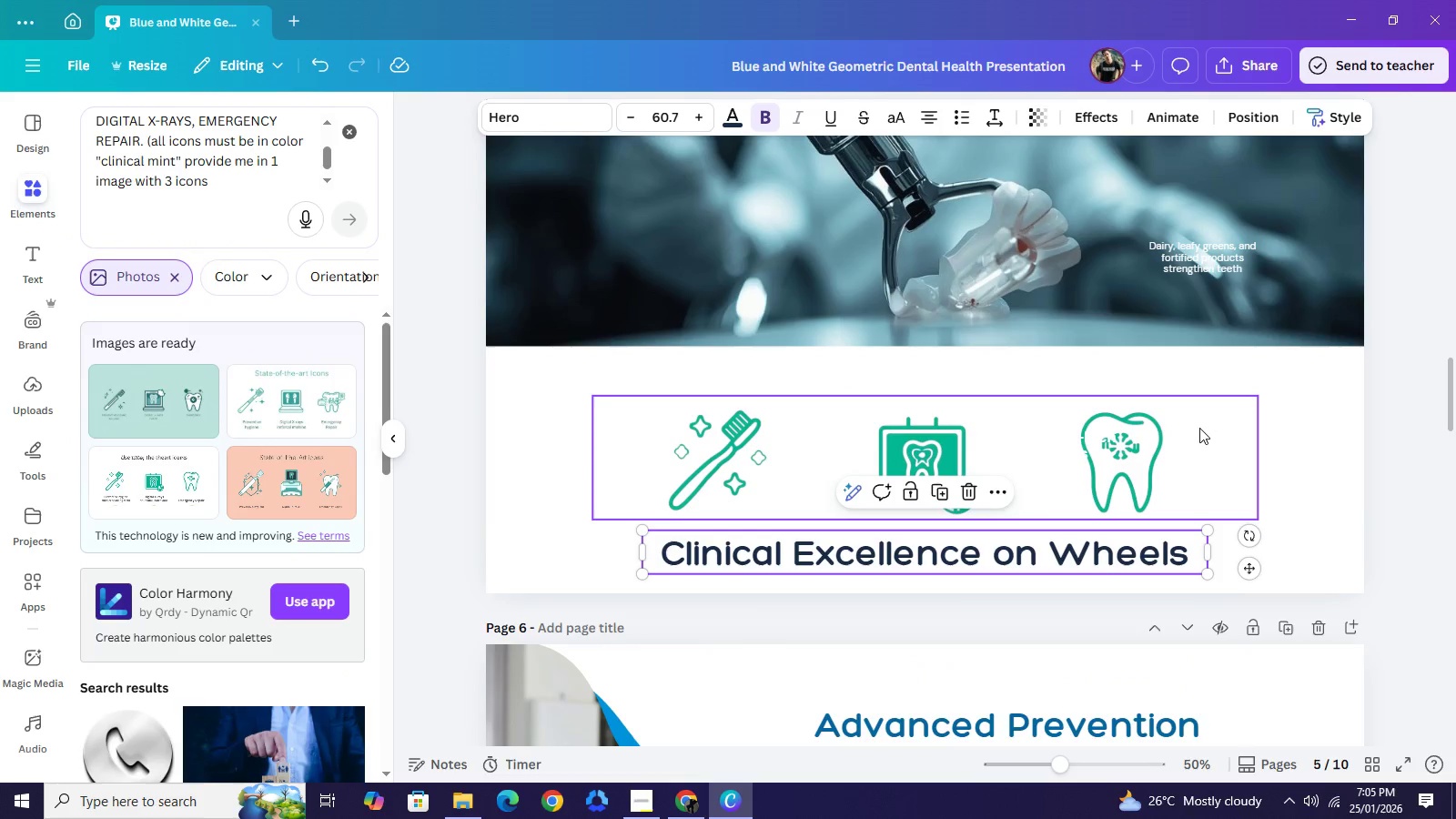 
left_click([1410, 428])
 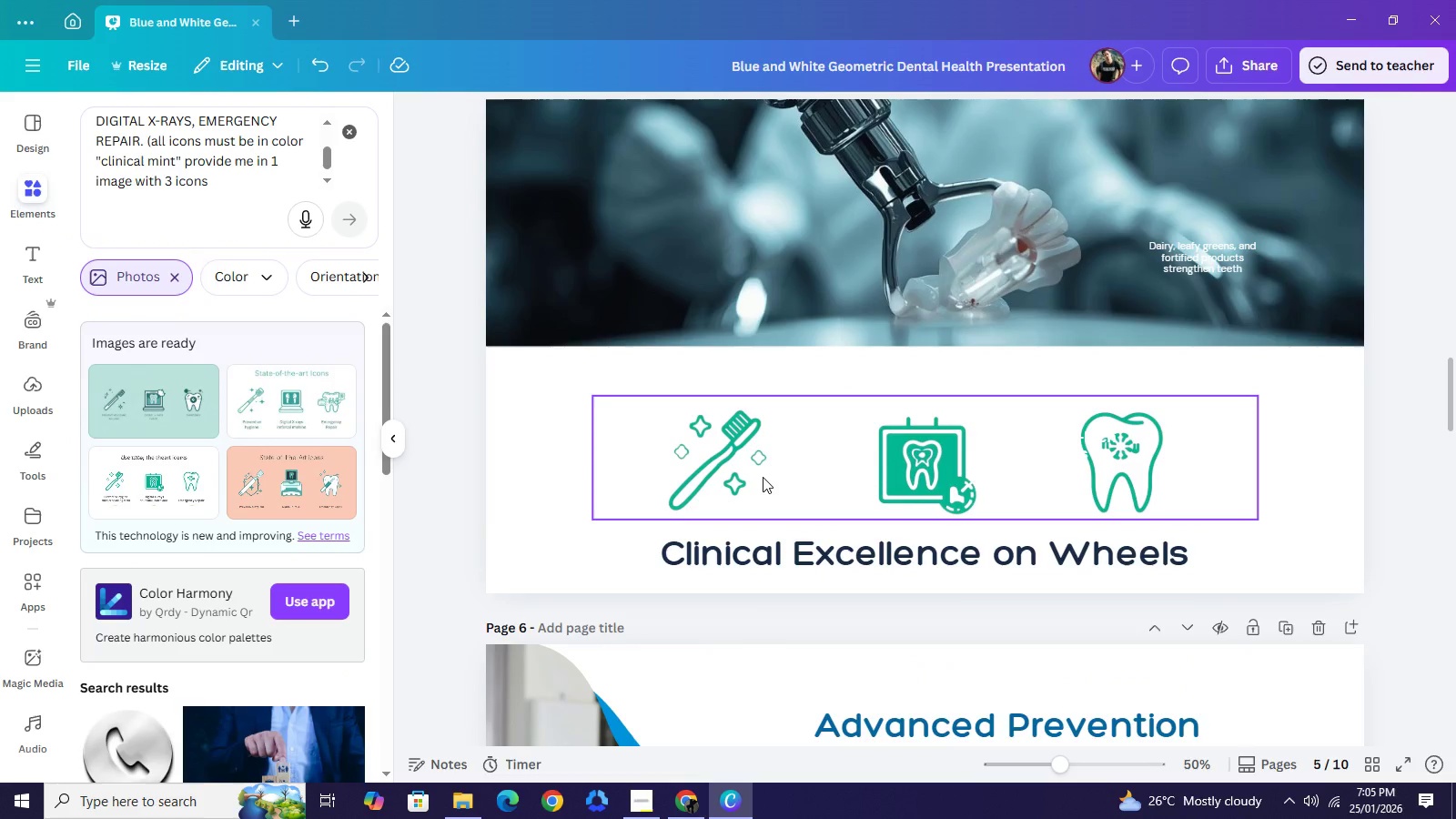 
left_click([763, 477])
 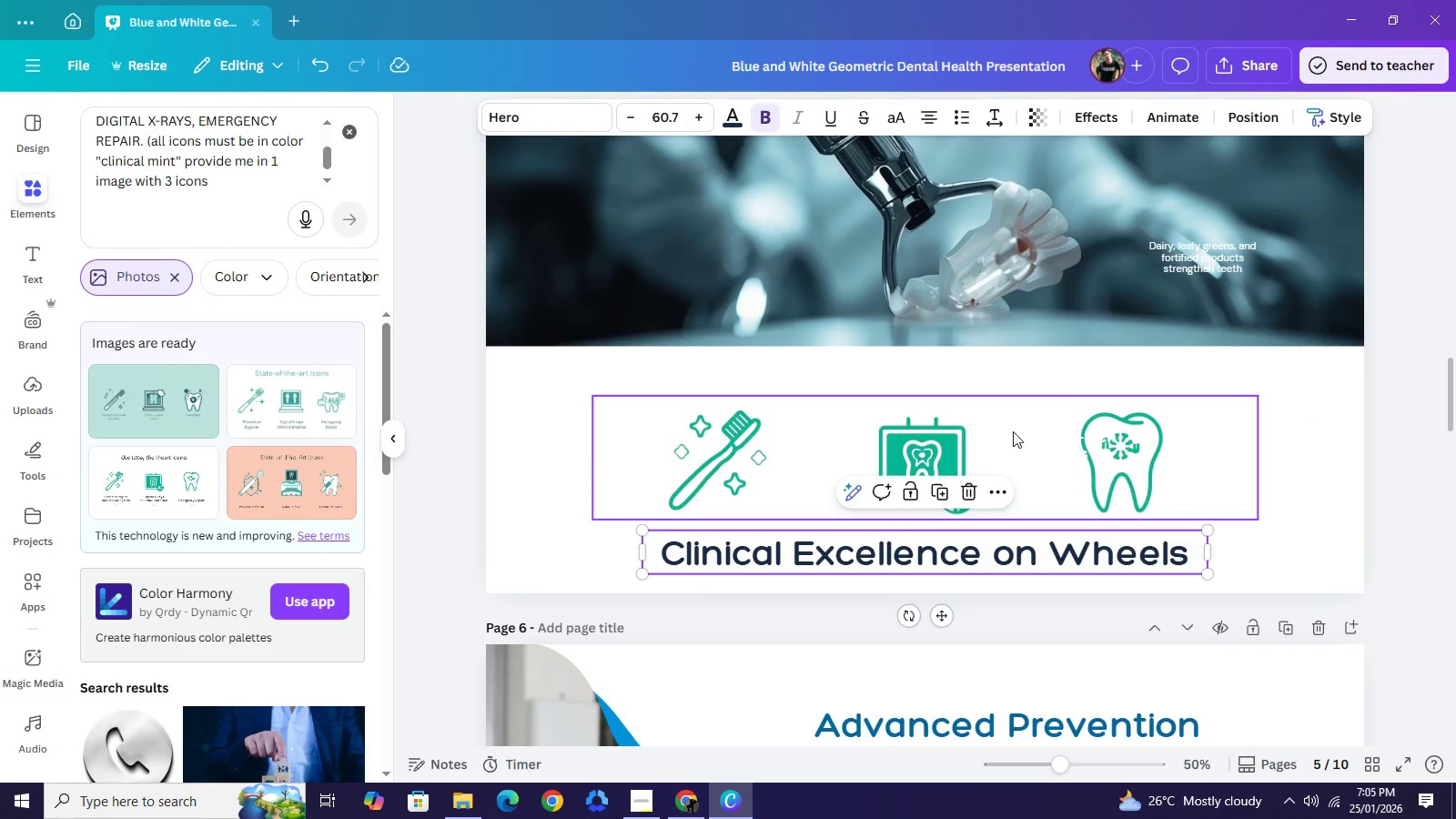 
wait(7.69)
 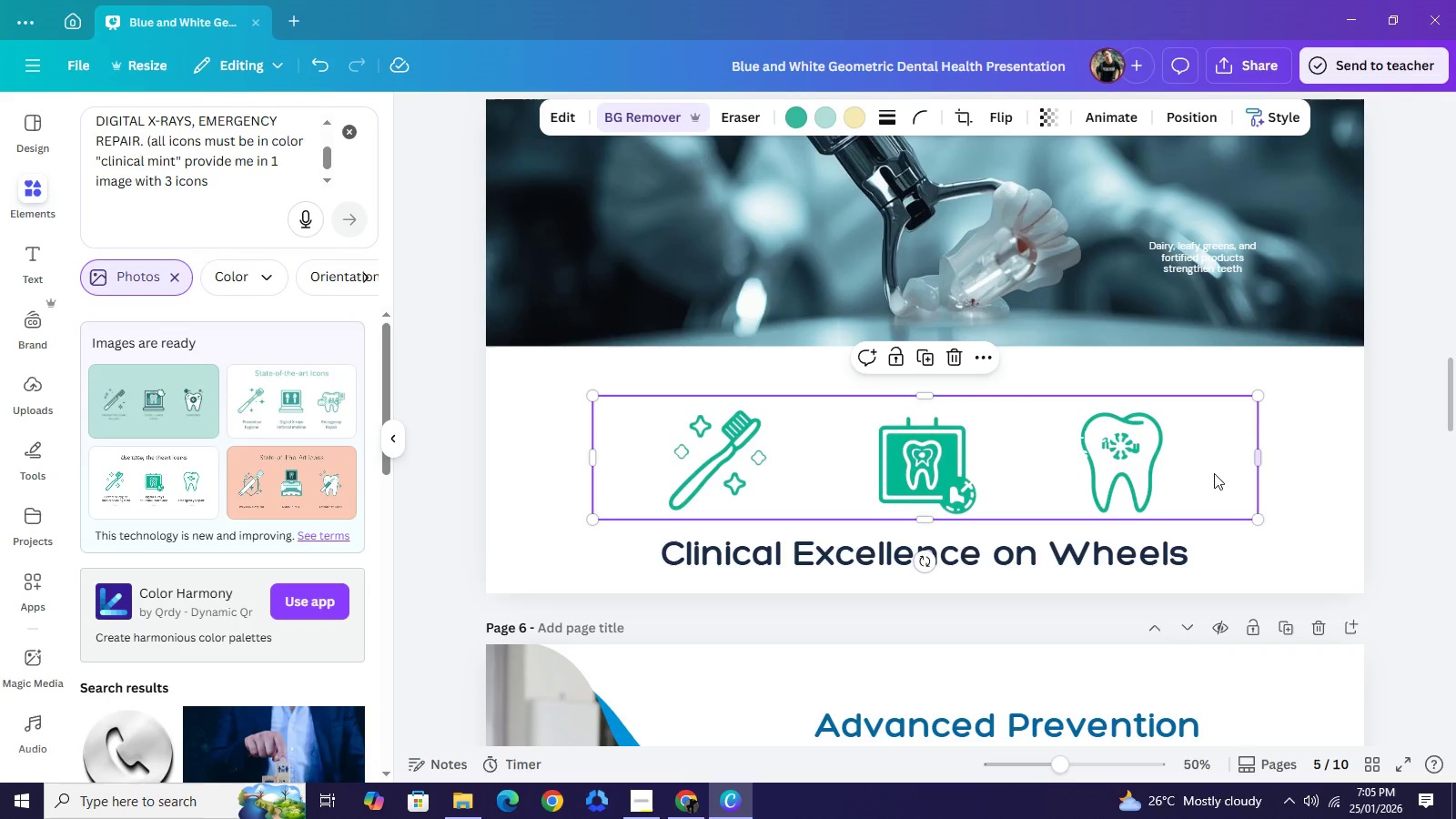 
left_click_drag(start_coordinate=[1194, 256], to_coordinate=[986, 288])
 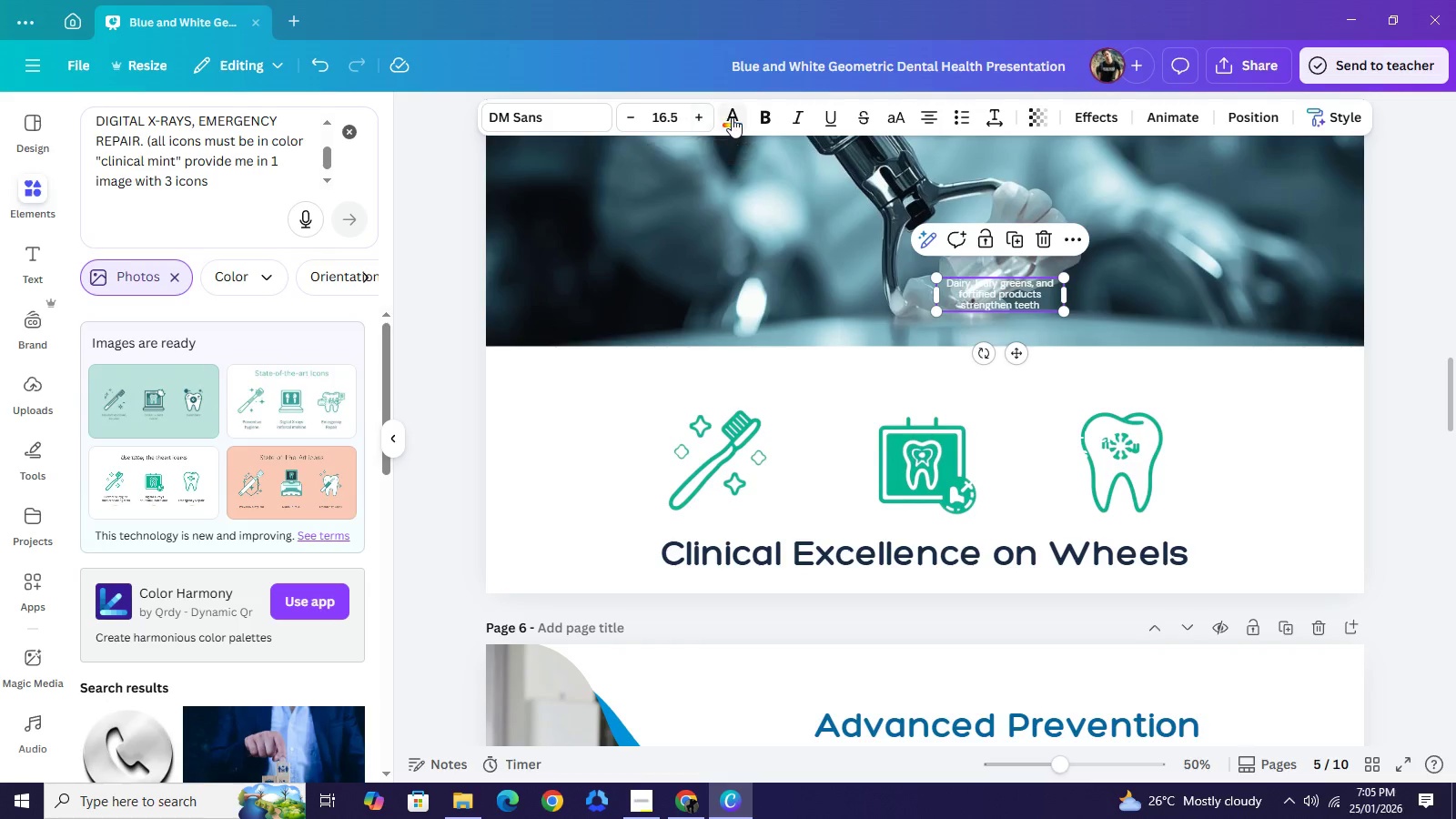 
mouse_move([699, 138])
 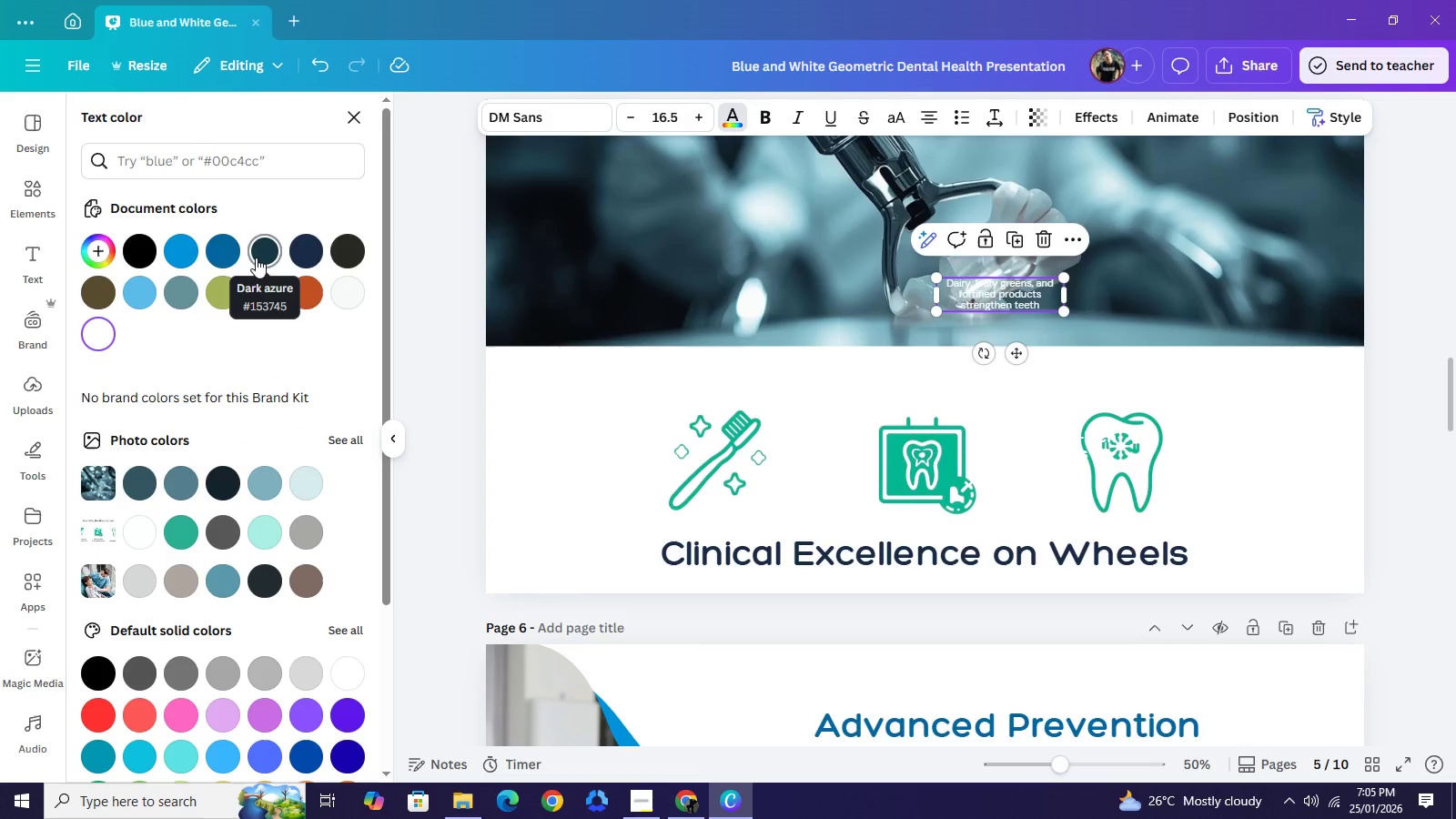 
left_click([256, 258])
 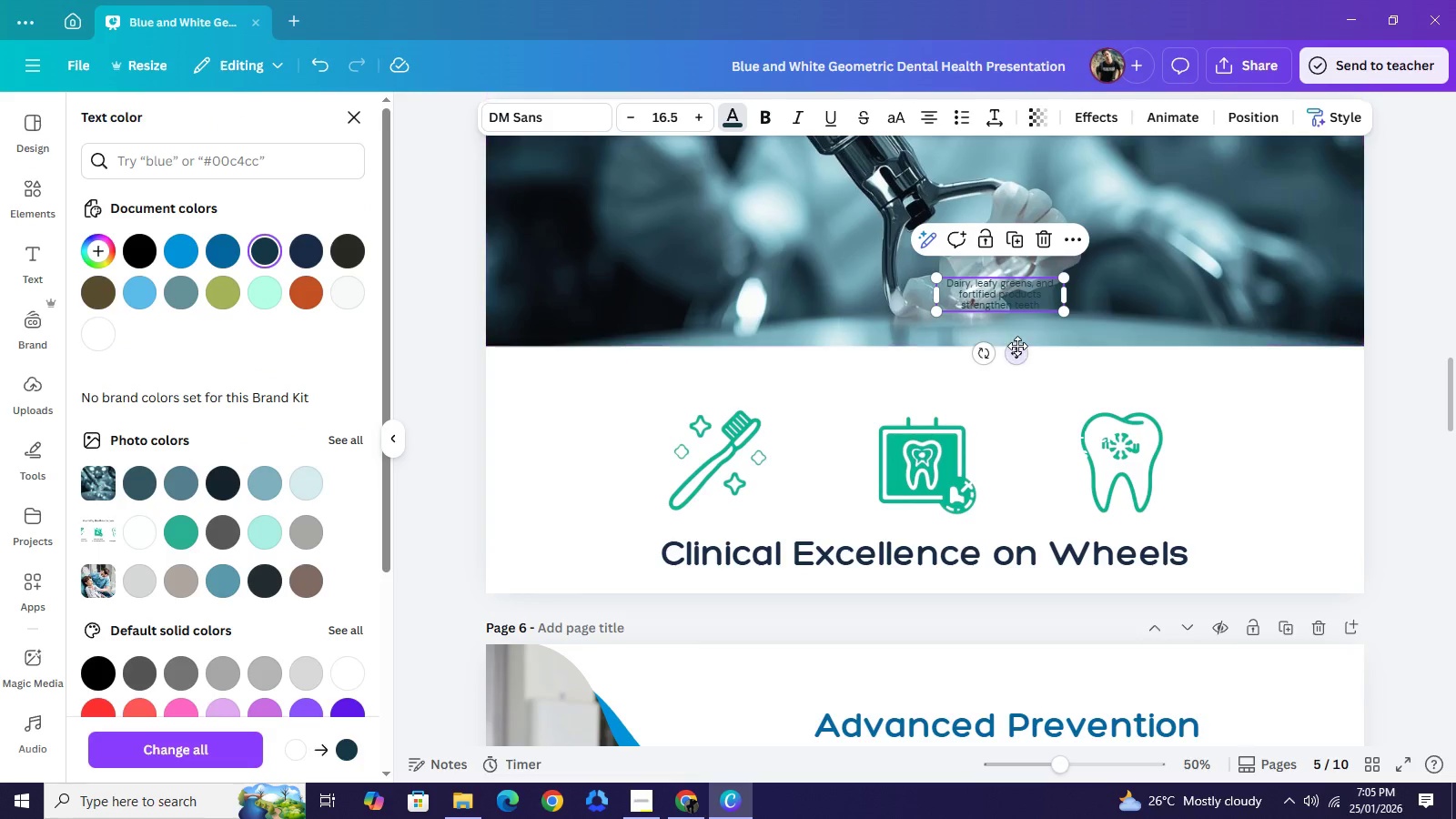 
left_click_drag(start_coordinate=[1017, 346], to_coordinate=[943, 425])
 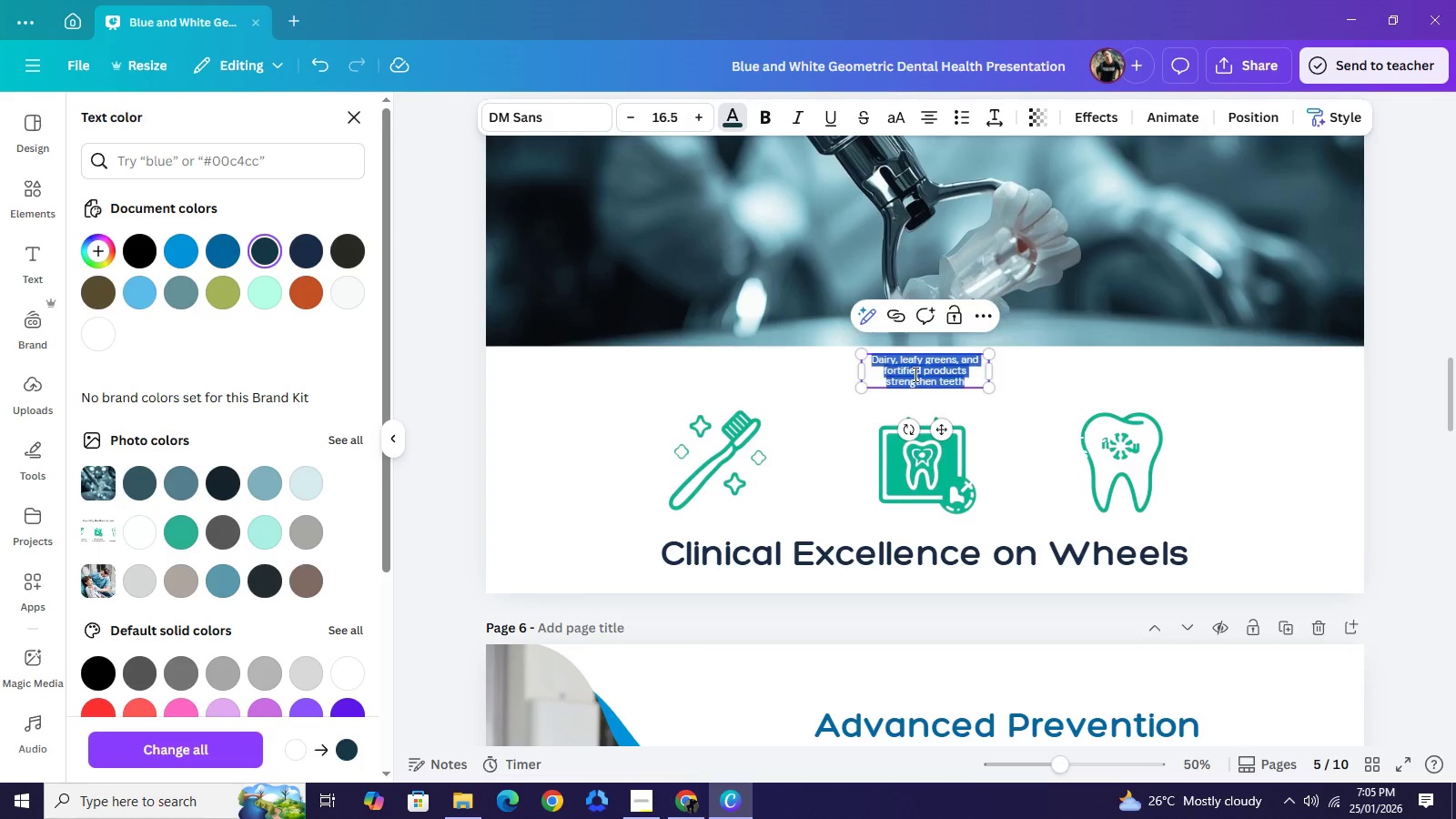 
double_click([914, 374])
 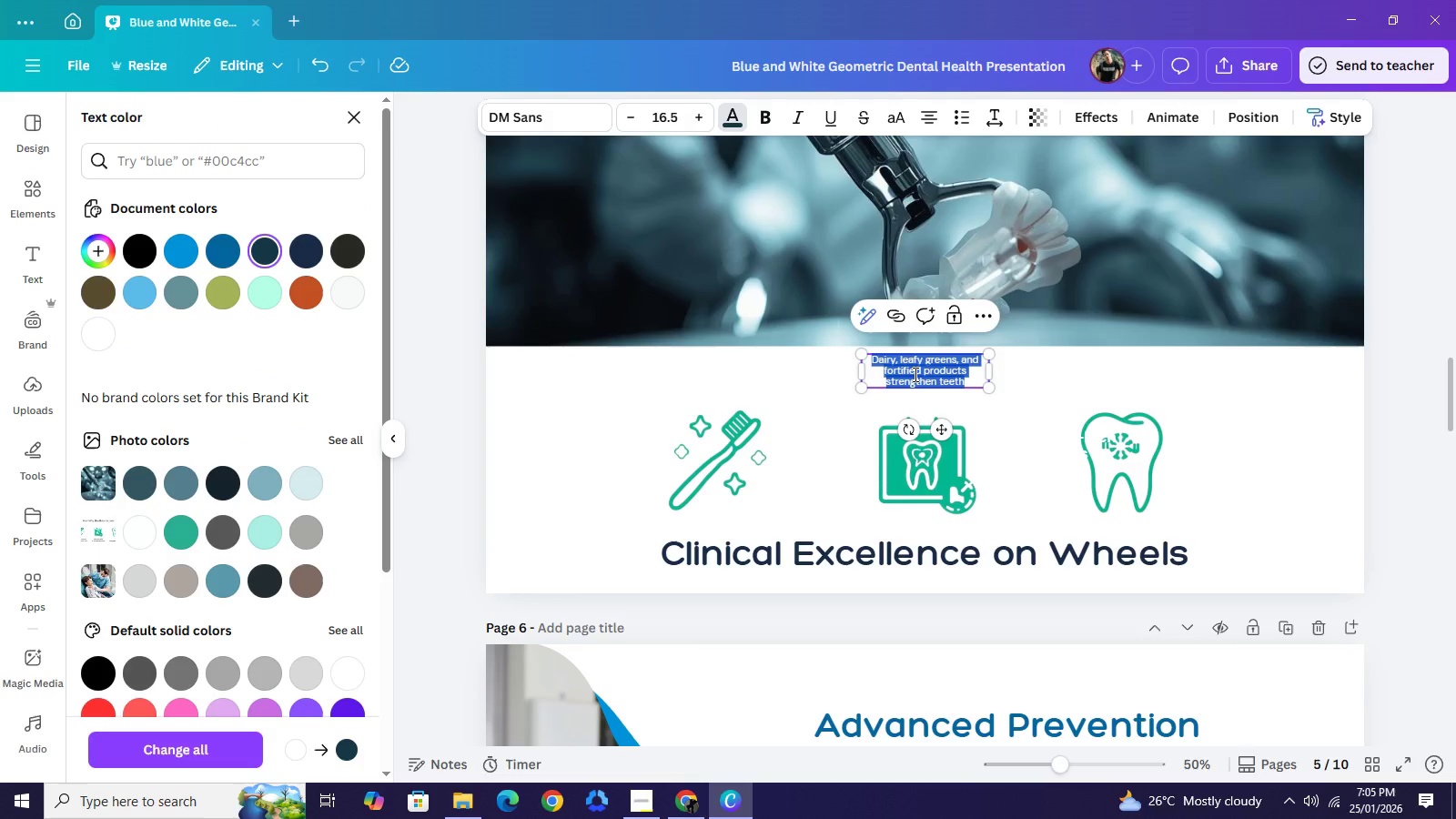 
wait(5.06)
 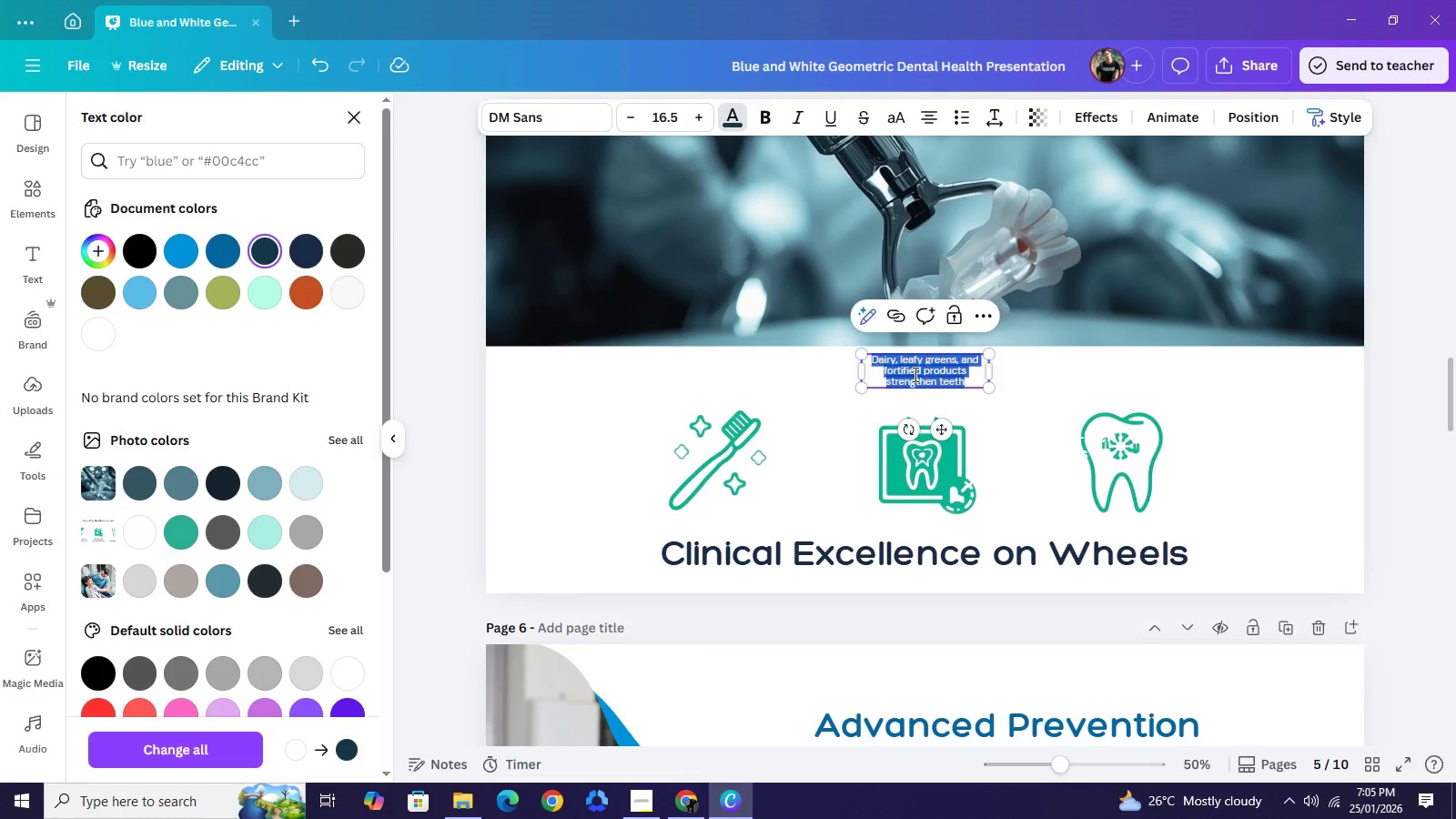 
key(CapsLock)
 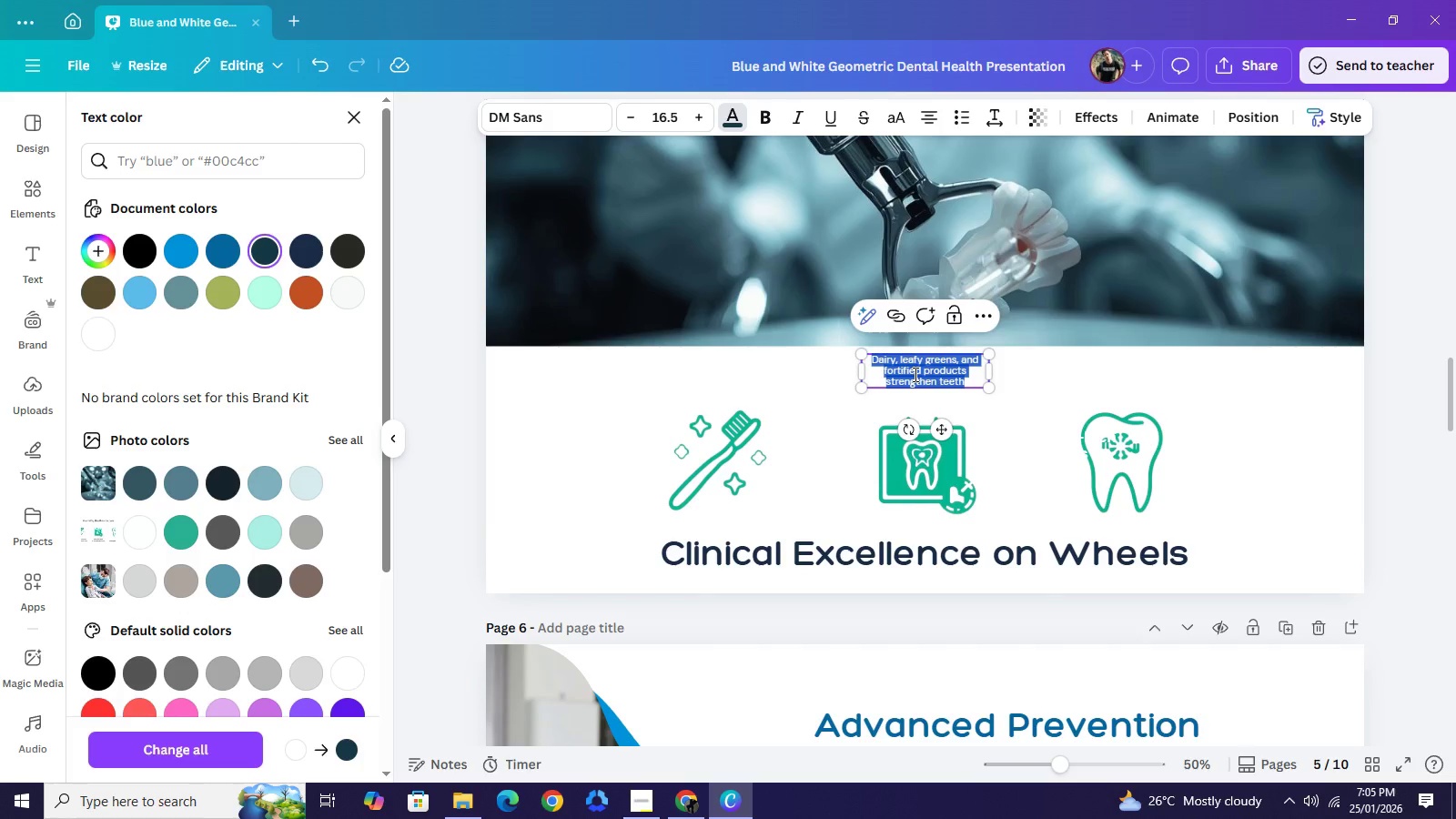 
type(PREVENTIVE HYGIENCE)
 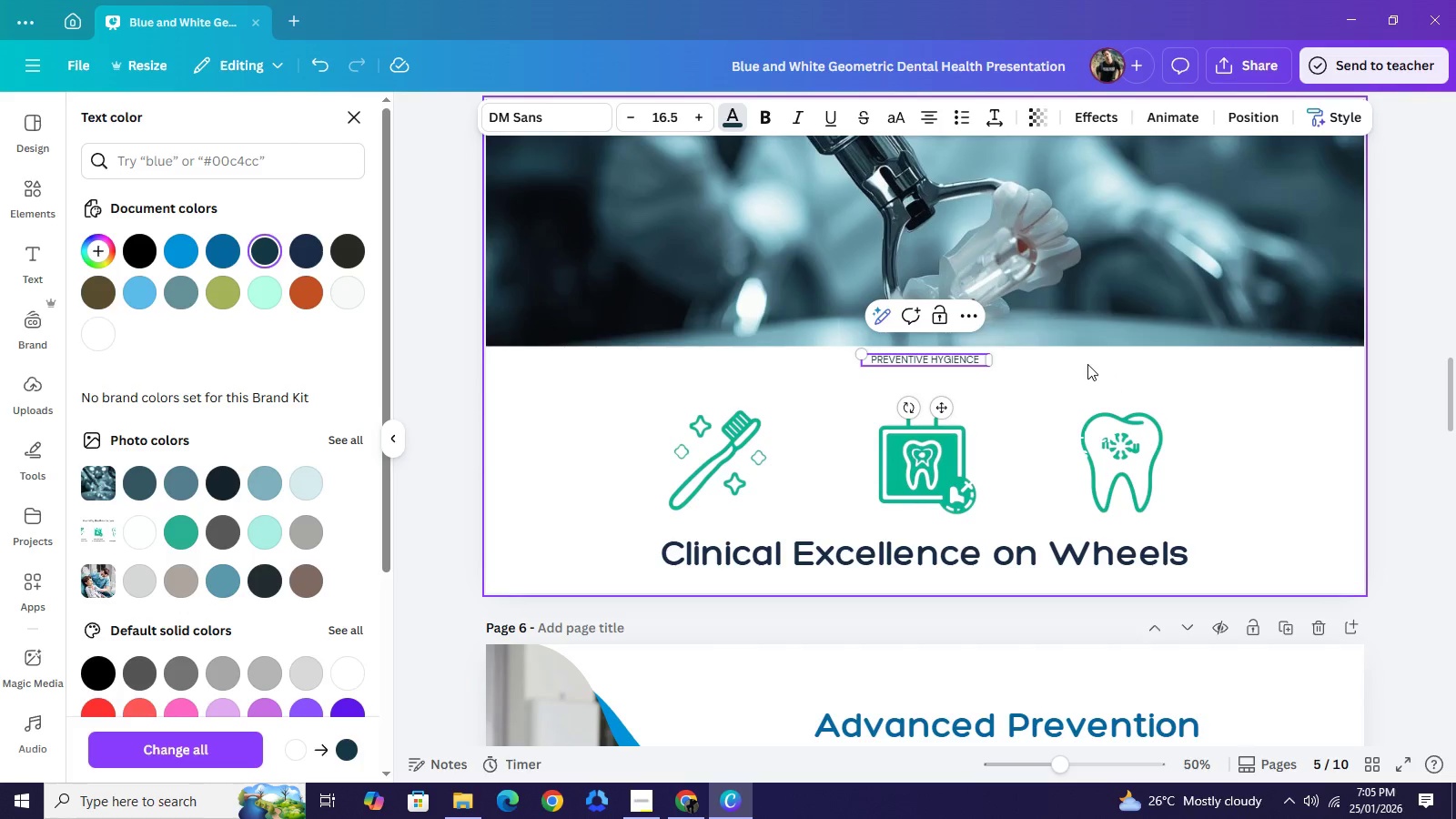 
key(Backspace)
 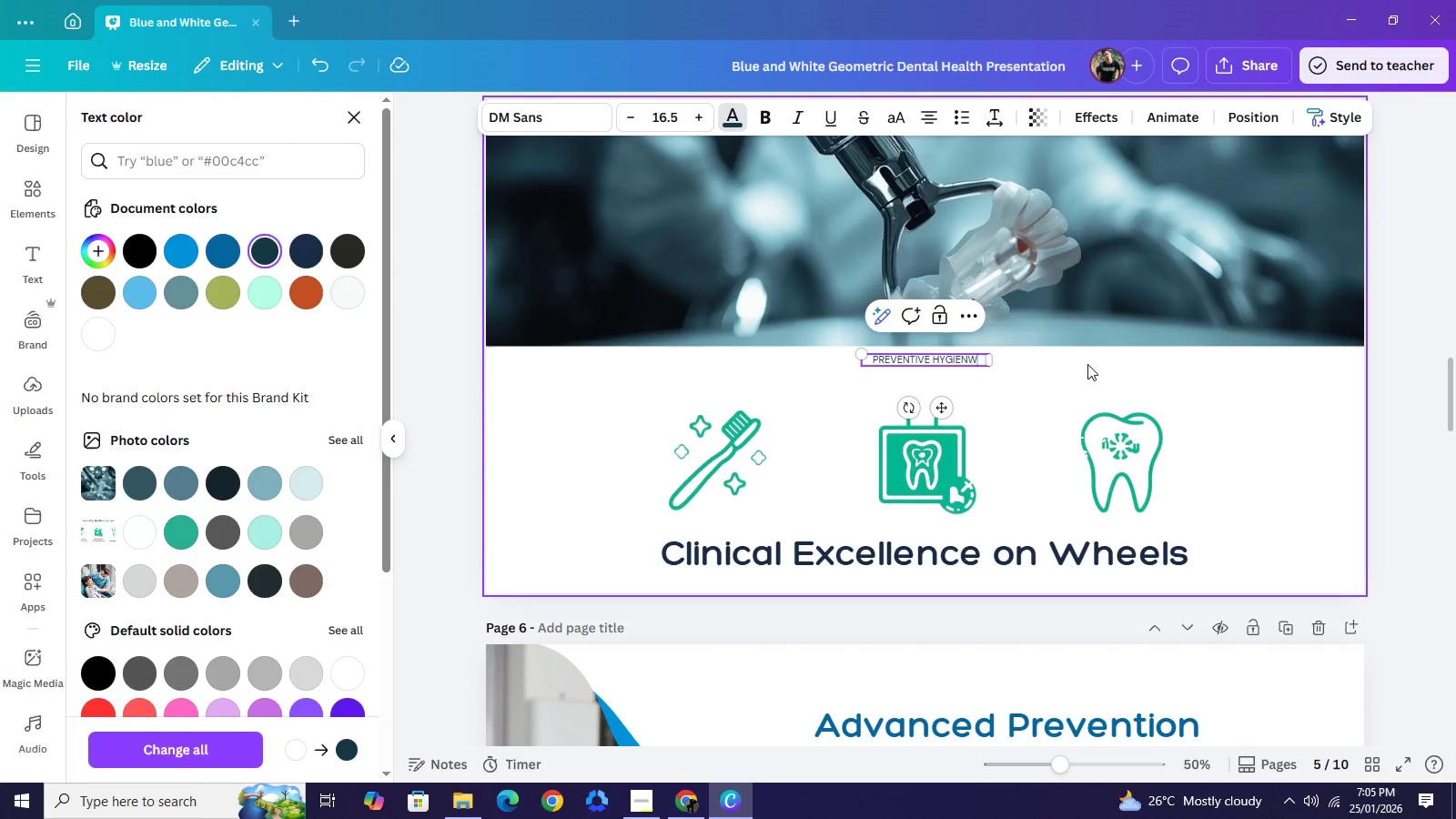 
key(Backspace)
 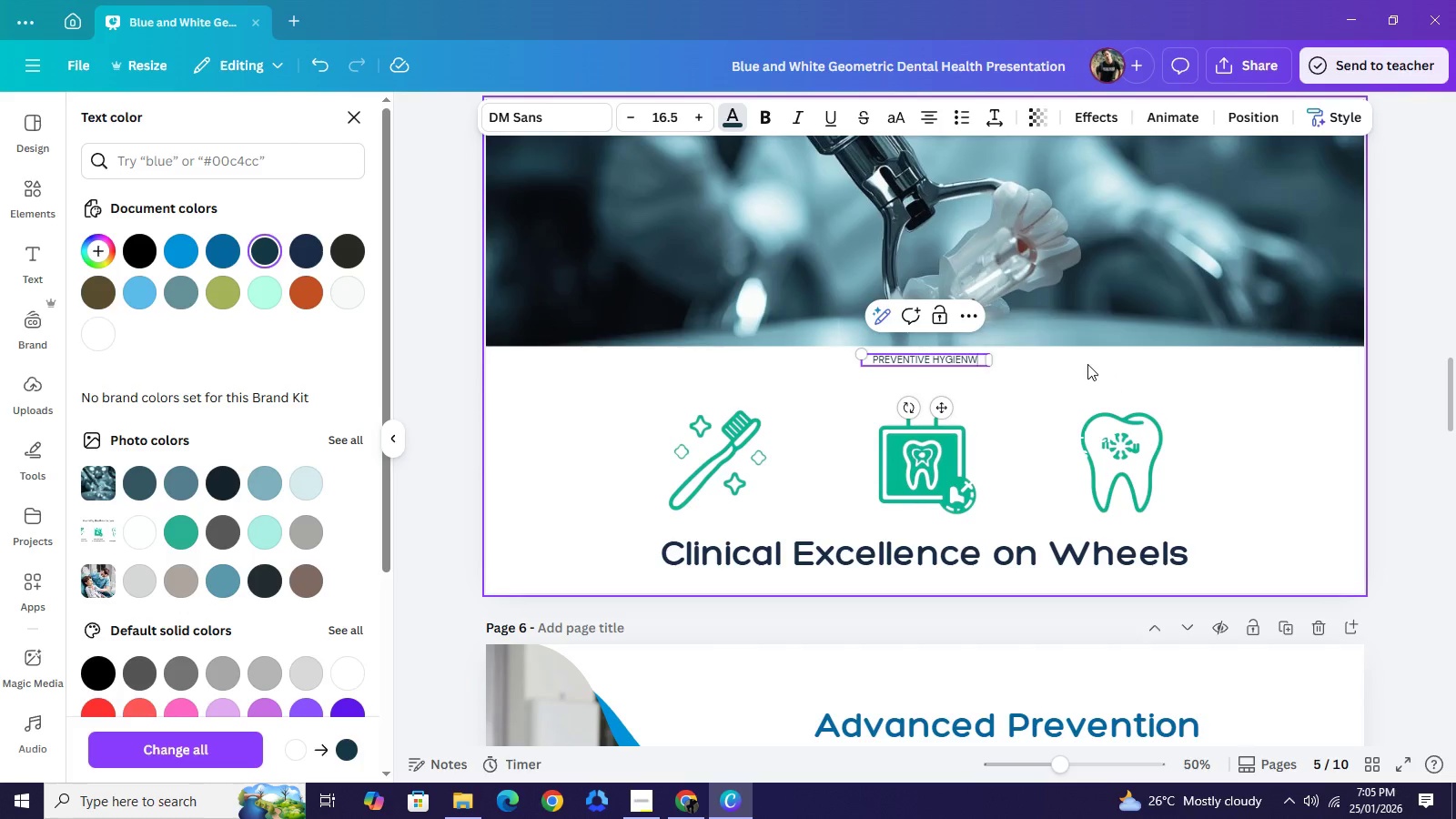 
key(W)
 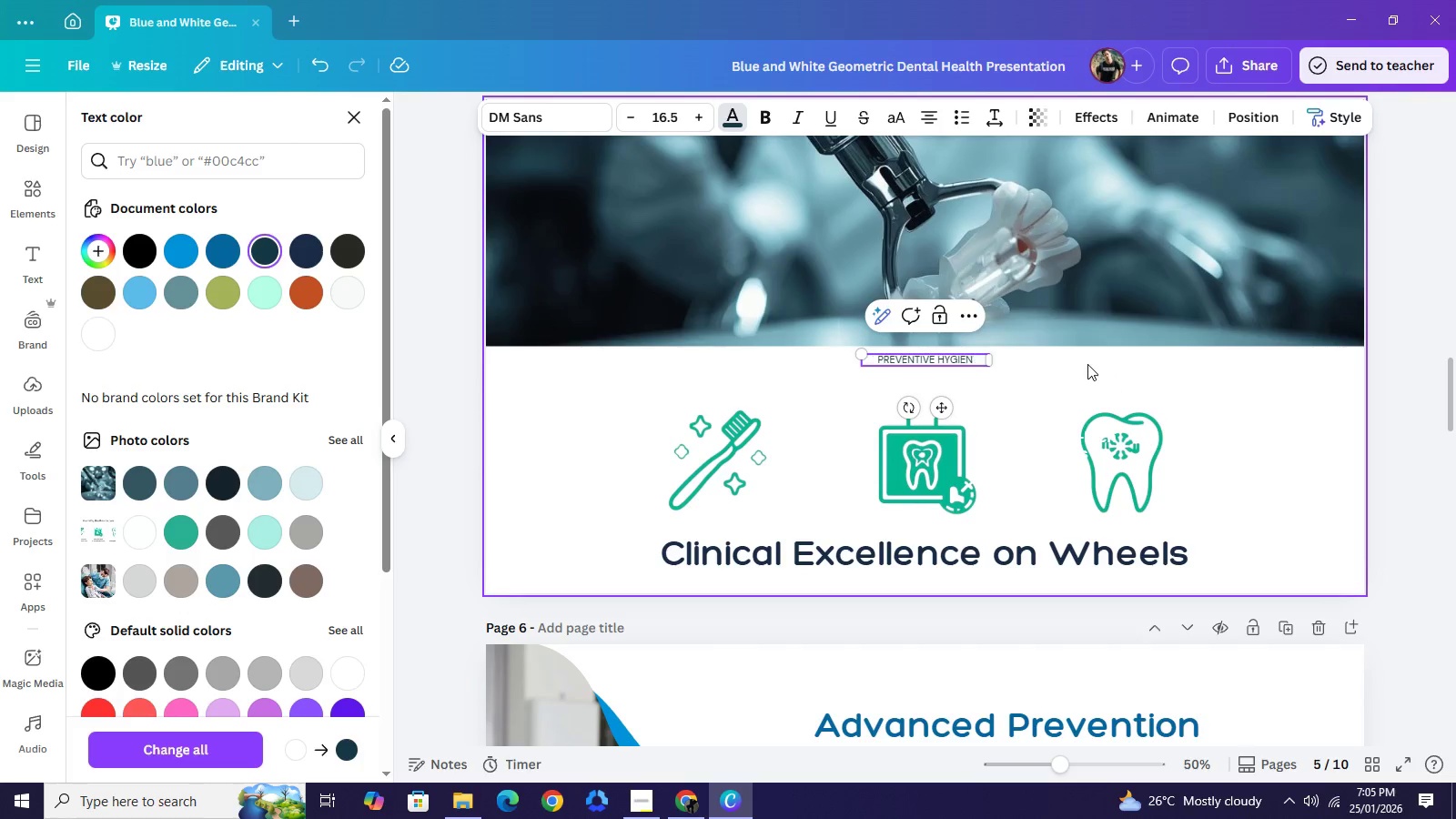 
key(Backspace)
 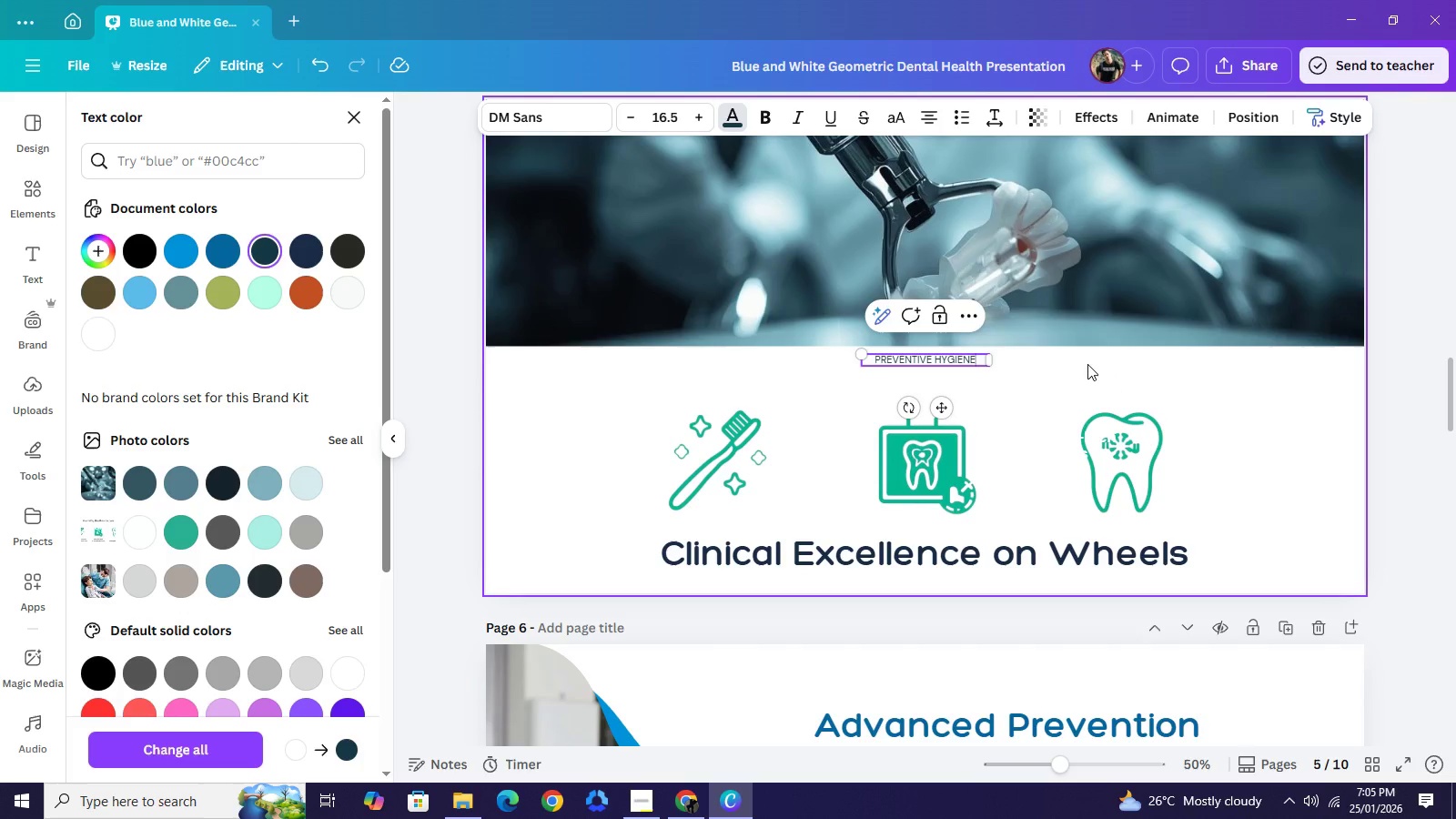 
key(E)
 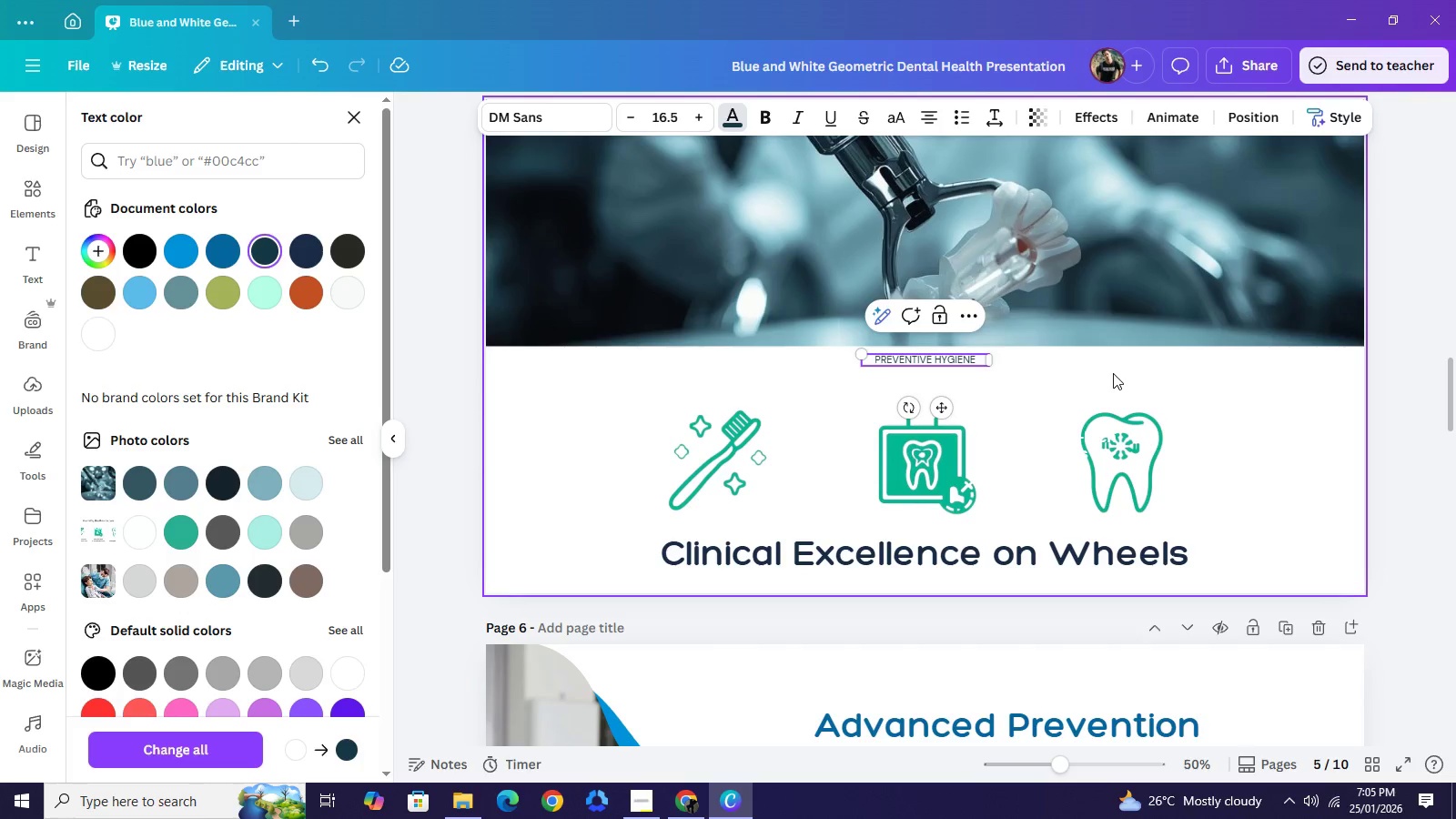 
left_click([1114, 373])
 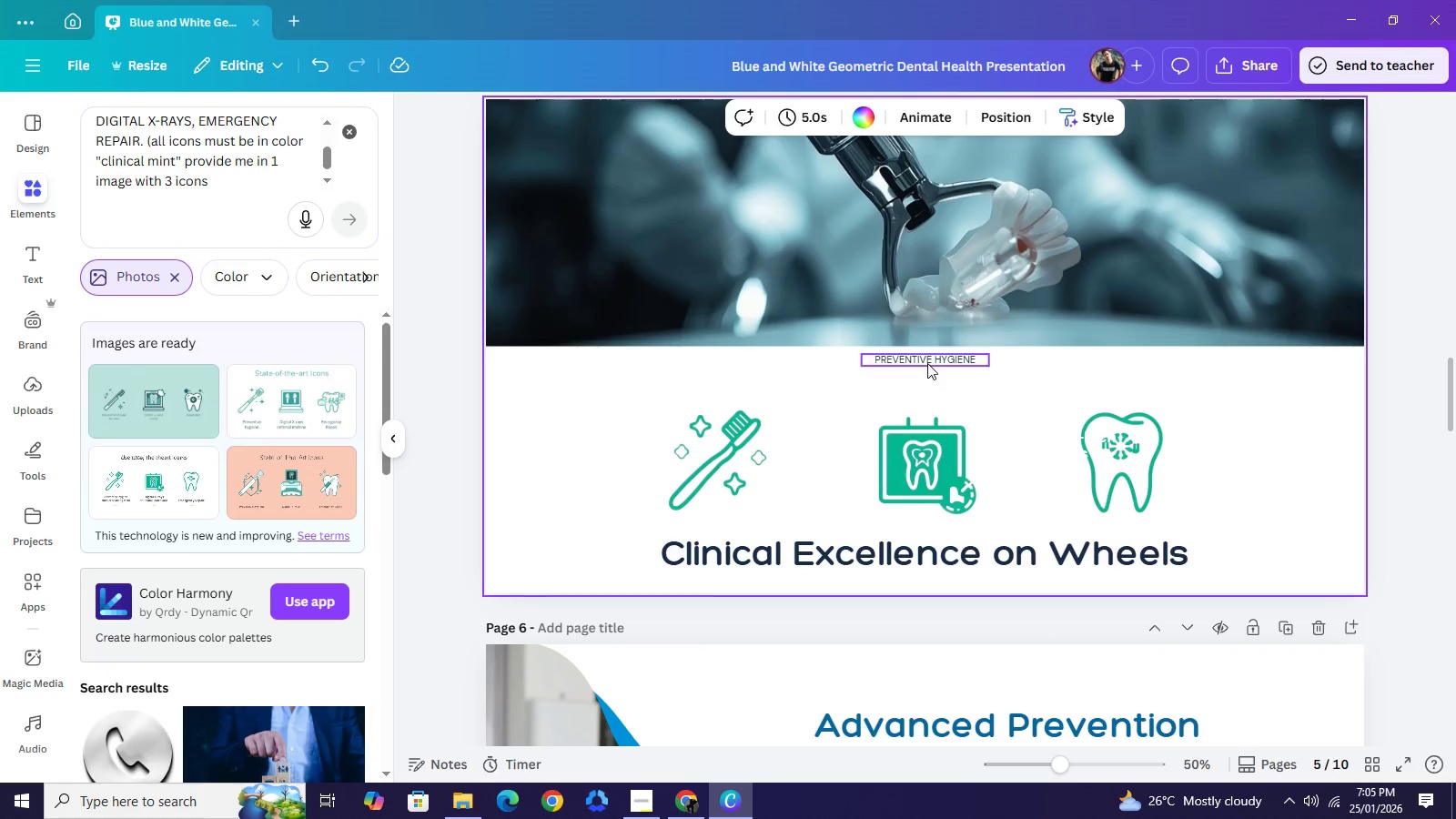 
left_click_drag(start_coordinate=[927, 363], to_coordinate=[732, 387])
 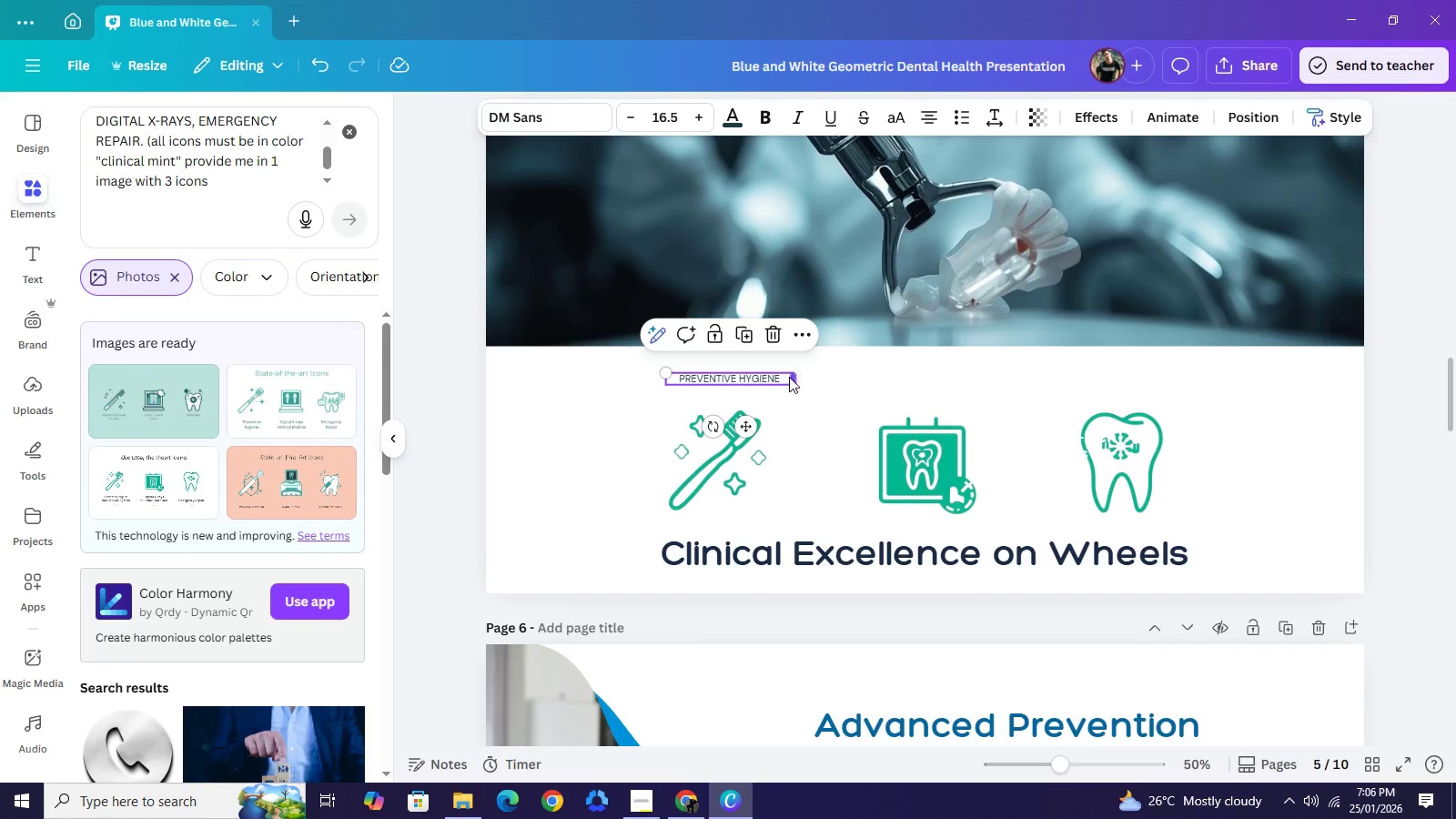 
left_click_drag(start_coordinate=[796, 376], to_coordinate=[765, 375])
 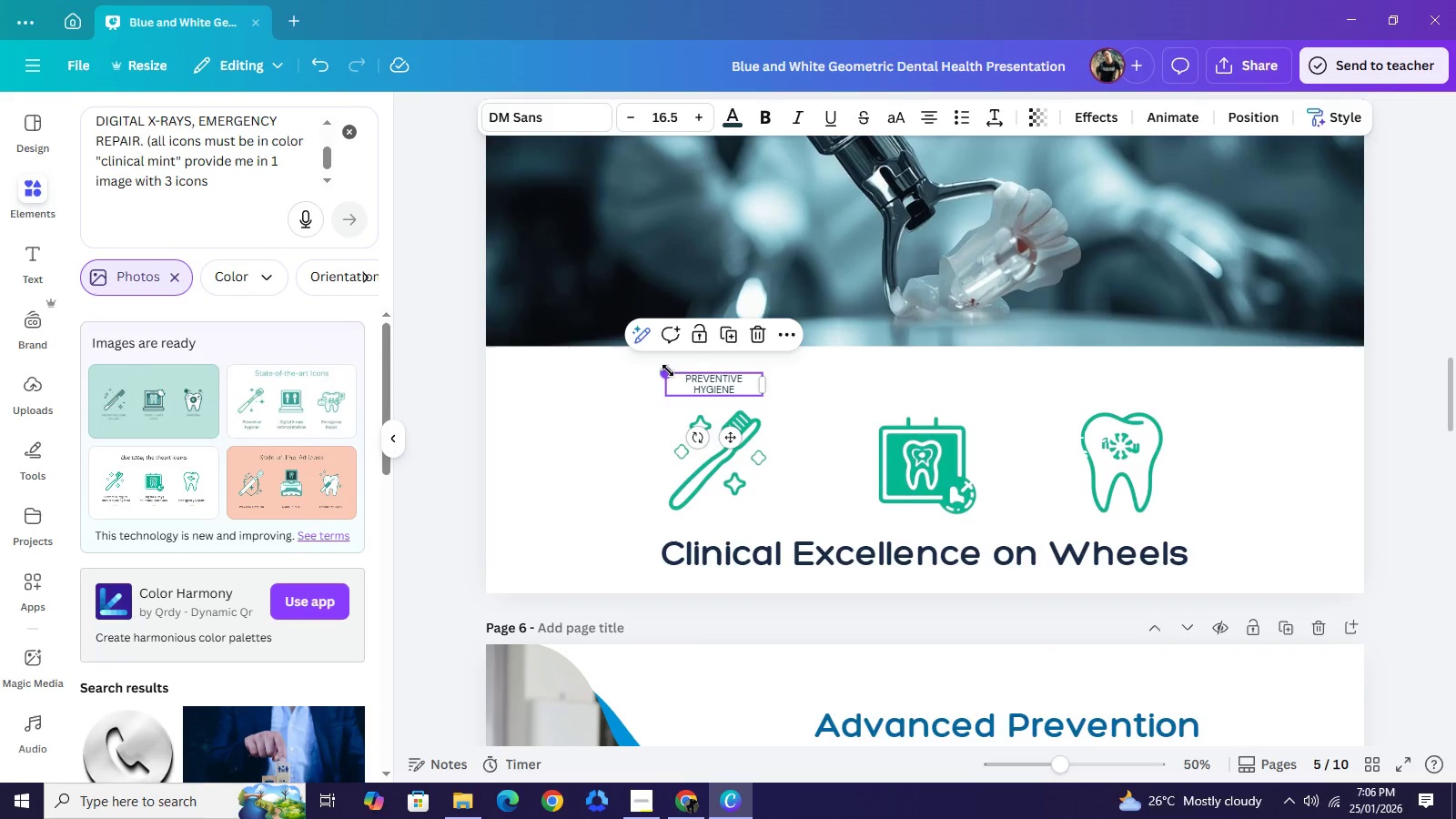 
left_click_drag(start_coordinate=[668, 370], to_coordinate=[632, 352])
 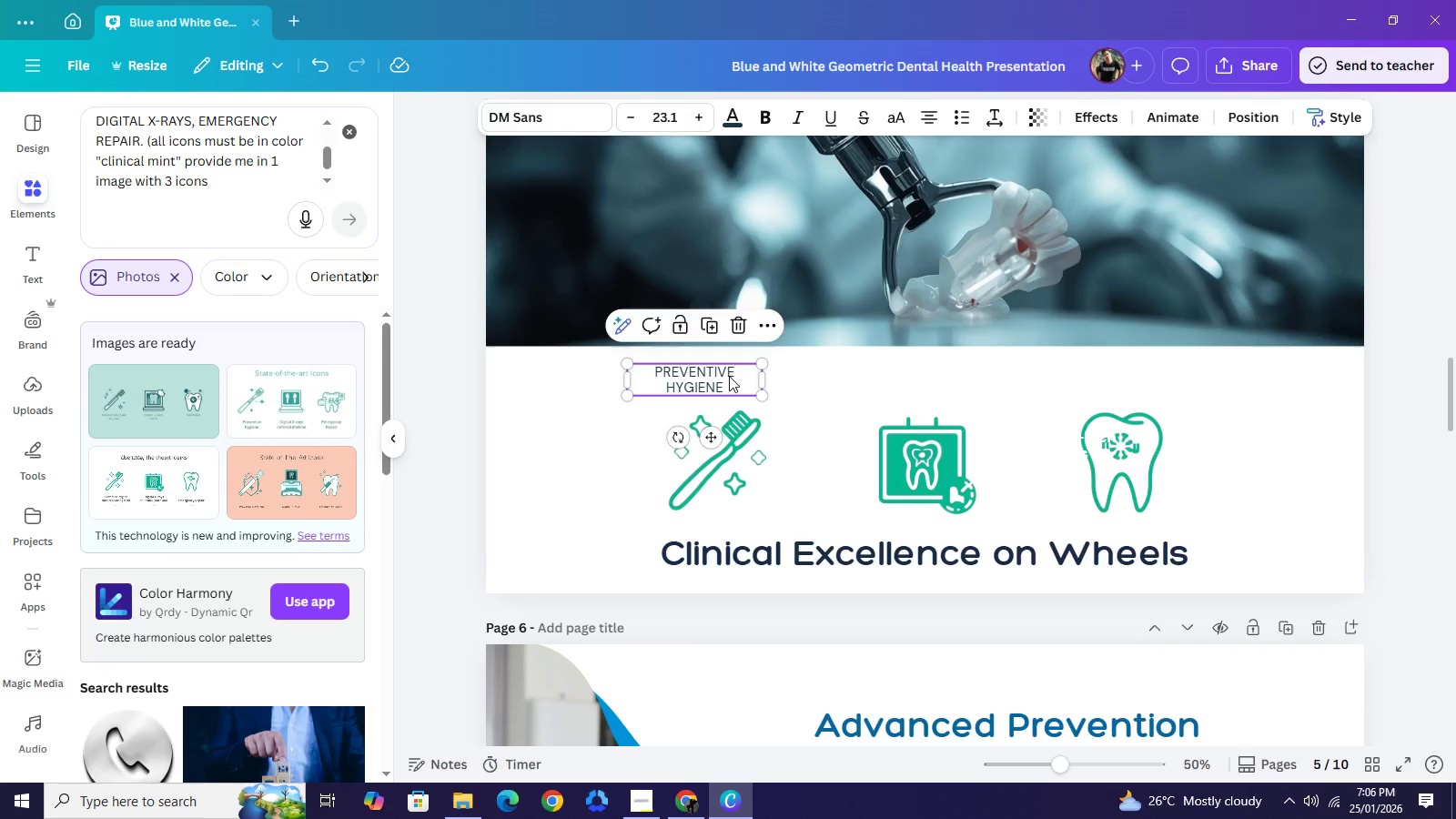 
left_click_drag(start_coordinate=[716, 376], to_coordinate=[742, 375])
 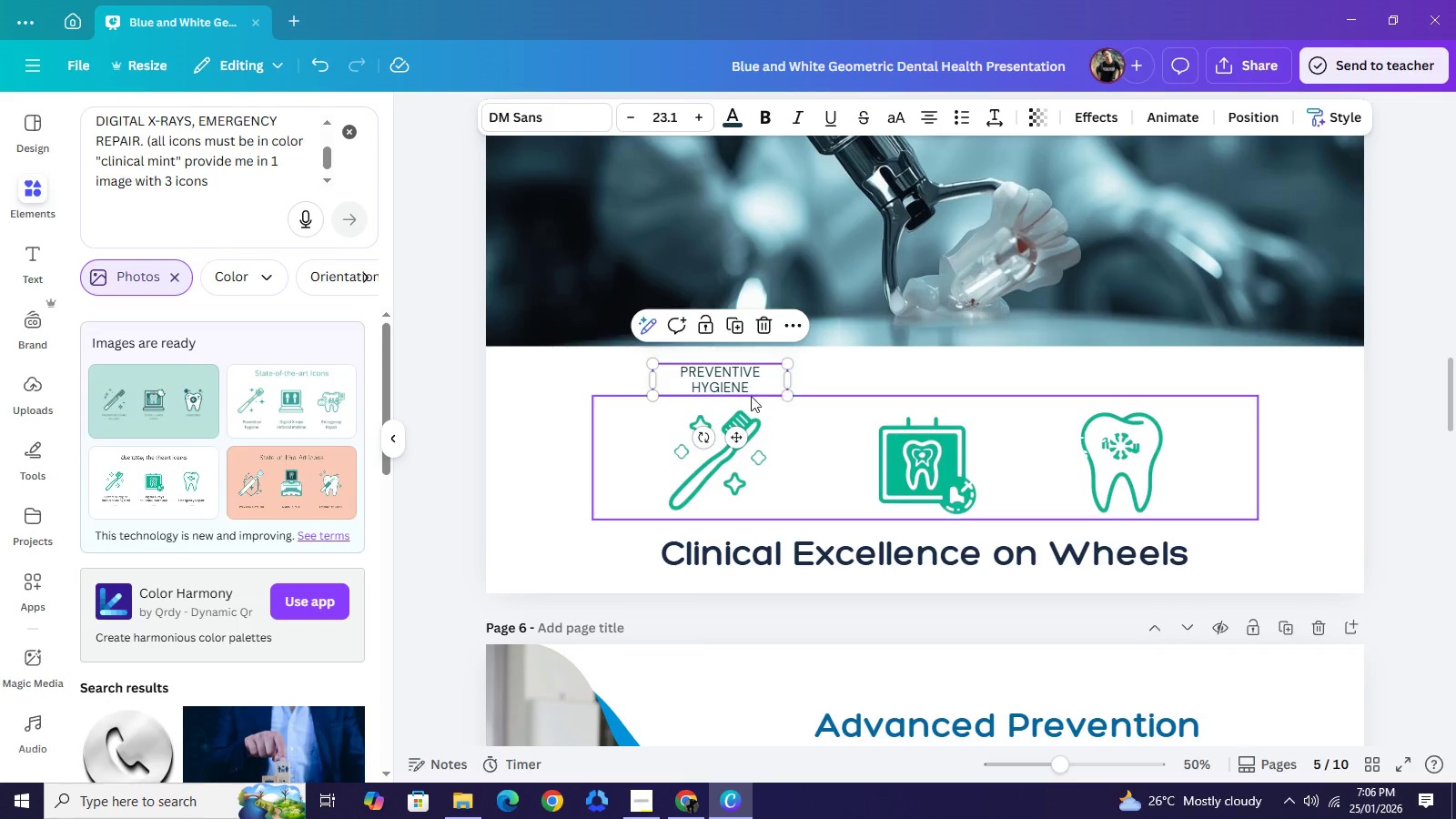 
left_click_drag(start_coordinate=[731, 383], to_coordinate=[731, 378])
 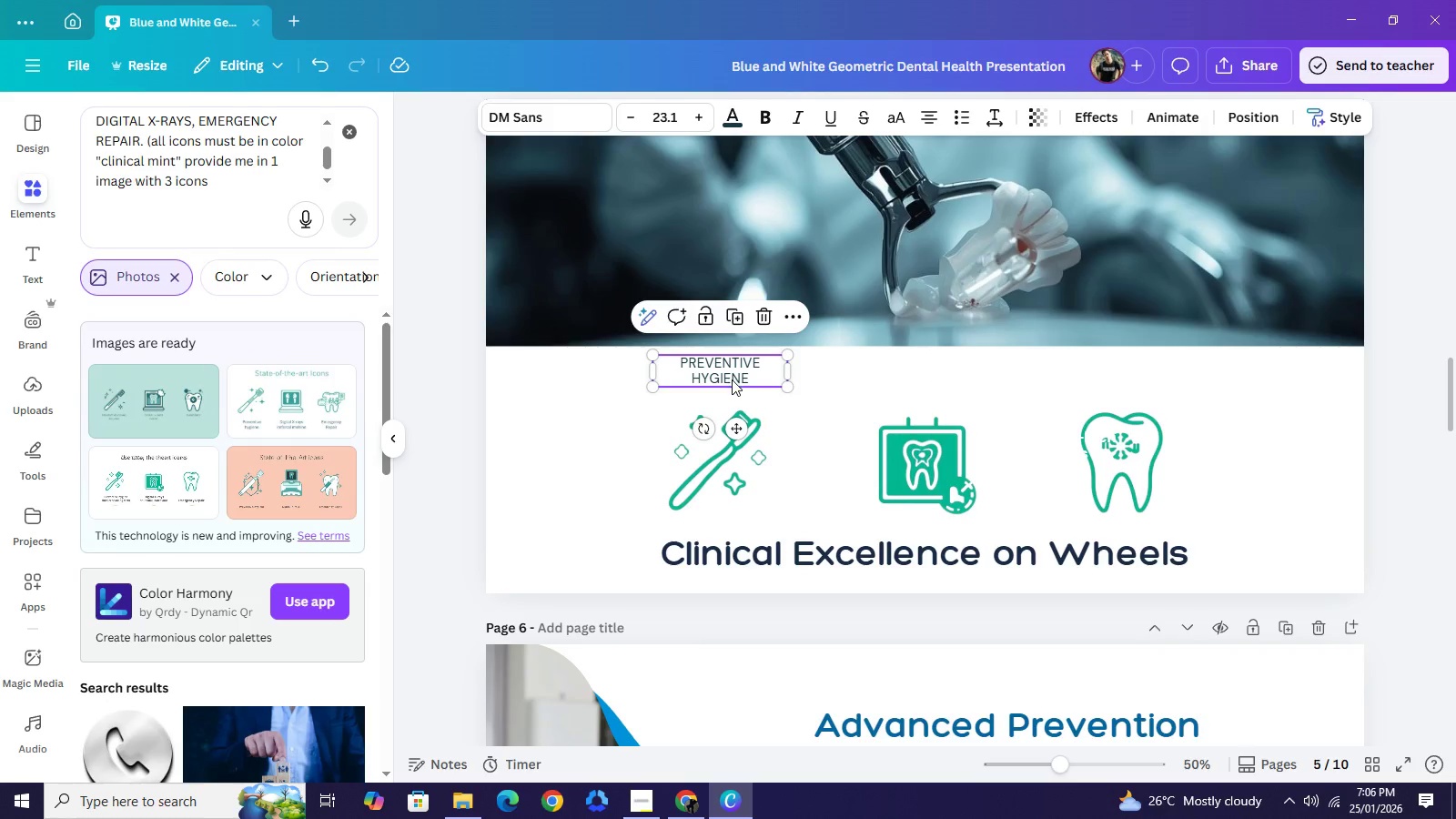 
left_click_drag(start_coordinate=[731, 378], to_coordinate=[727, 386])
 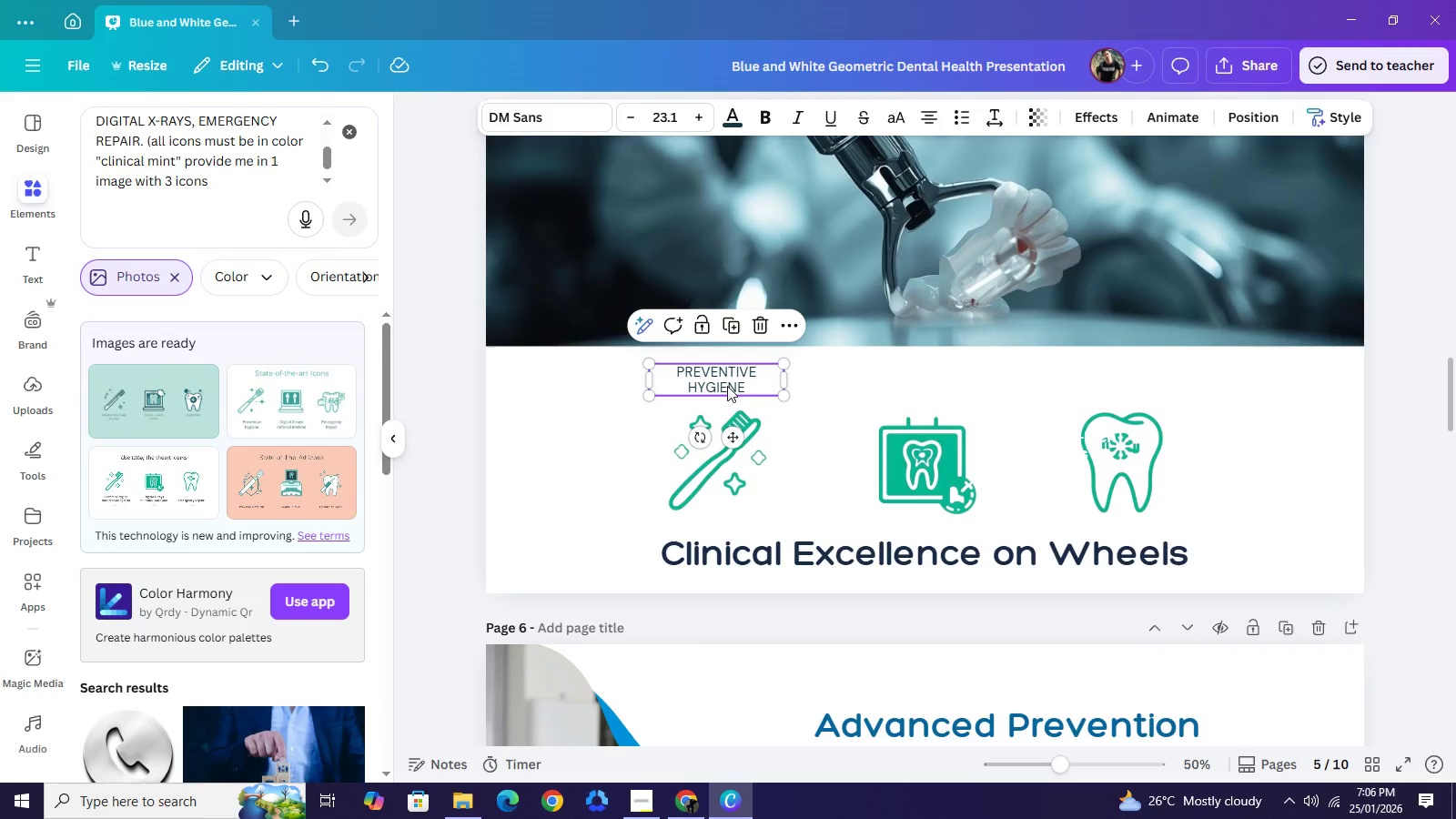 
key(Control+C)
 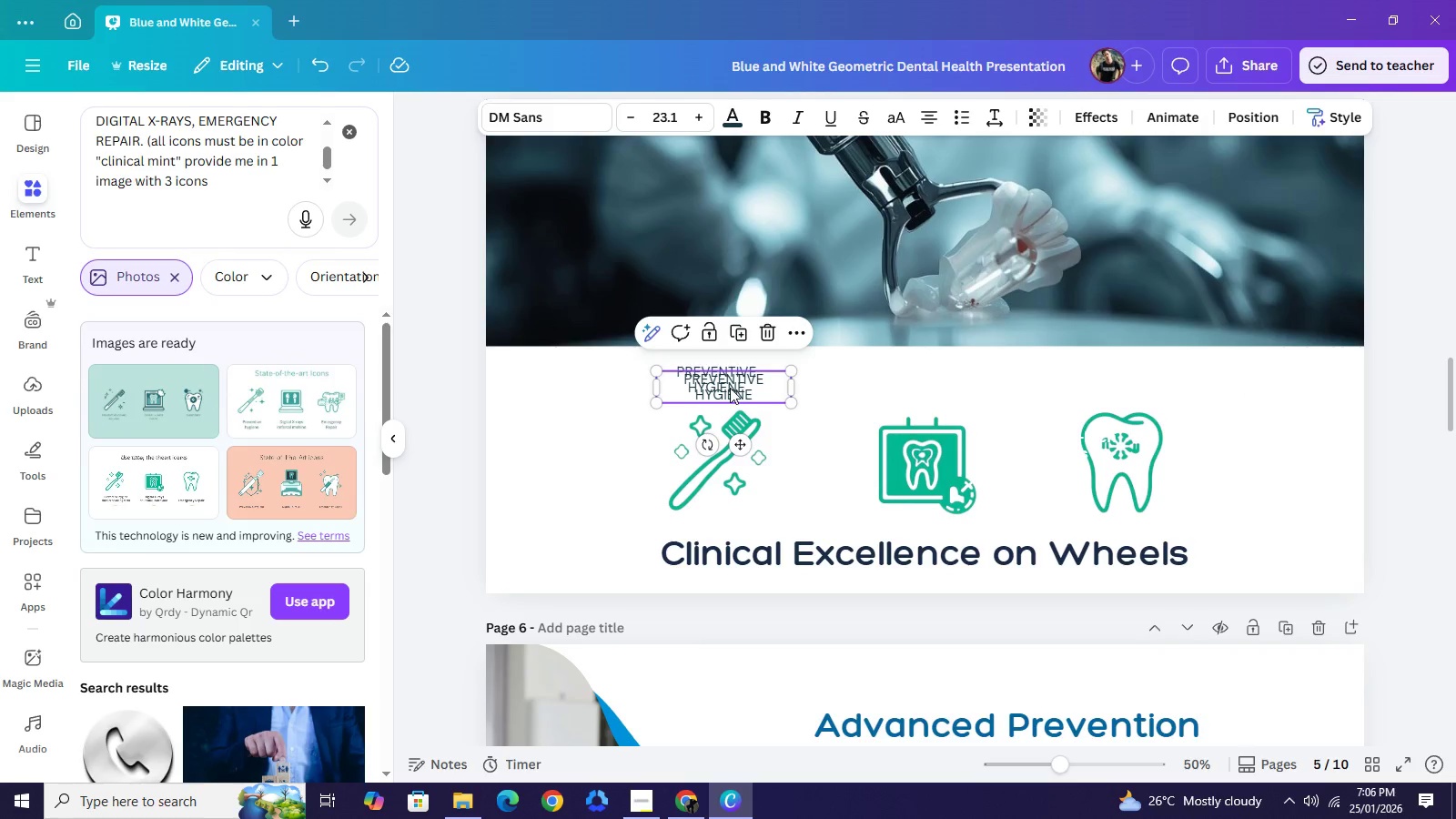 
key(Control+V)
 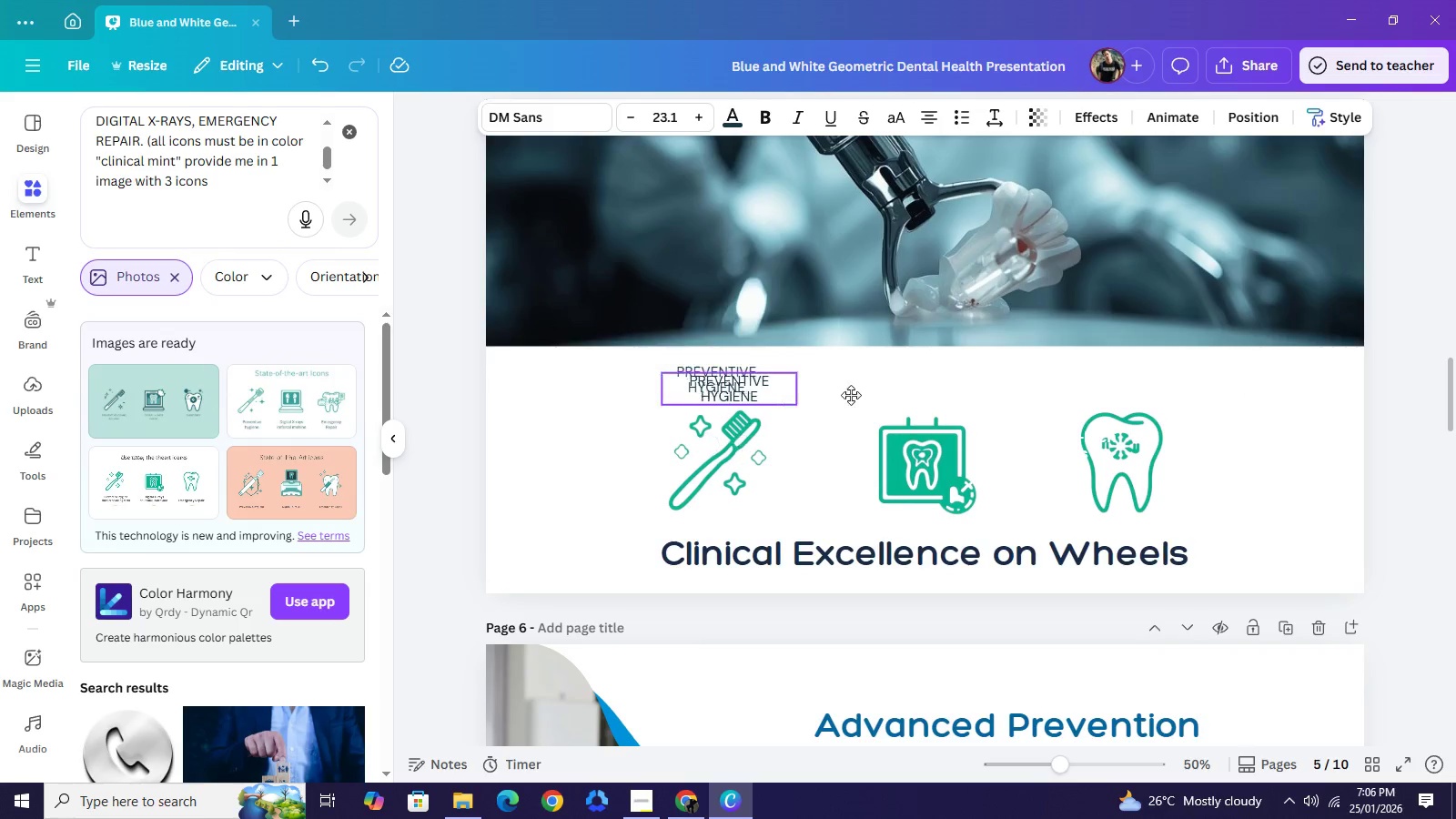 
left_click_drag(start_coordinate=[730, 388], to_coordinate=[930, 382])
 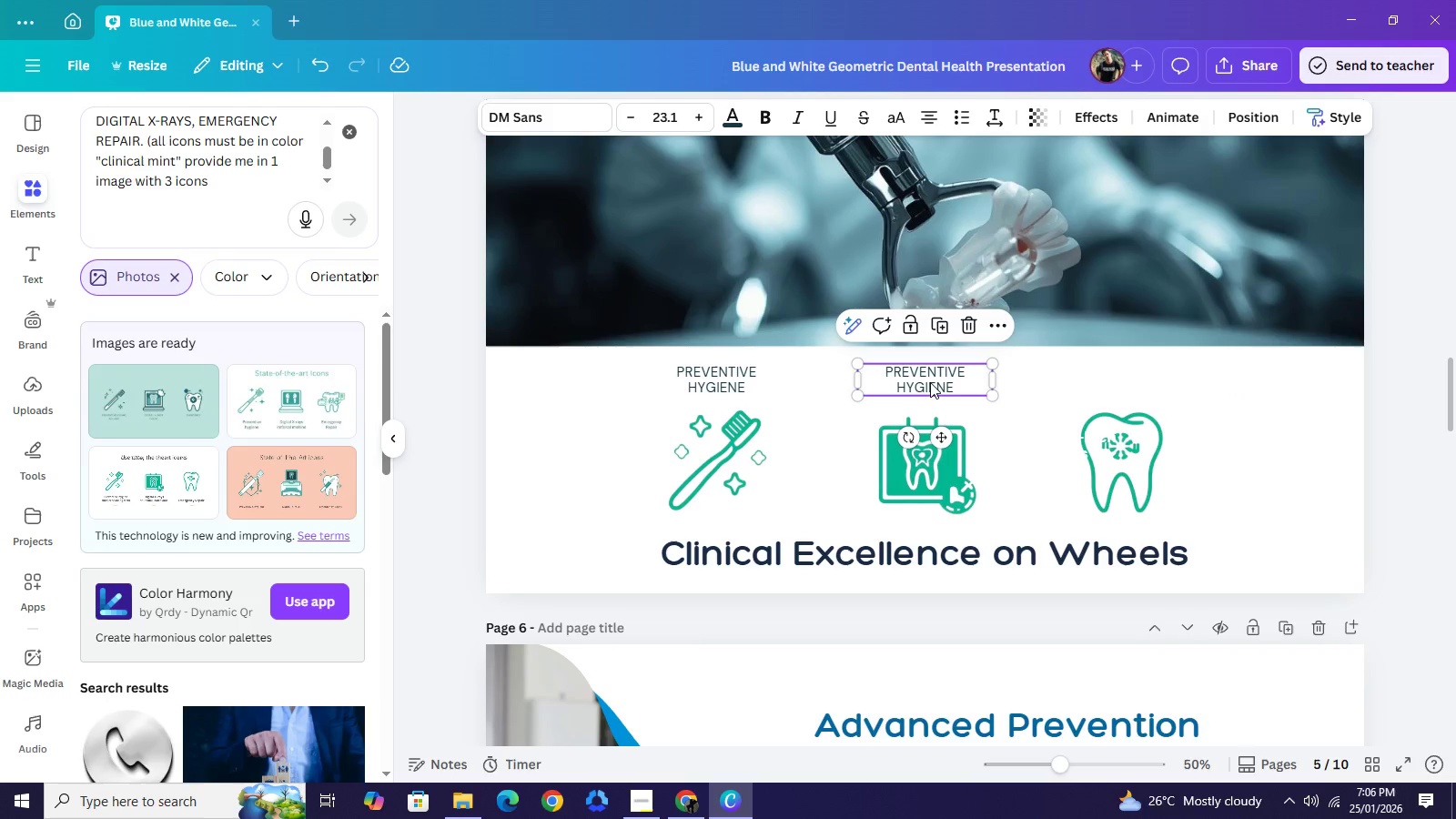 
key(Control+C)
 